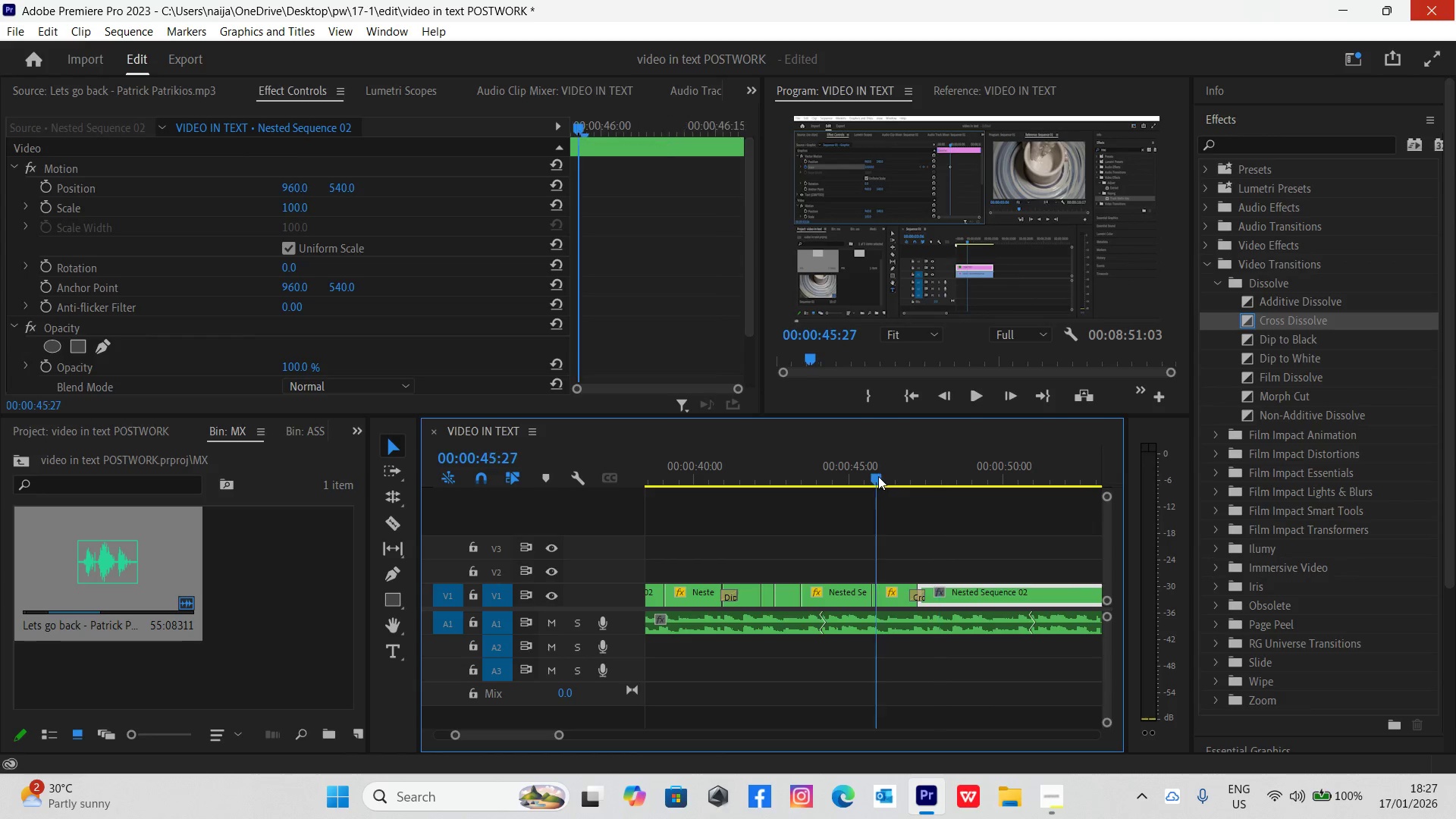 
key(Space)
 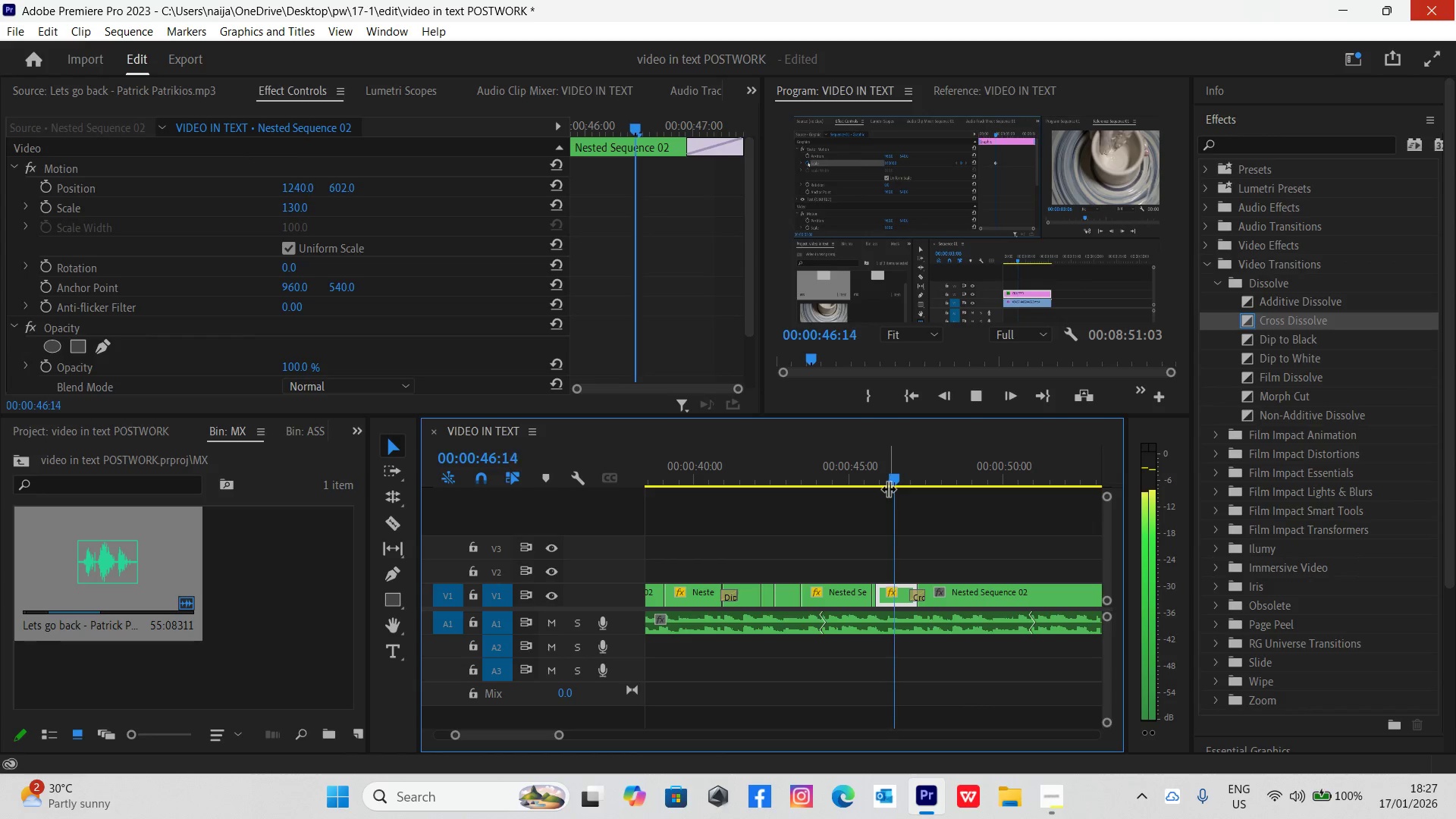 
key(Space)
 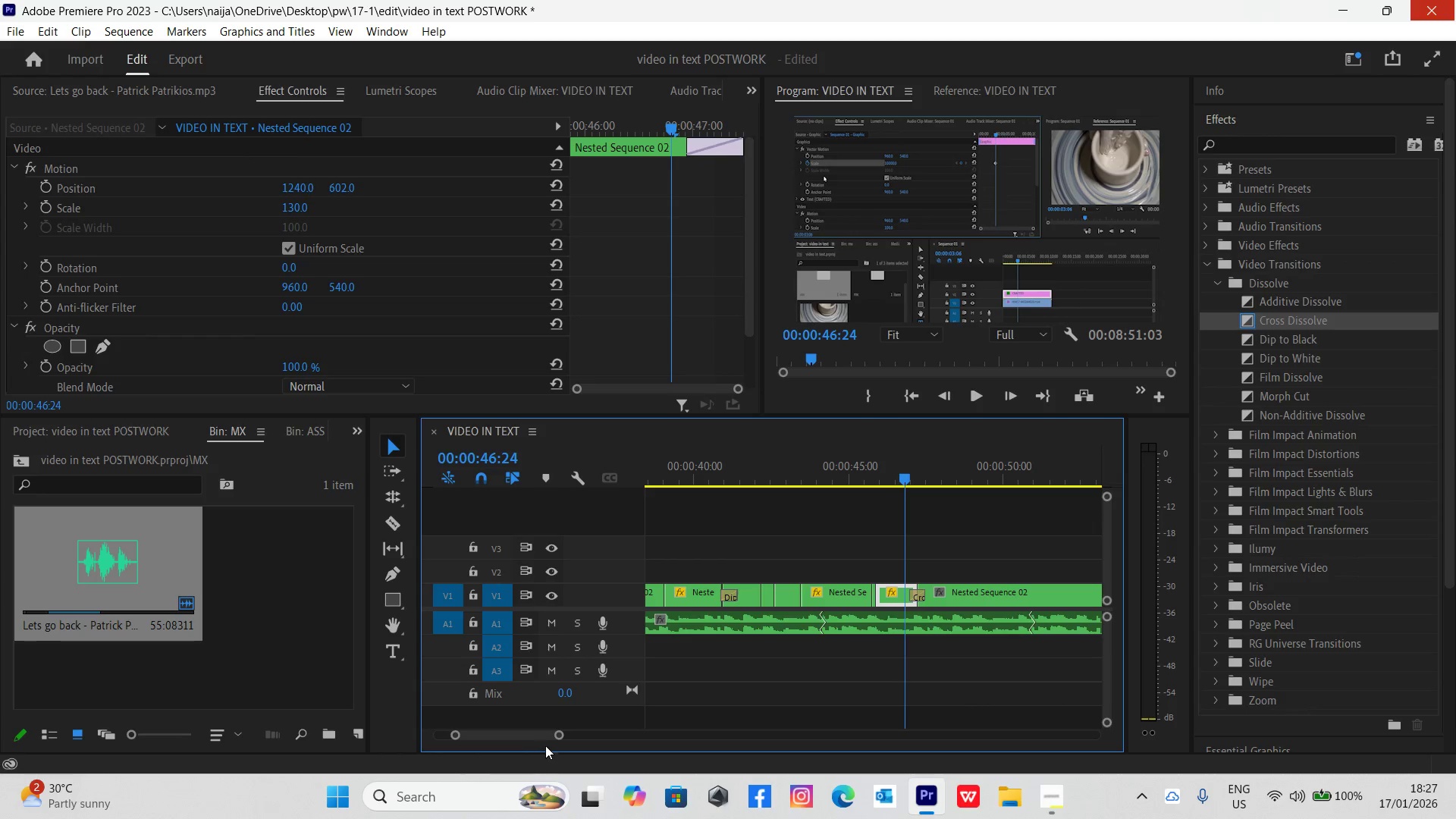 
left_click_drag(start_coordinate=[557, 733], to_coordinate=[538, 739])
 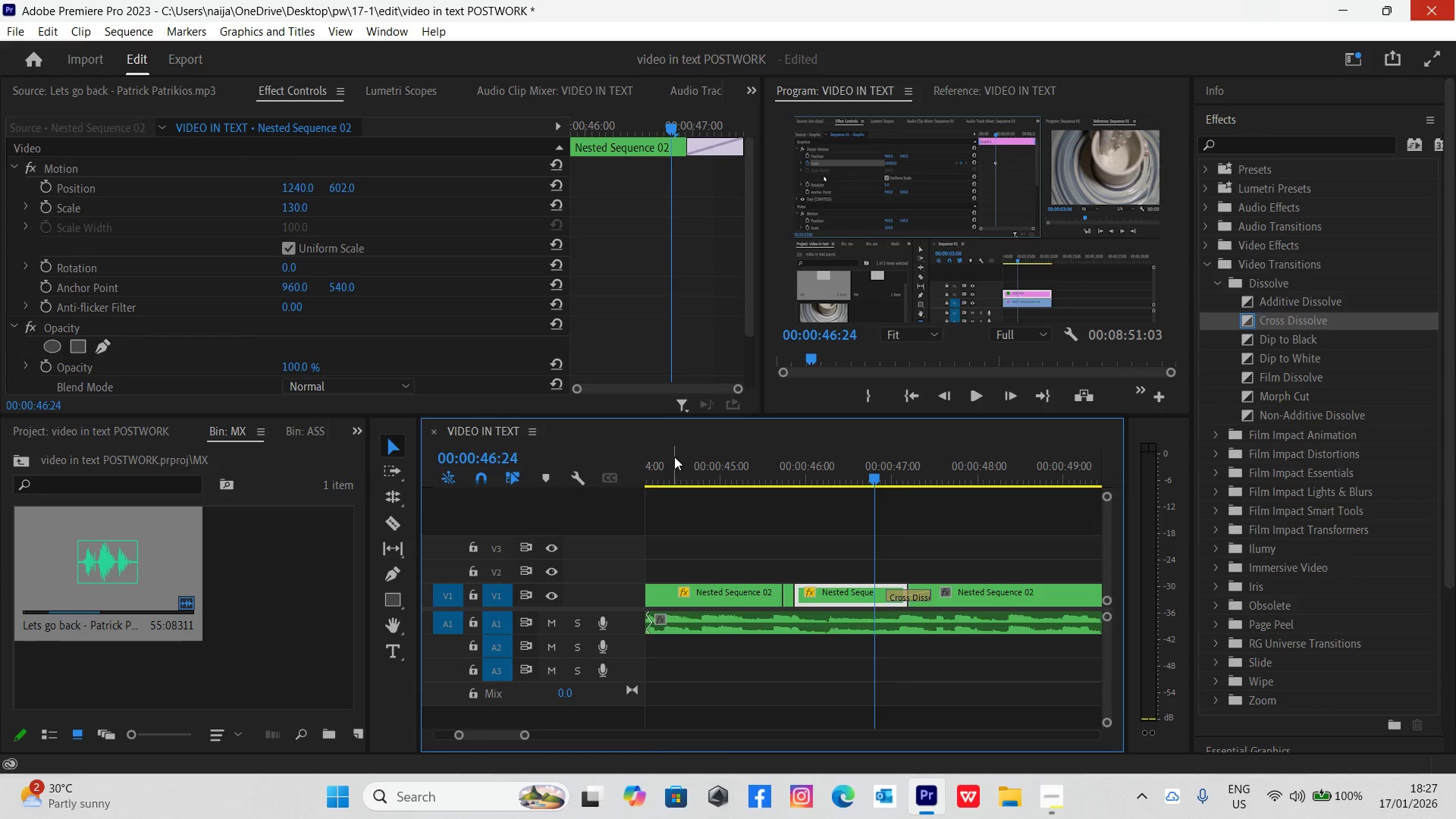 
left_click([680, 472])
 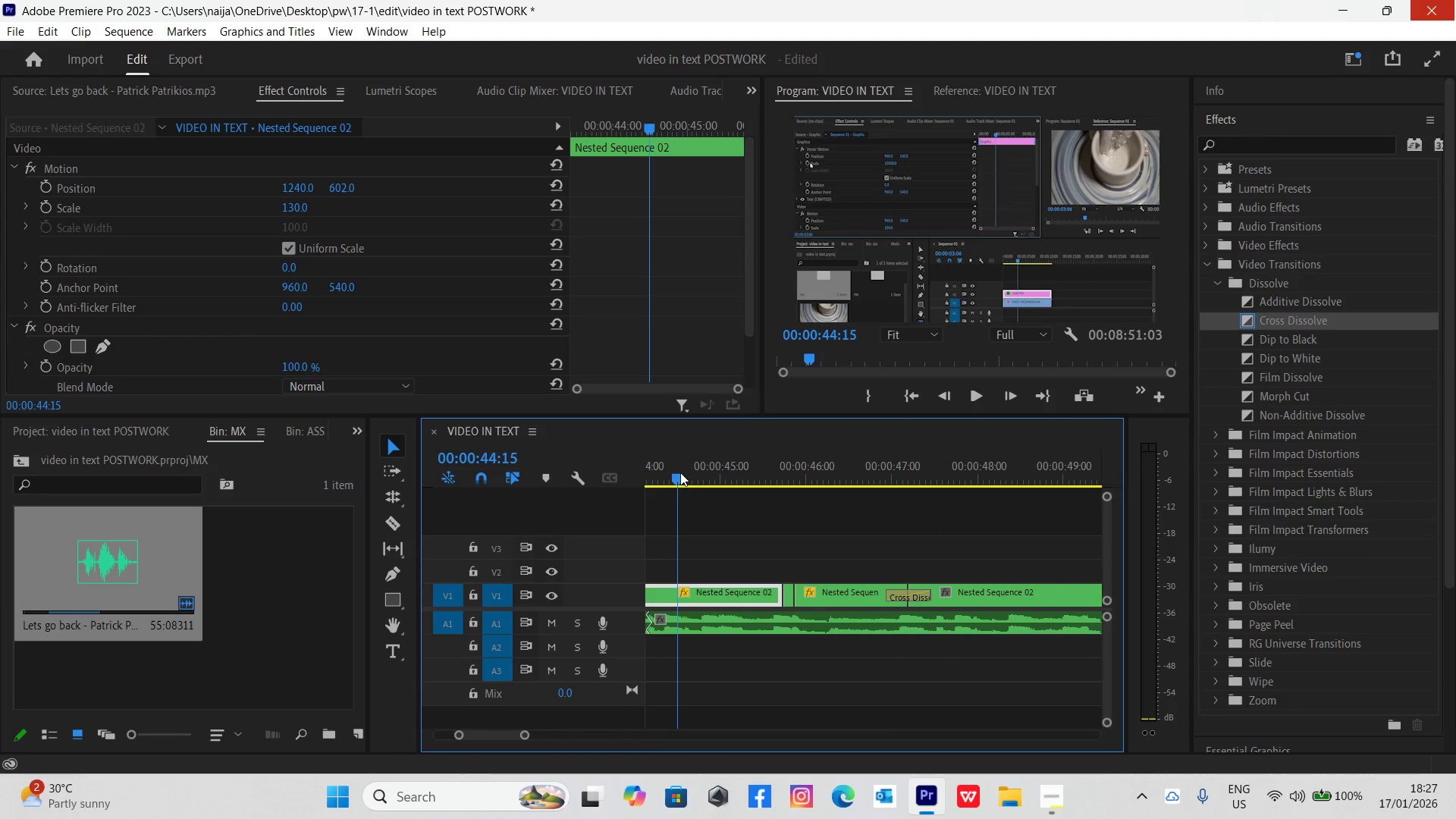 
key(Space)
 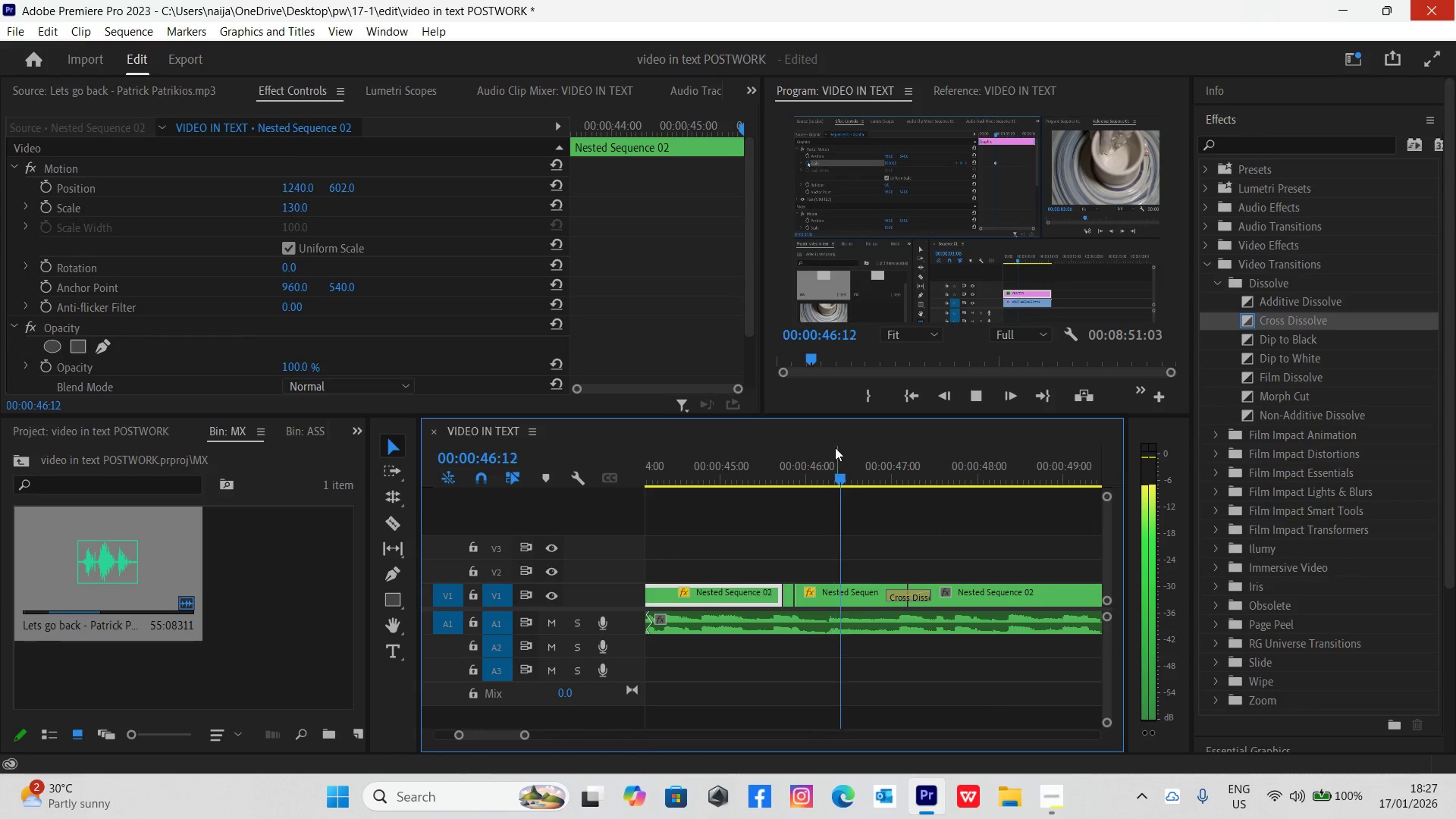 
key(Space)
 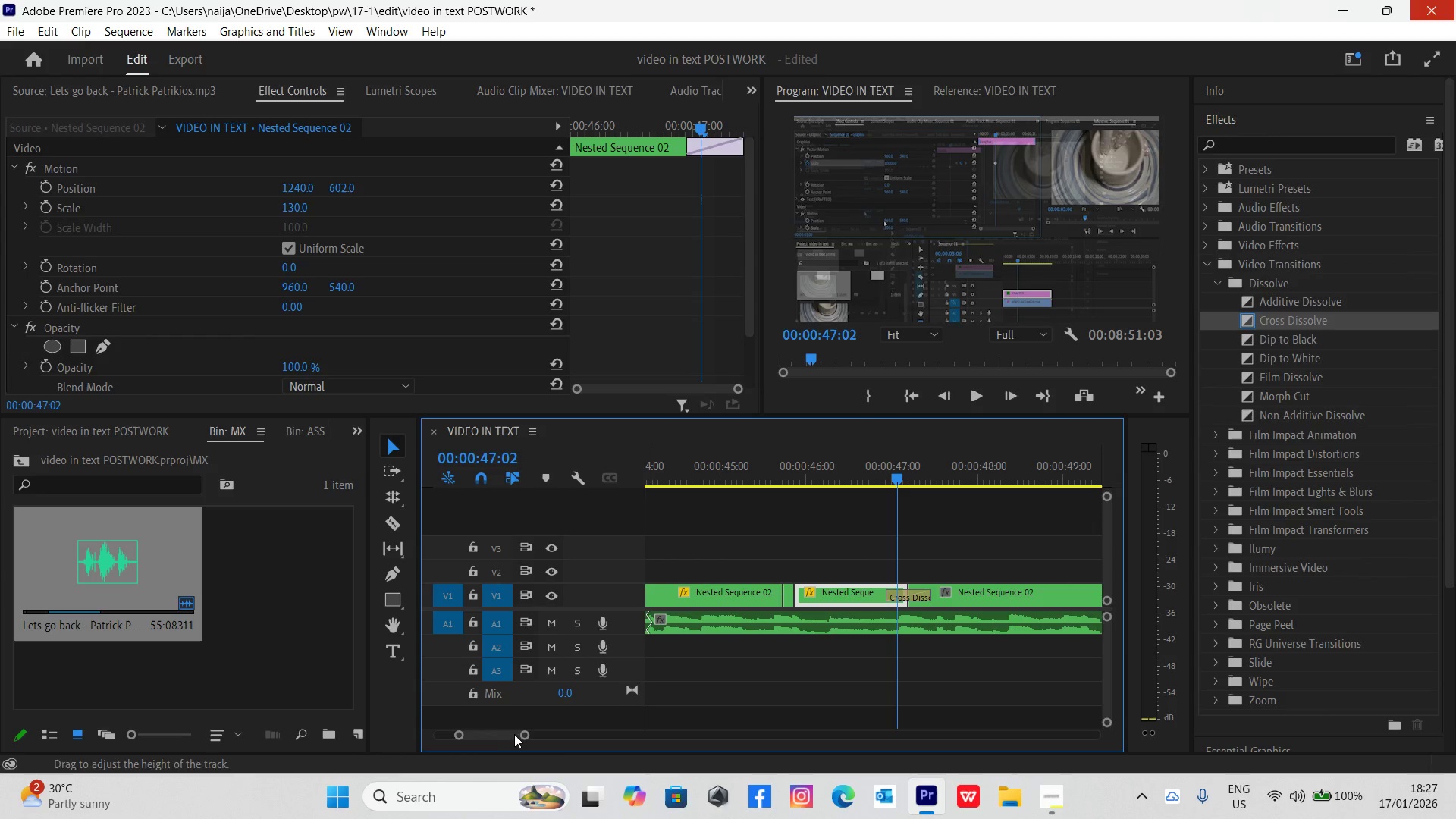 
left_click_drag(start_coordinate=[521, 734], to_coordinate=[541, 738])
 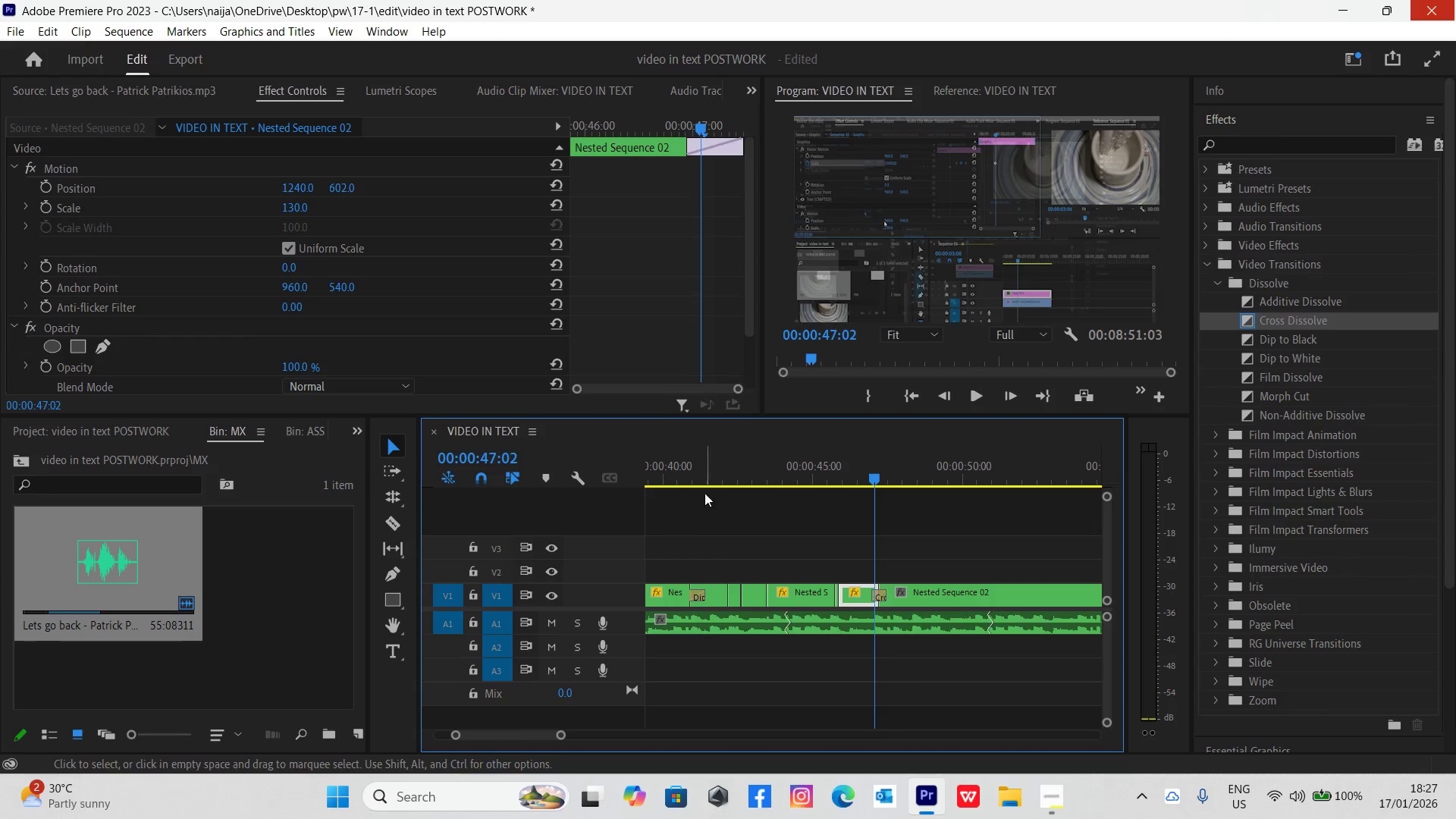 
left_click([714, 479])
 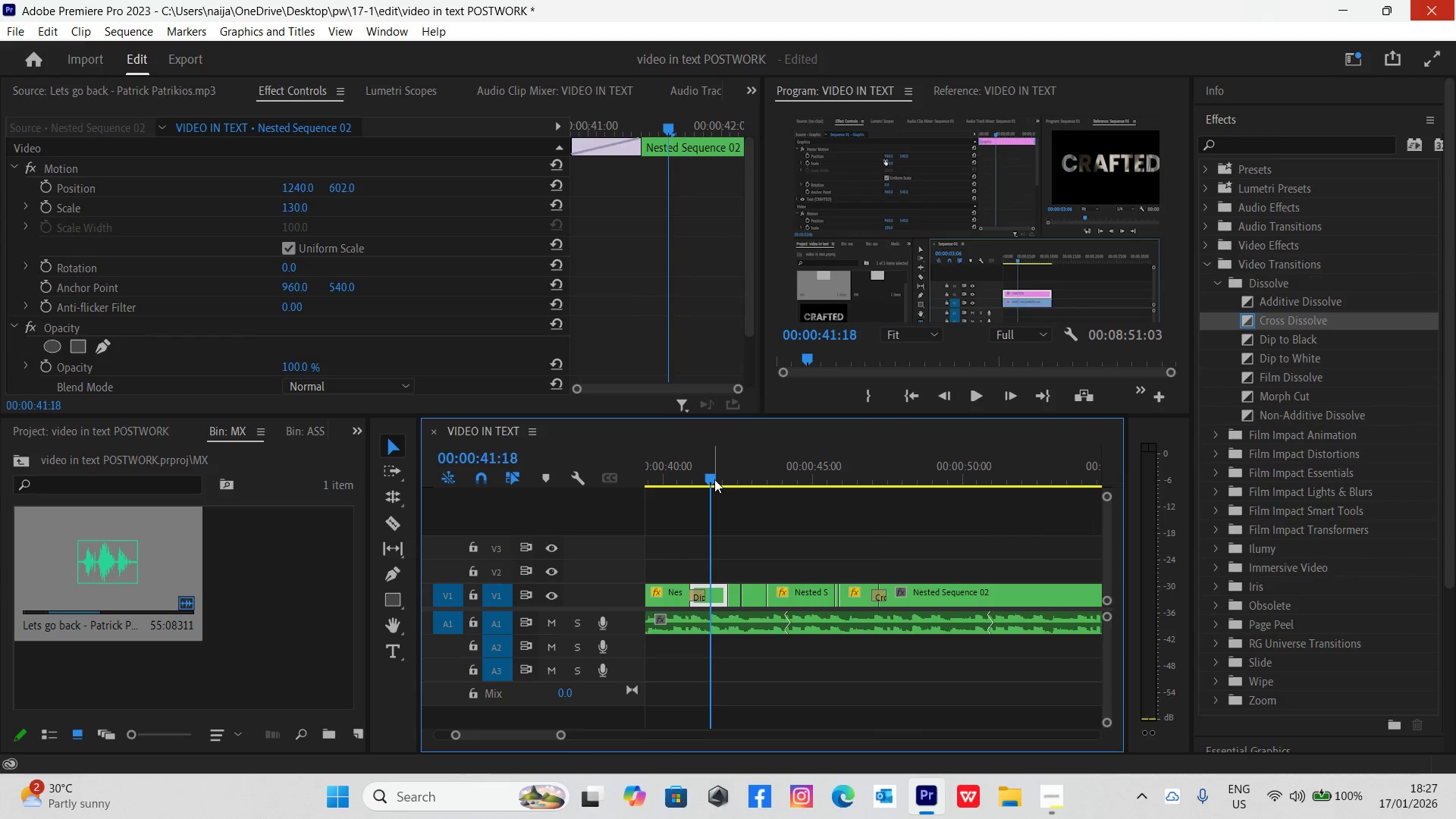 
key(Space)
 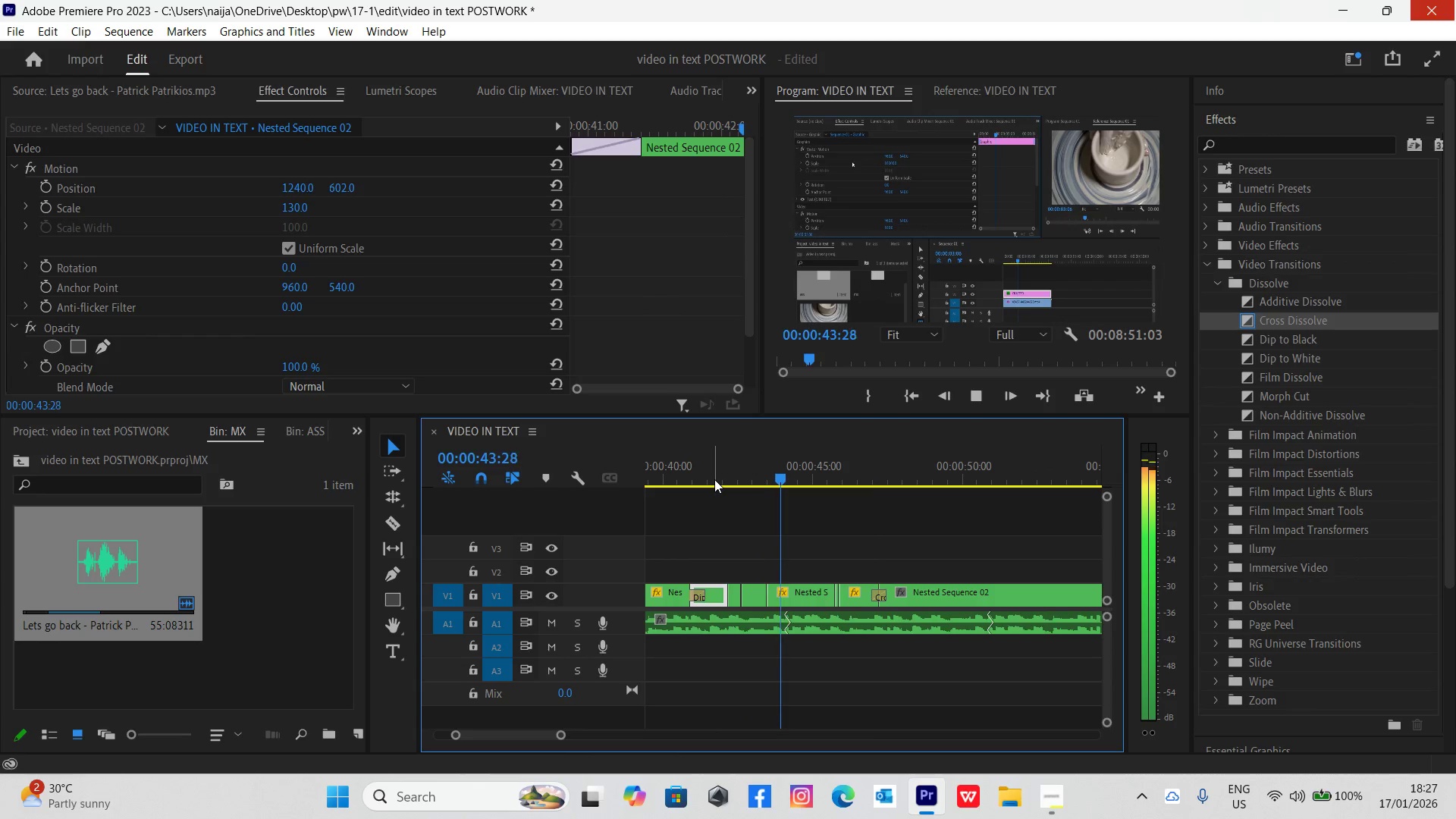 
key(Space)
 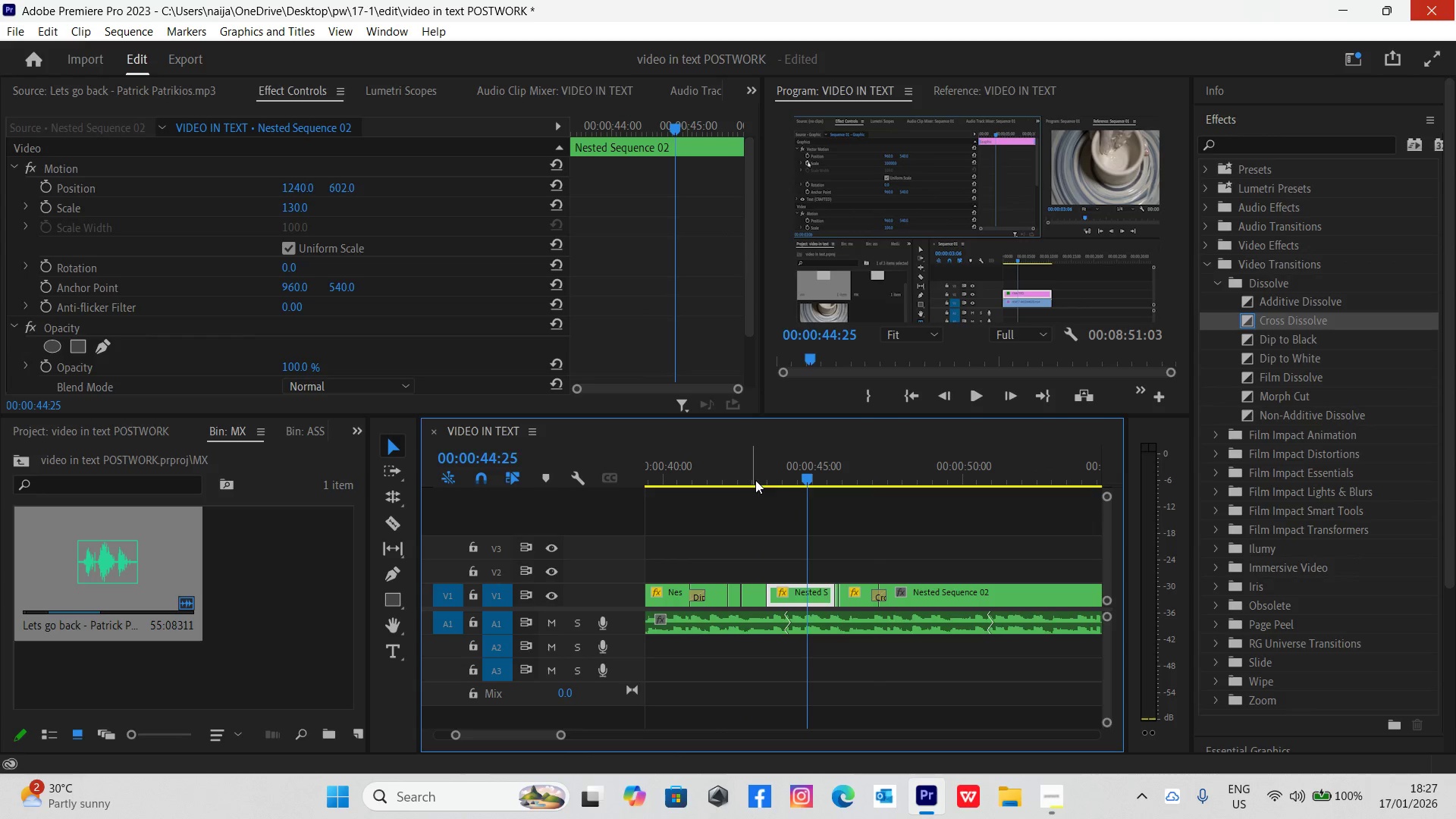 
left_click_drag(start_coordinate=[768, 476], to_coordinate=[792, 494])
 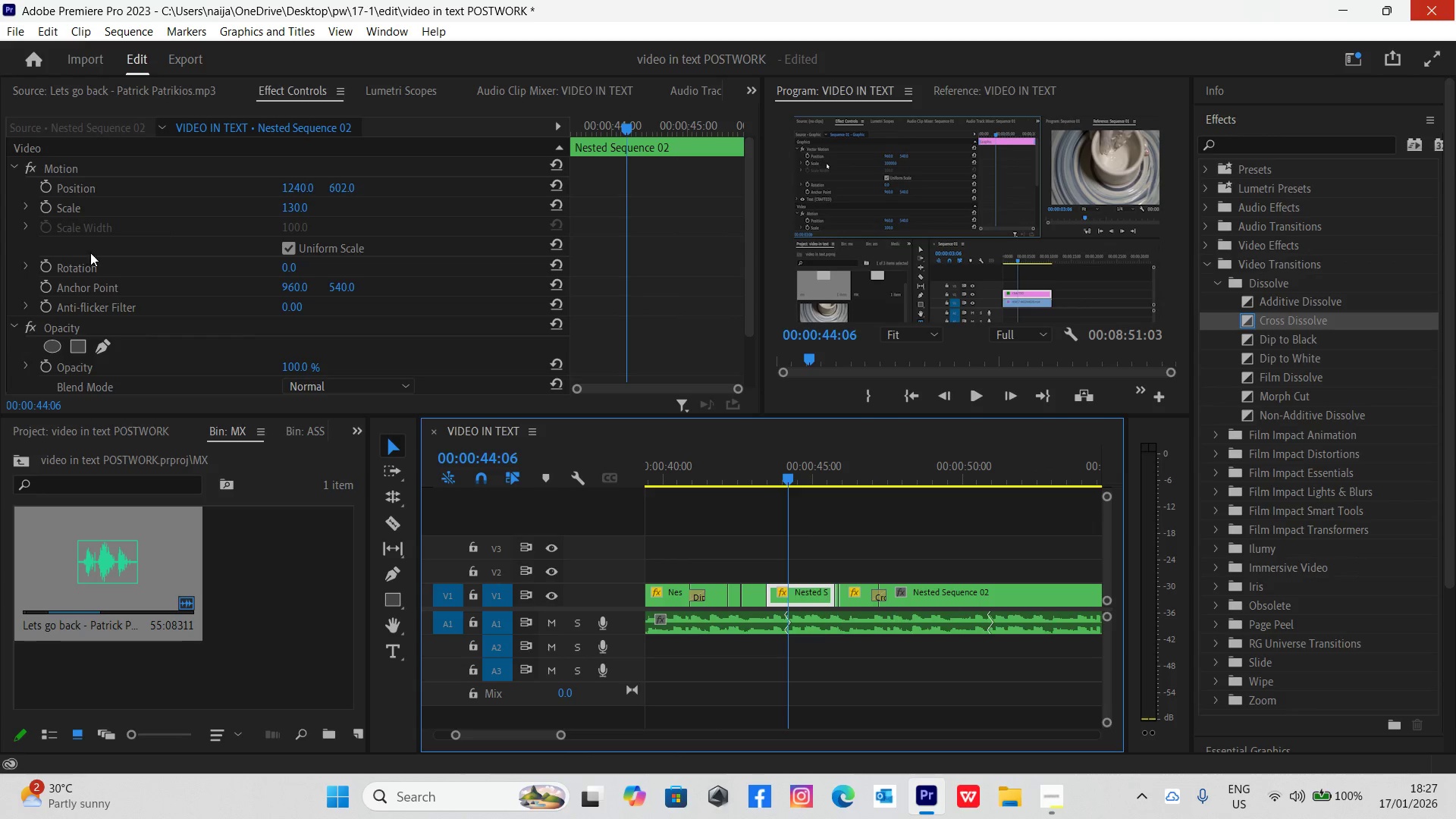 
left_click([46, 207])
 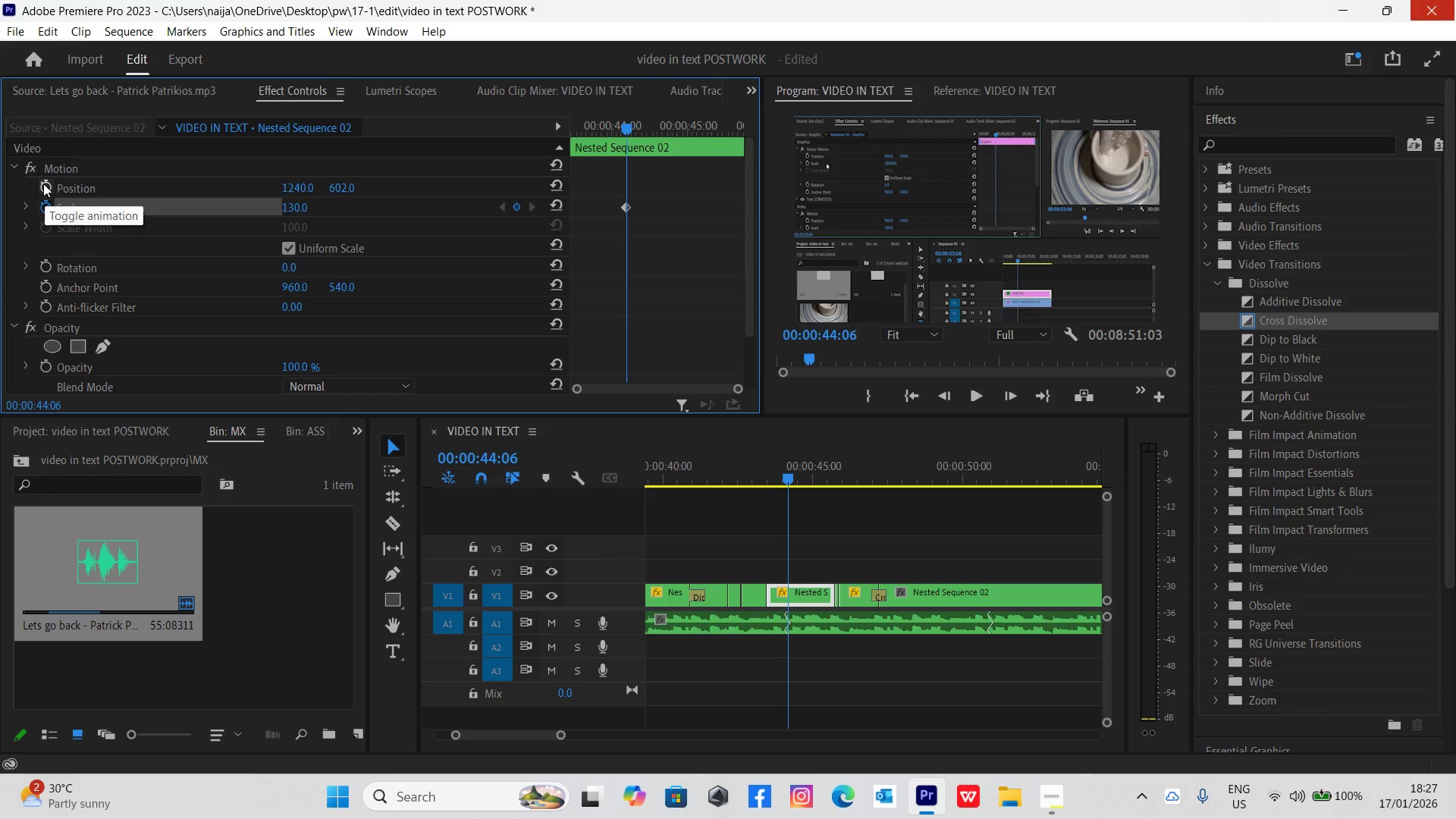 
left_click([43, 188])
 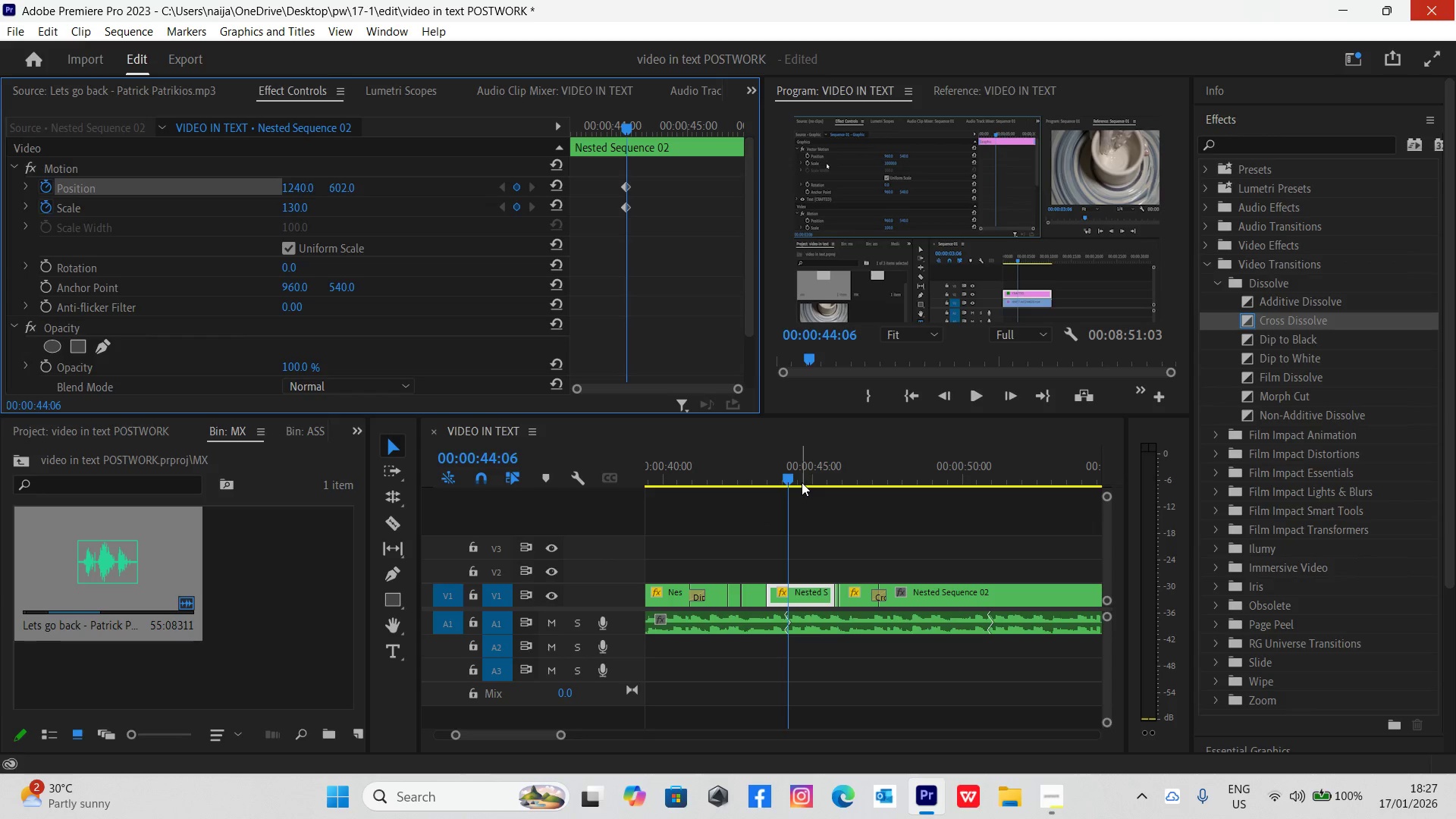 
left_click_drag(start_coordinate=[792, 476], to_coordinate=[806, 485])
 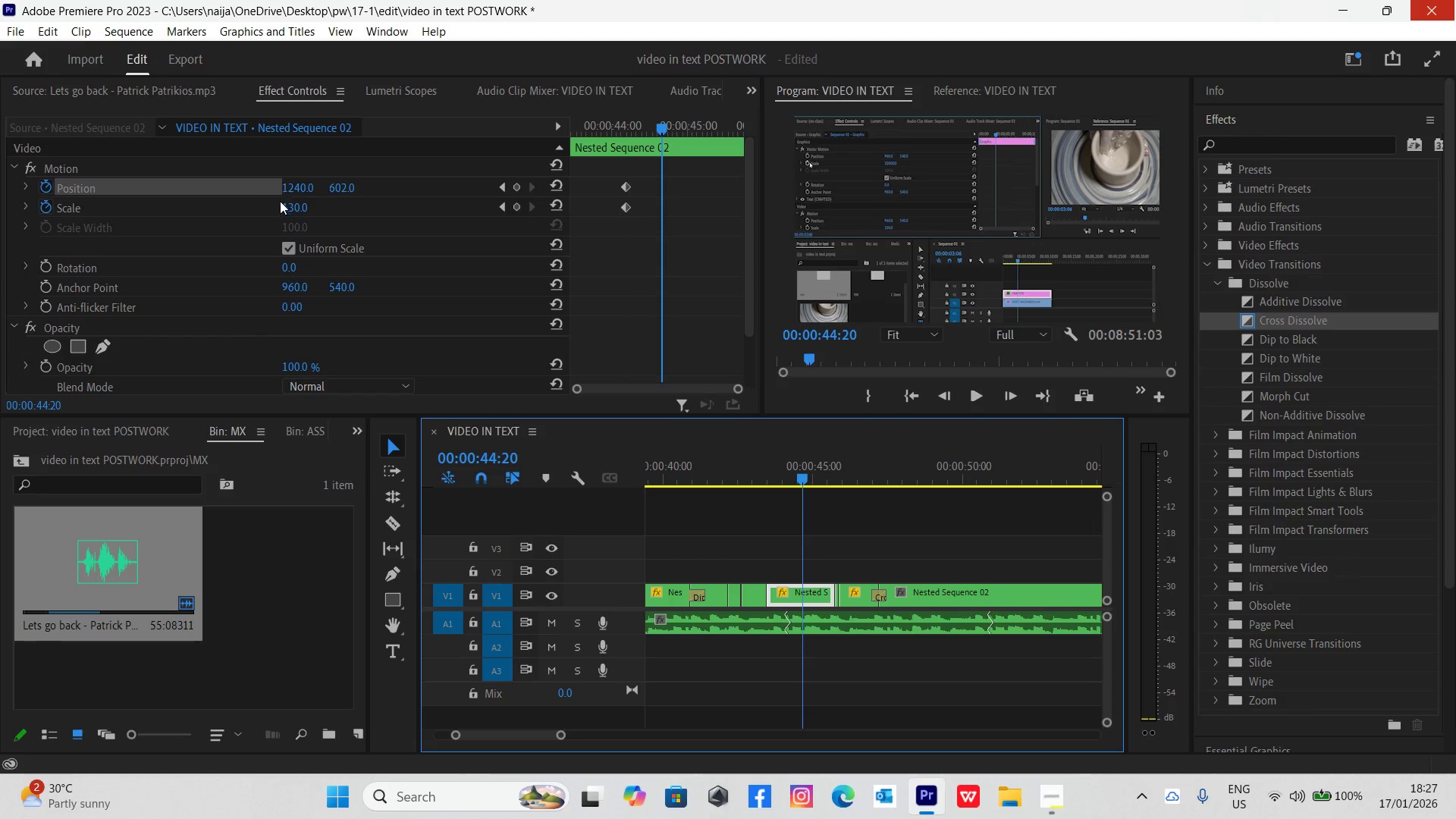 
left_click_drag(start_coordinate=[288, 209], to_coordinate=[356, 228])
 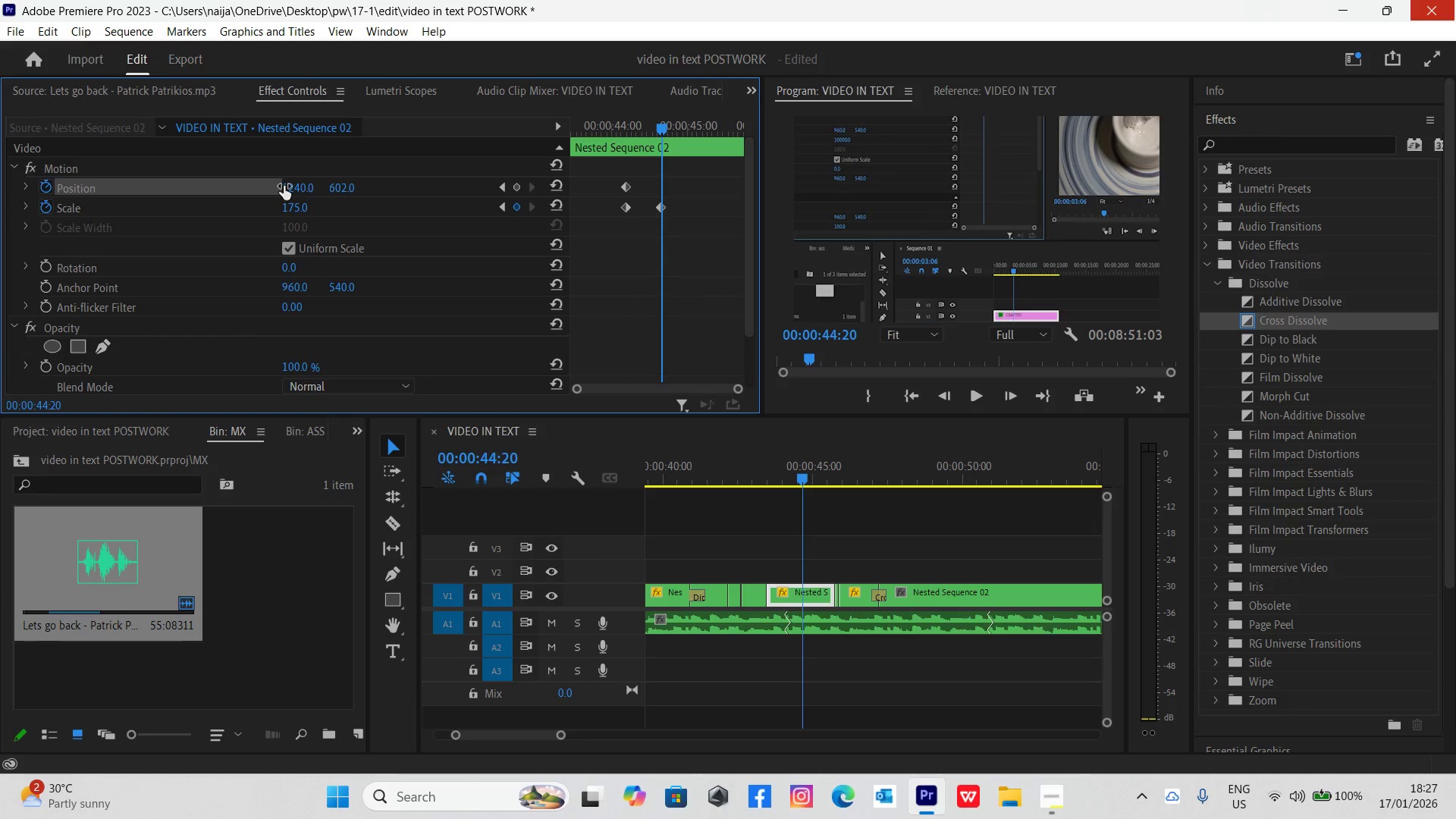 
left_click_drag(start_coordinate=[287, 187], to_coordinate=[831, 160])
 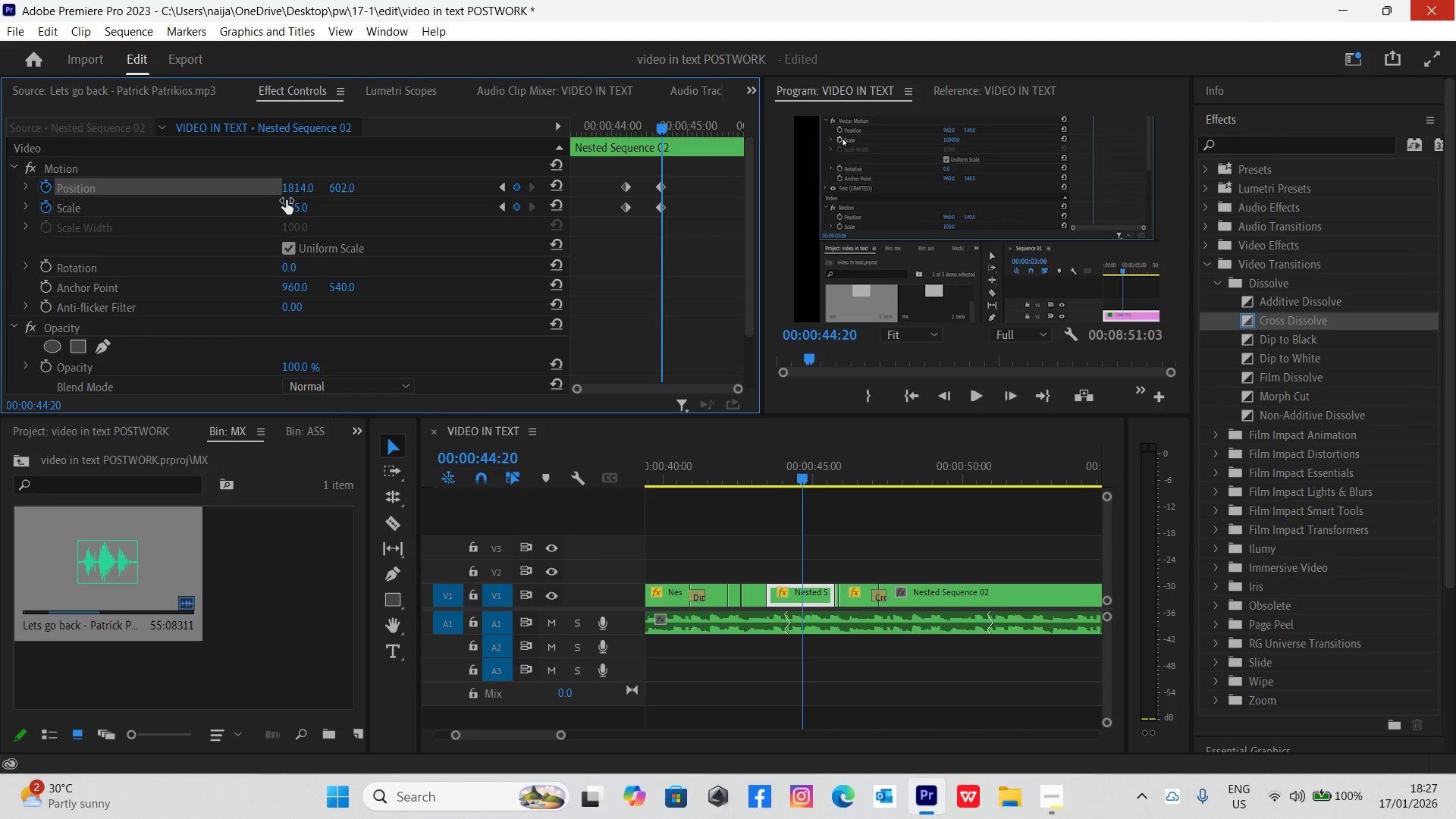 
left_click_drag(start_coordinate=[290, 206], to_coordinate=[312, 207])
 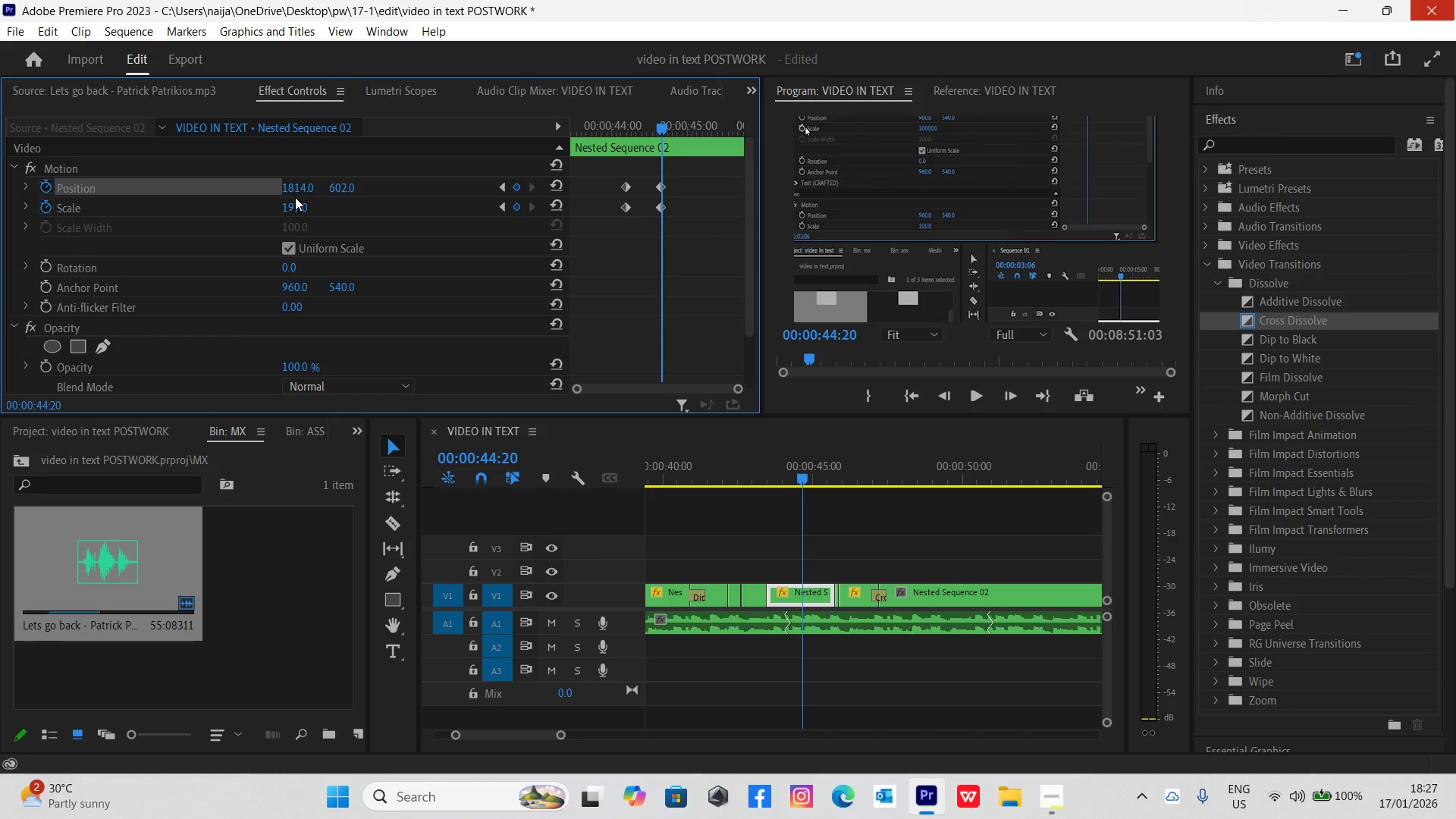 
left_click_drag(start_coordinate=[295, 204], to_coordinate=[279, 203])
 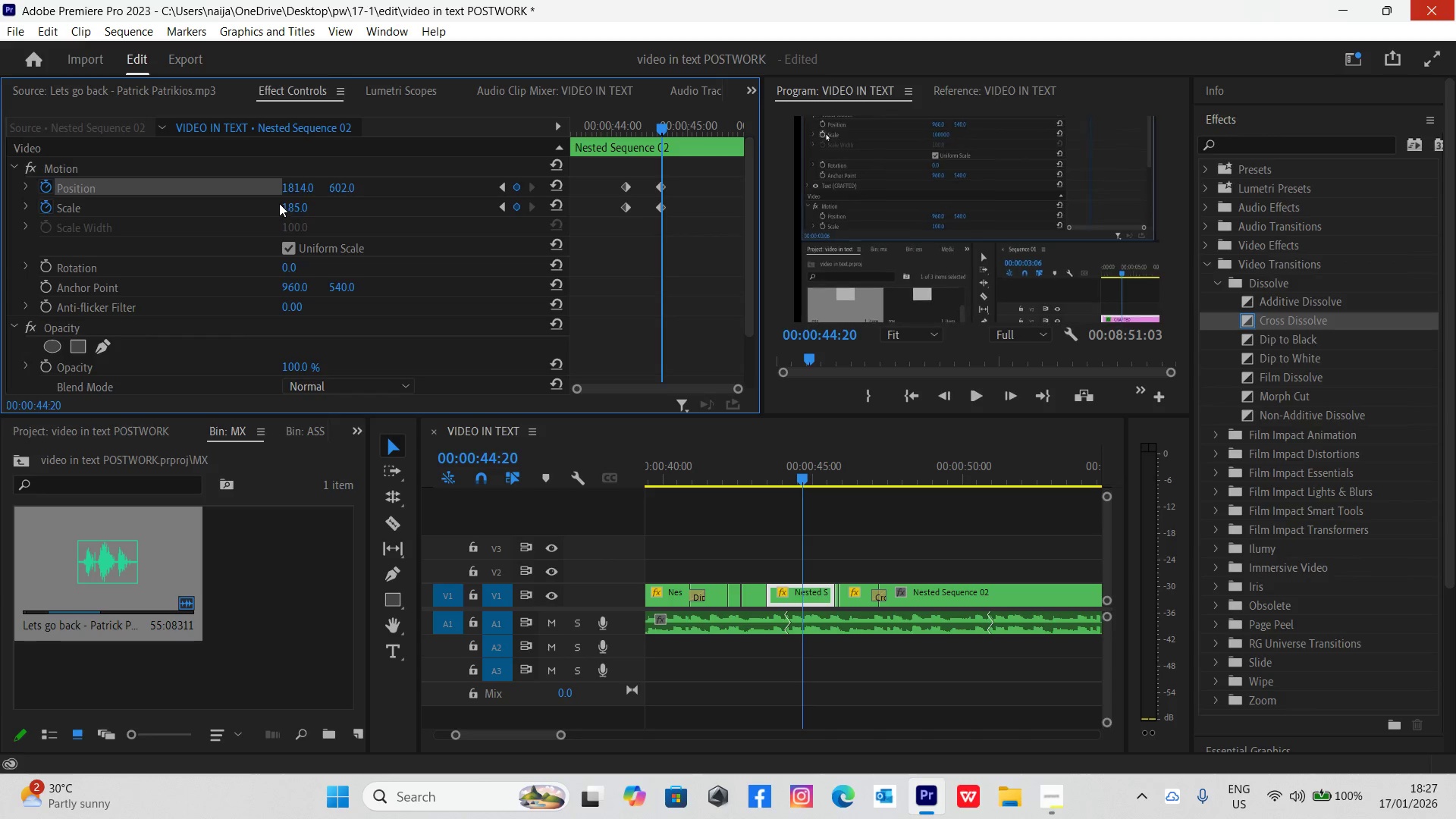 
left_click_drag(start_coordinate=[309, 203], to_coordinate=[329, 209])
 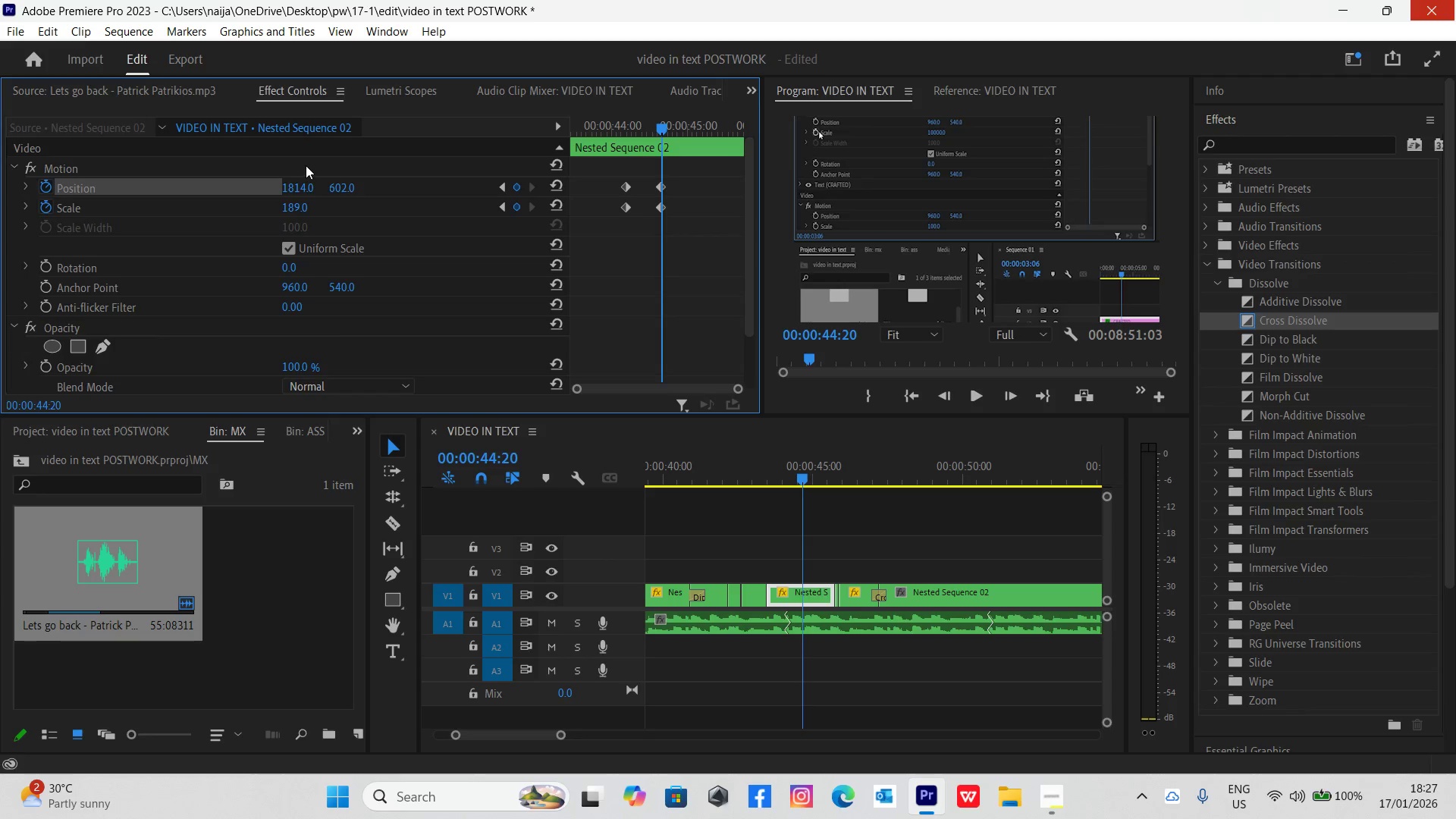 
left_click_drag(start_coordinate=[332, 187], to_coordinate=[606, 207])
 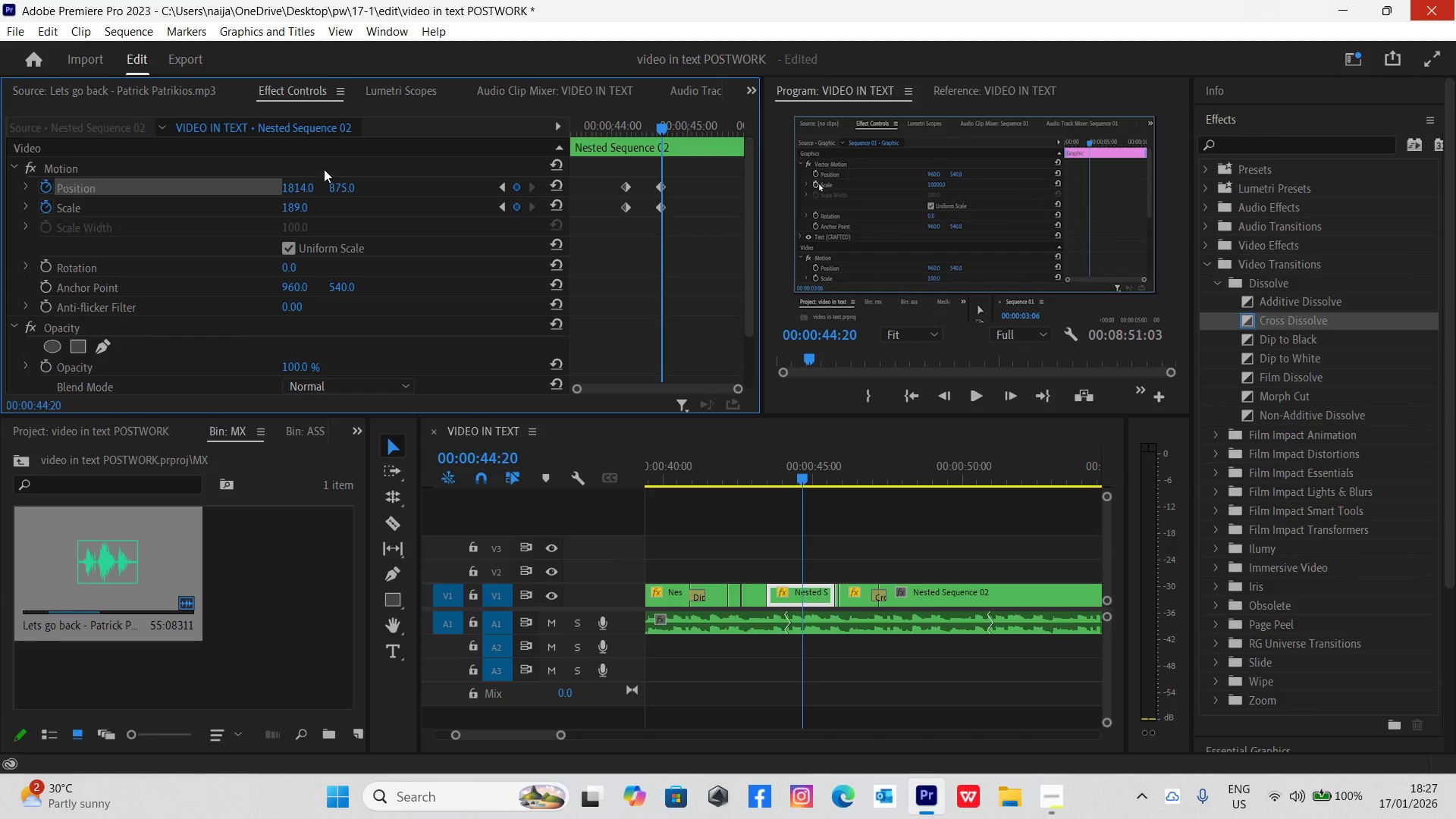 
key(Control+Backquote)
 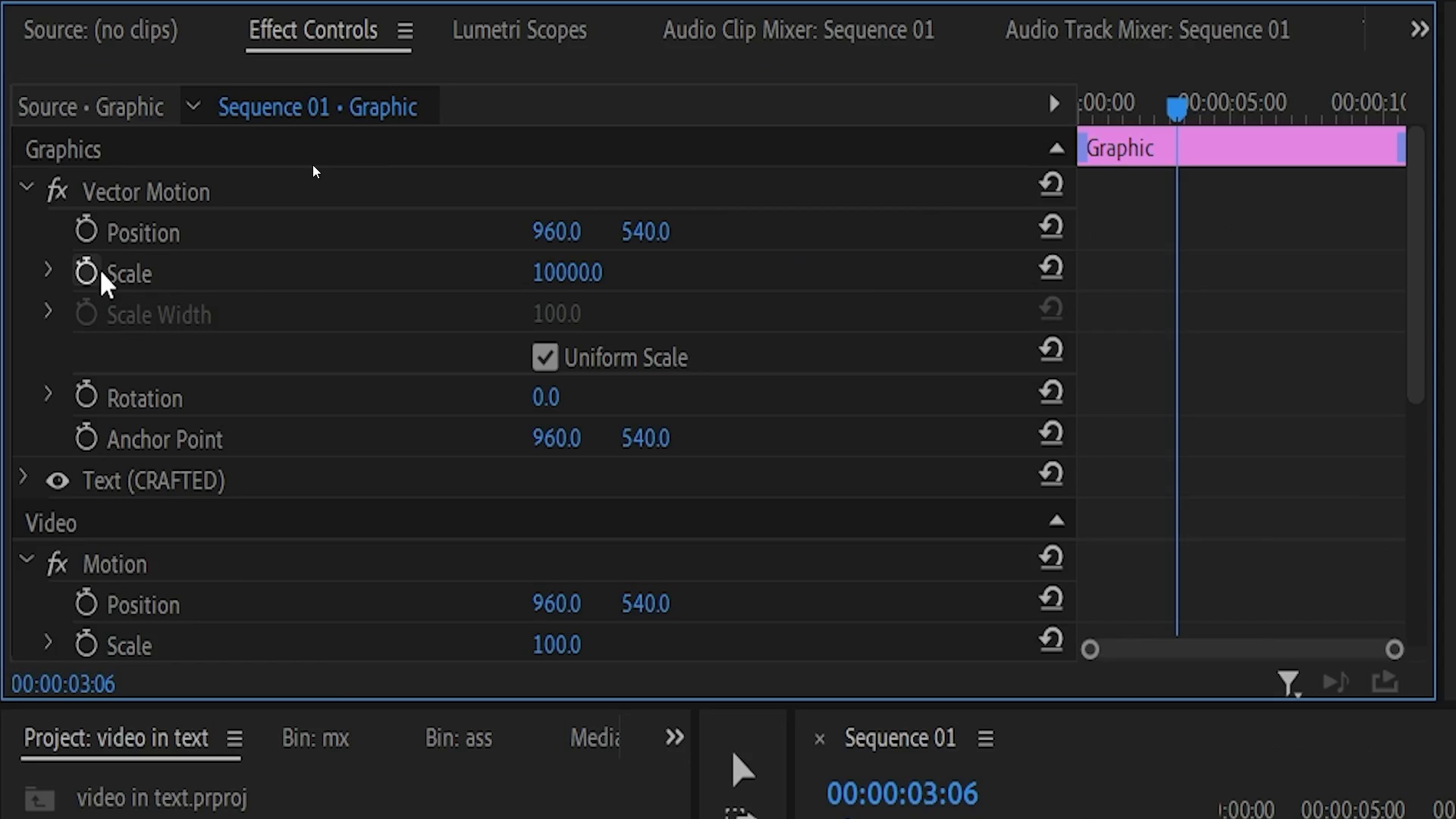 
key(Control+Backquote)
 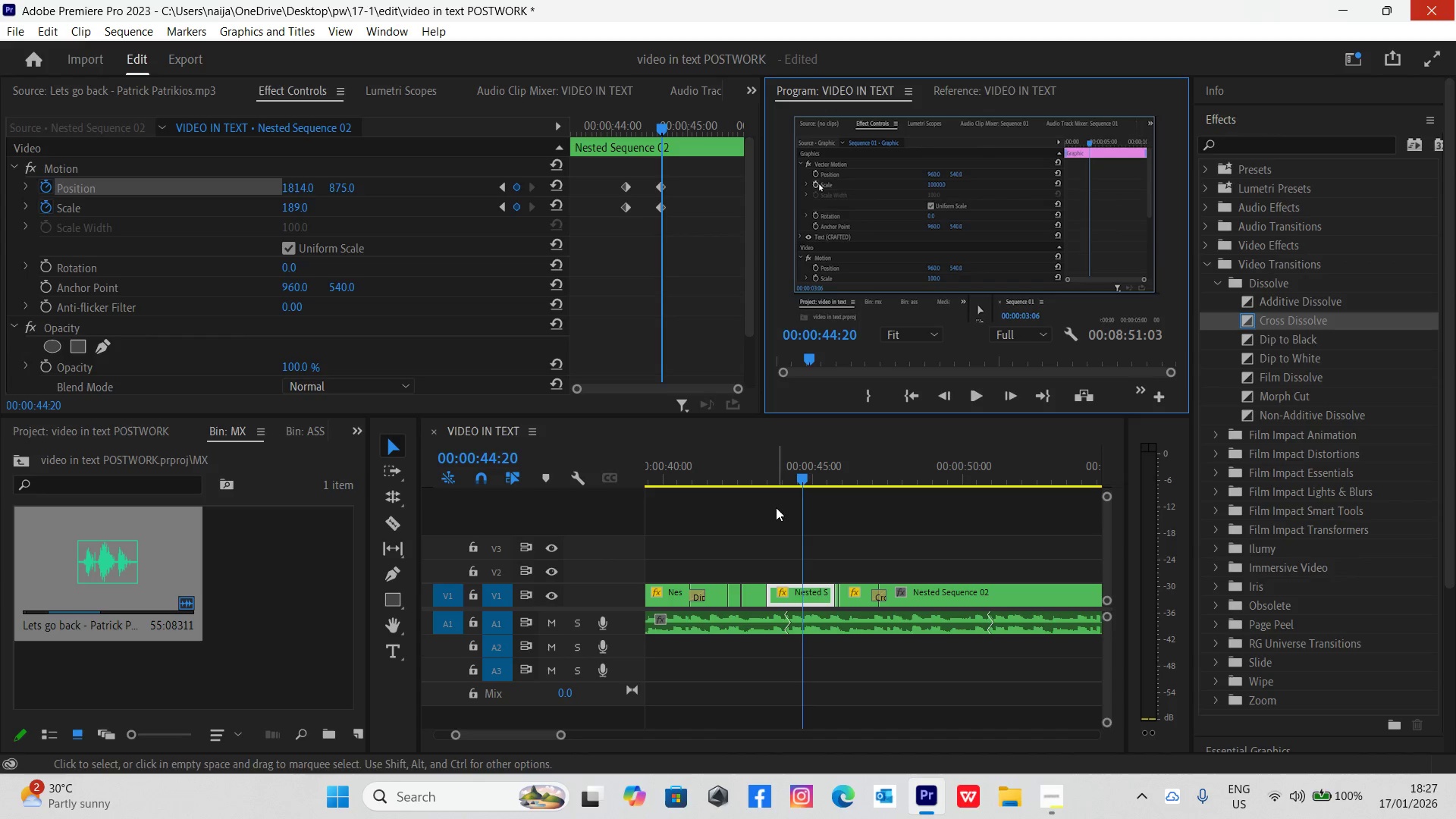 
left_click([760, 479])
 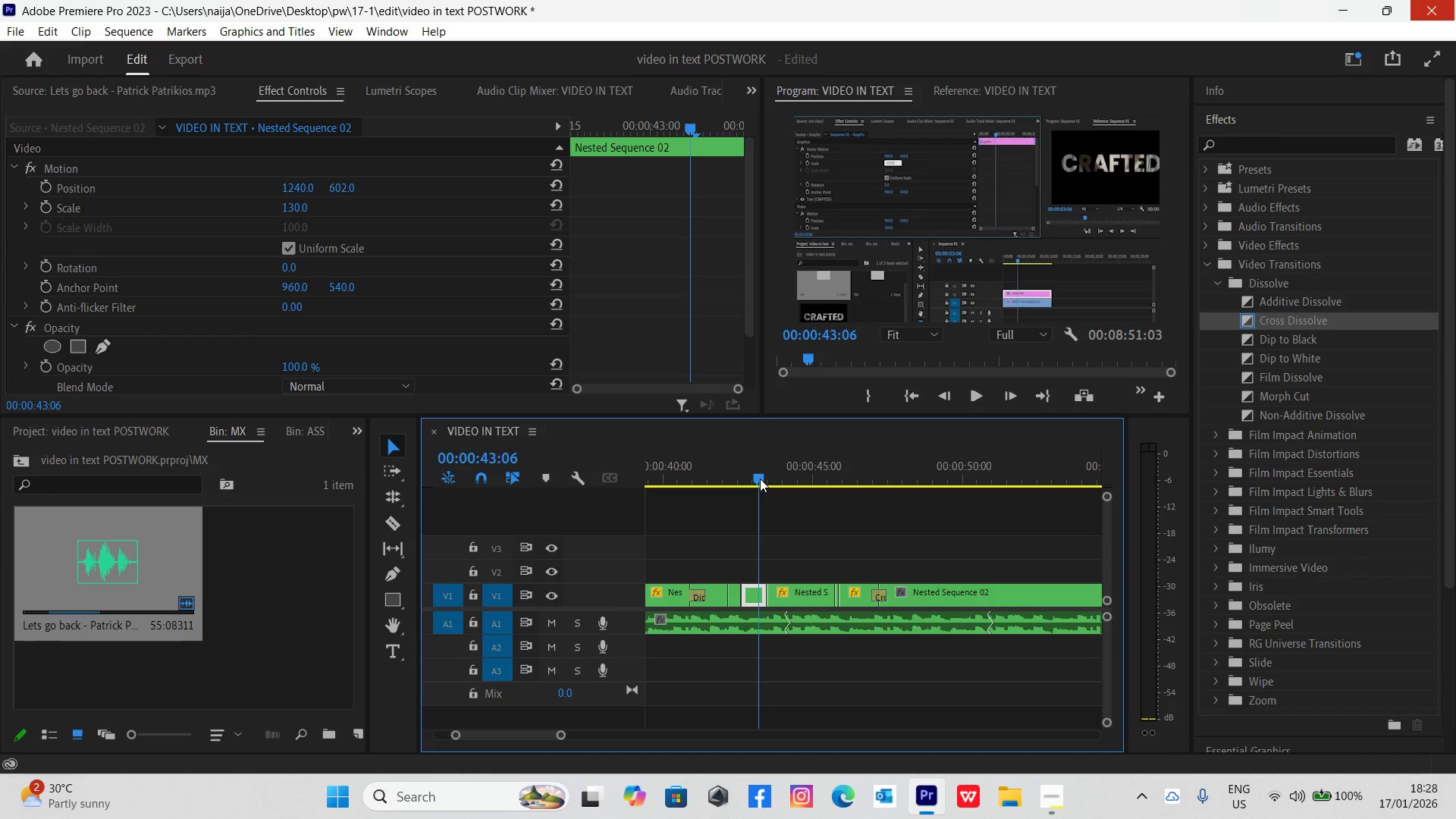 
key(Space)
 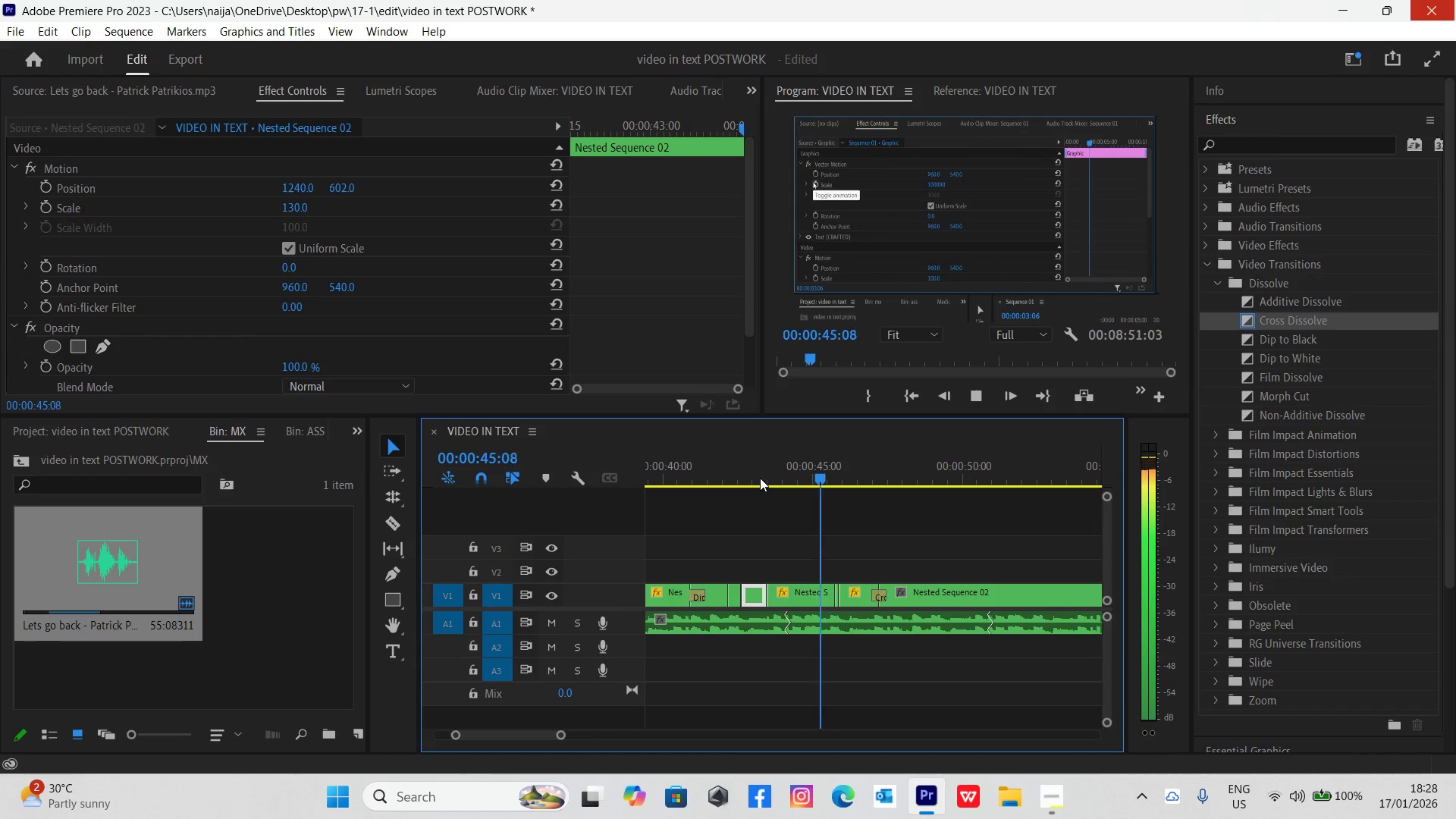 
key(Space)
 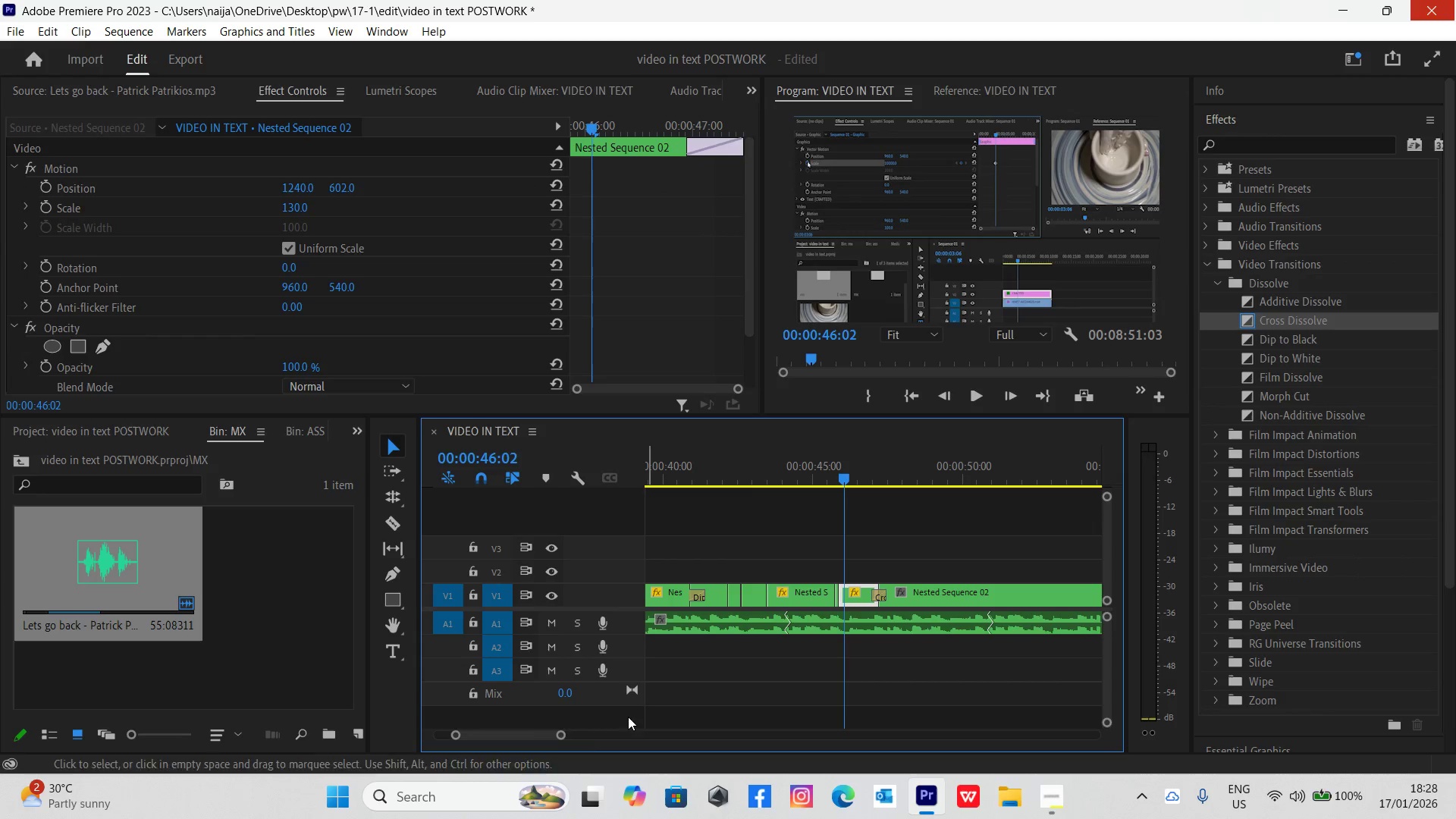 
left_click_drag(start_coordinate=[560, 736], to_coordinate=[519, 741])
 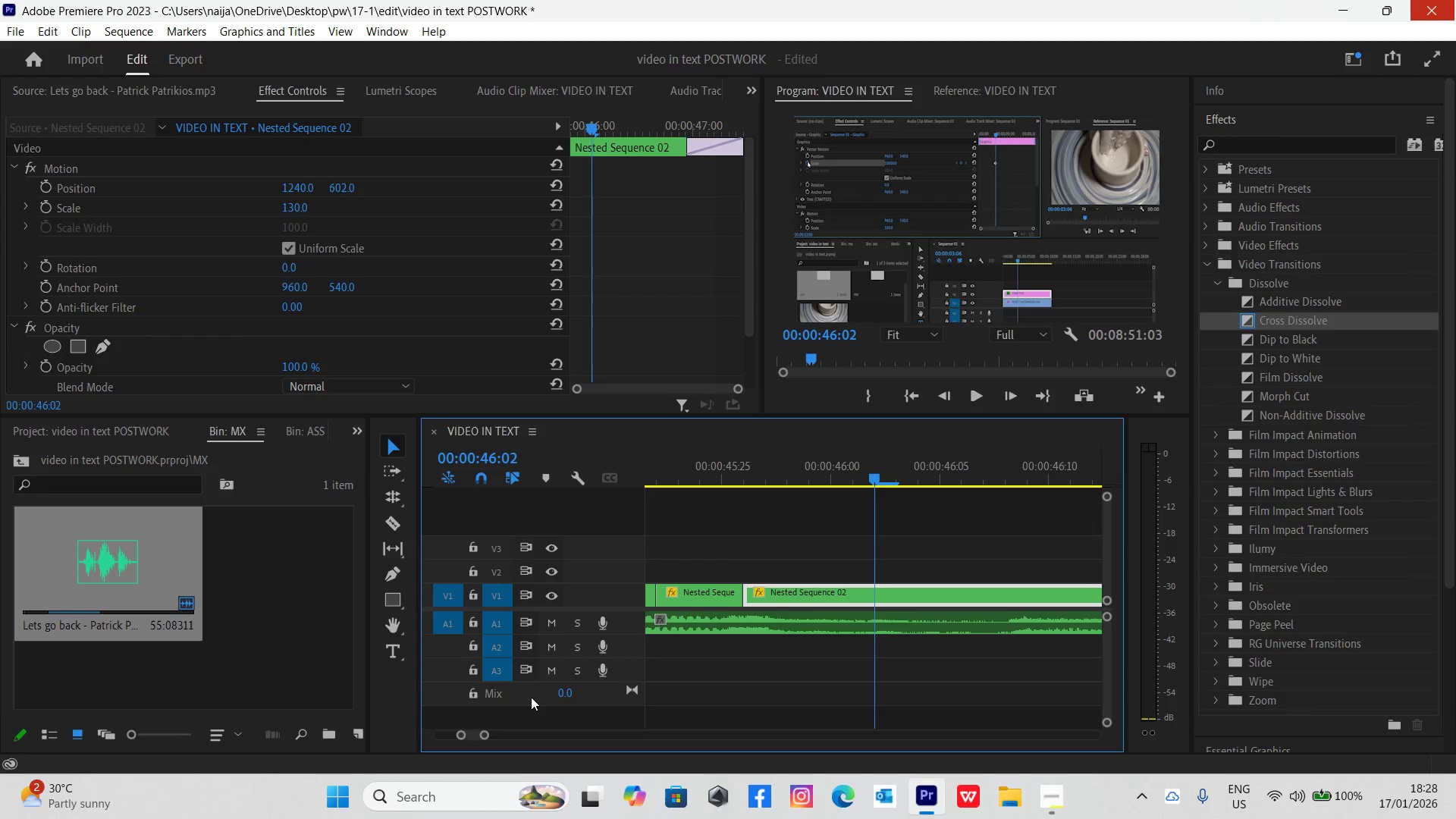 
left_click_drag(start_coordinate=[658, 476], to_coordinate=[635, 479])
 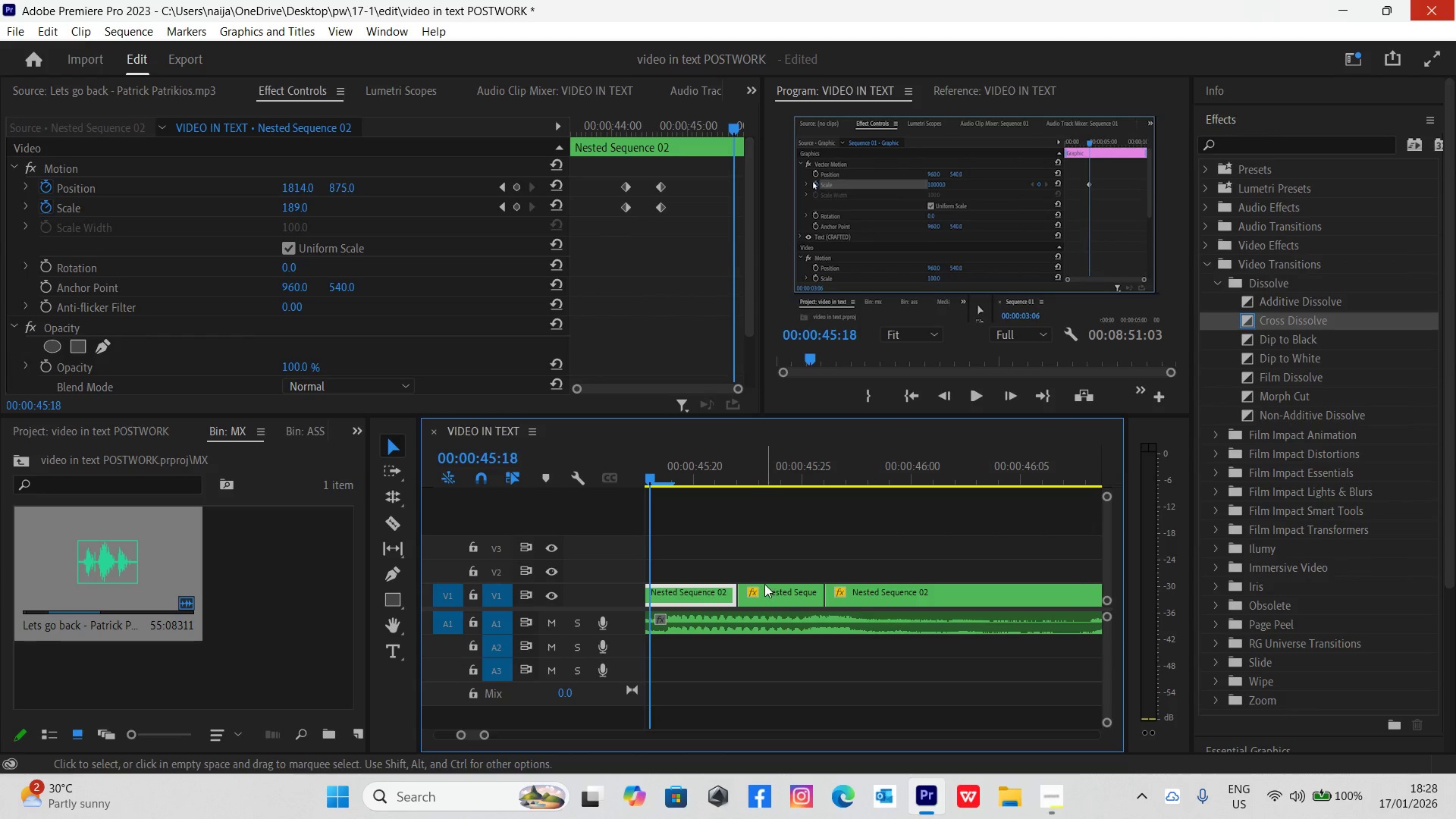 
left_click([772, 595])
 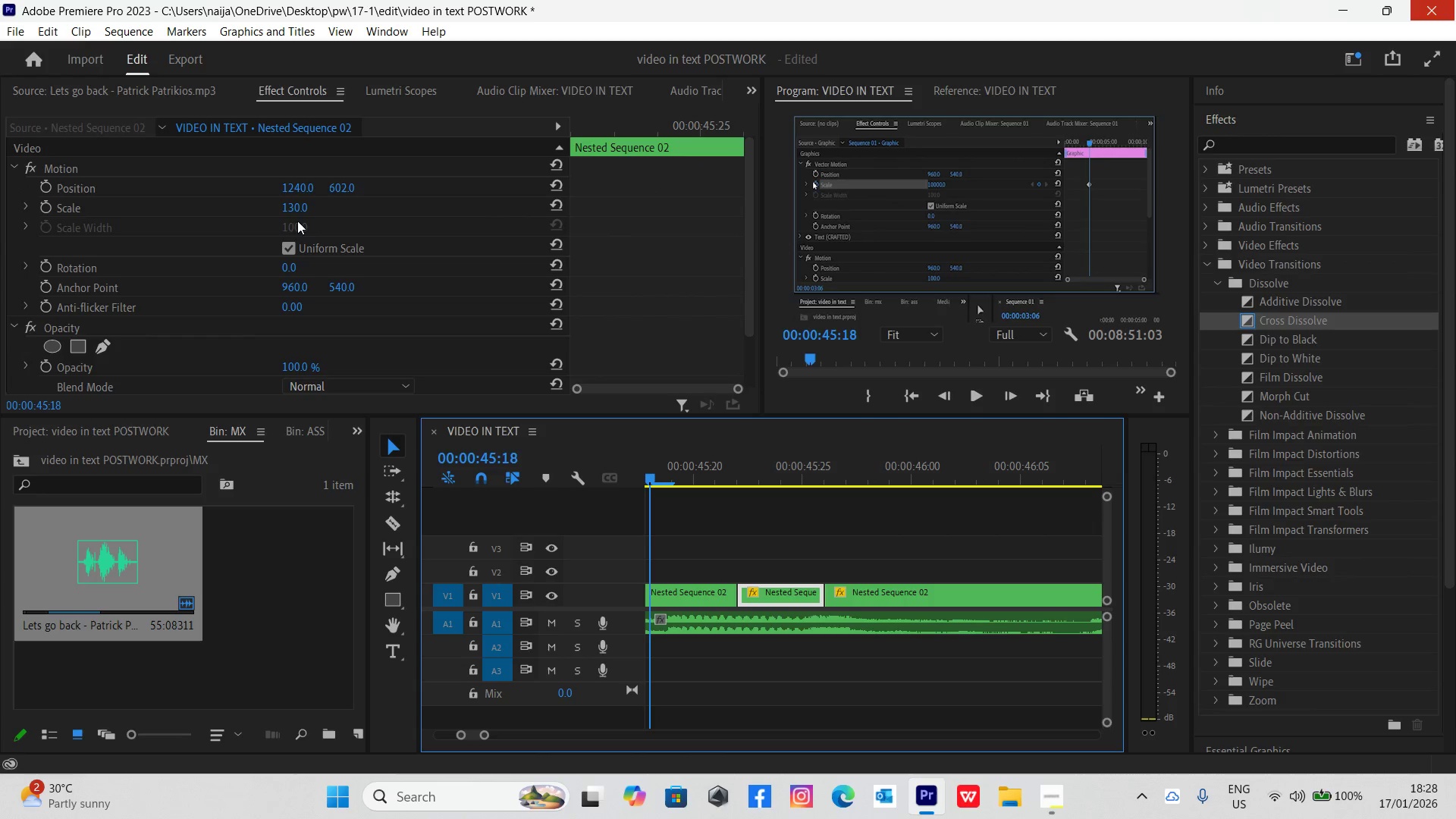 
left_click([289, 204])
 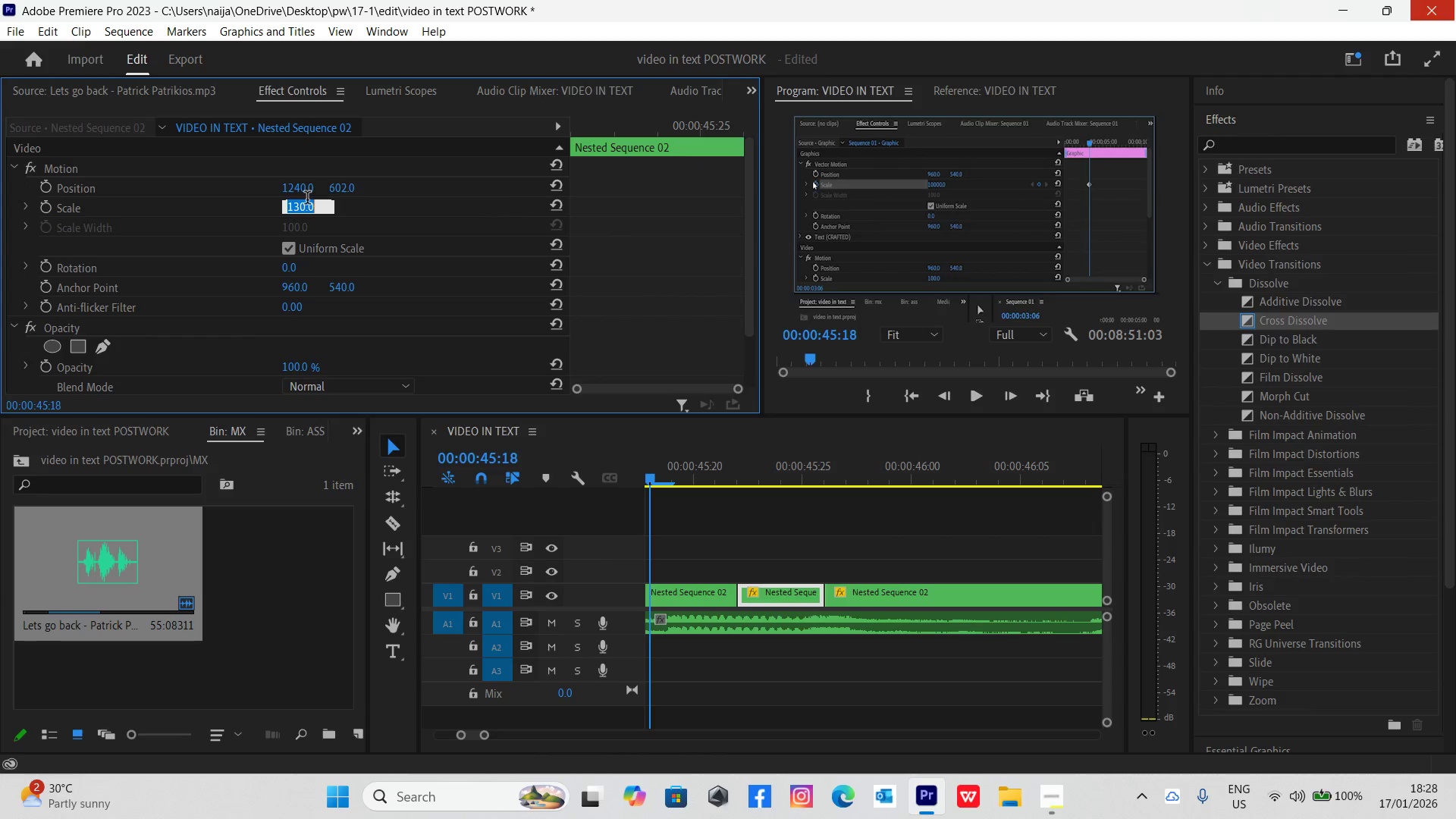 
type(189)
 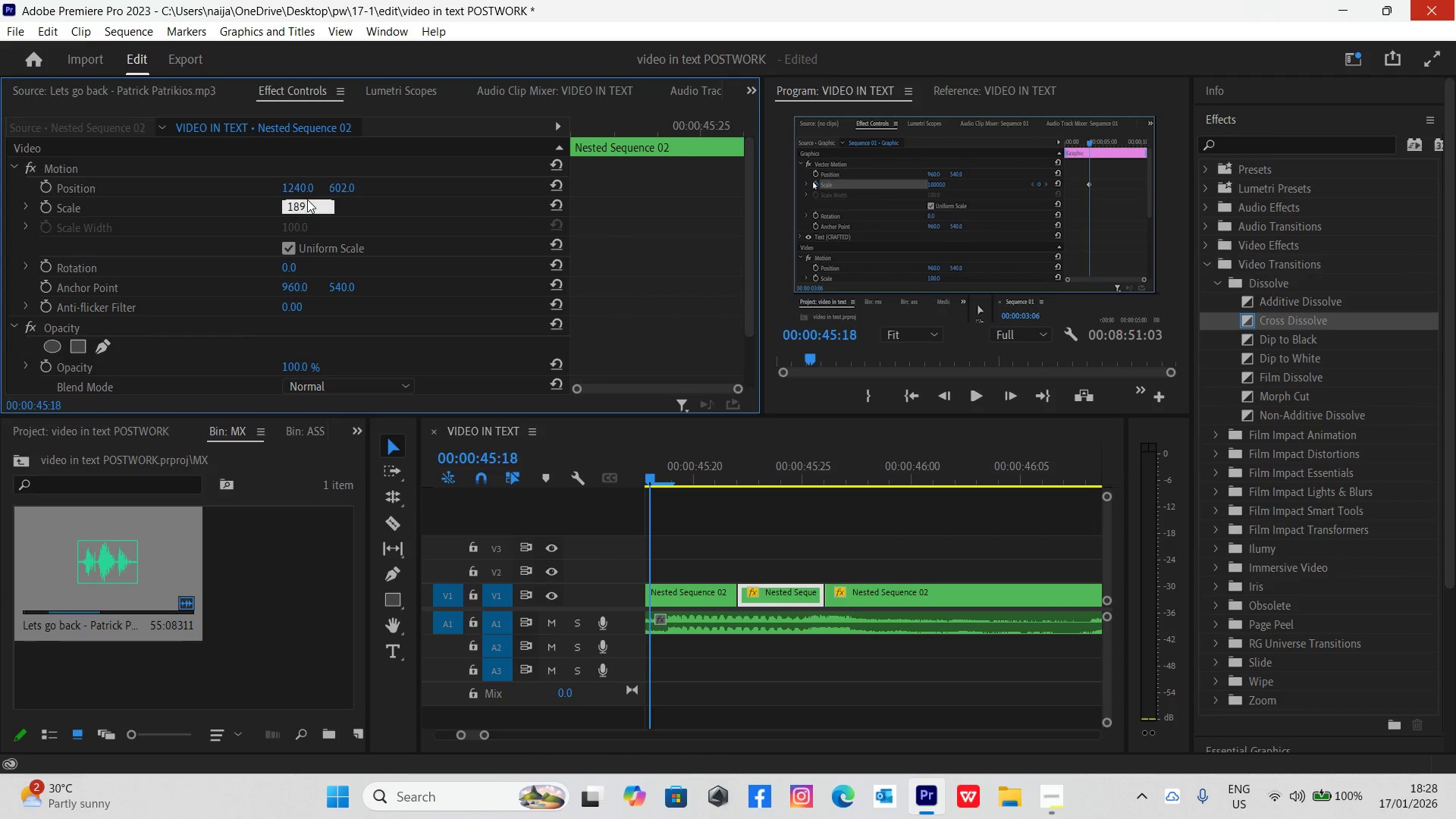 
key(Enter)
 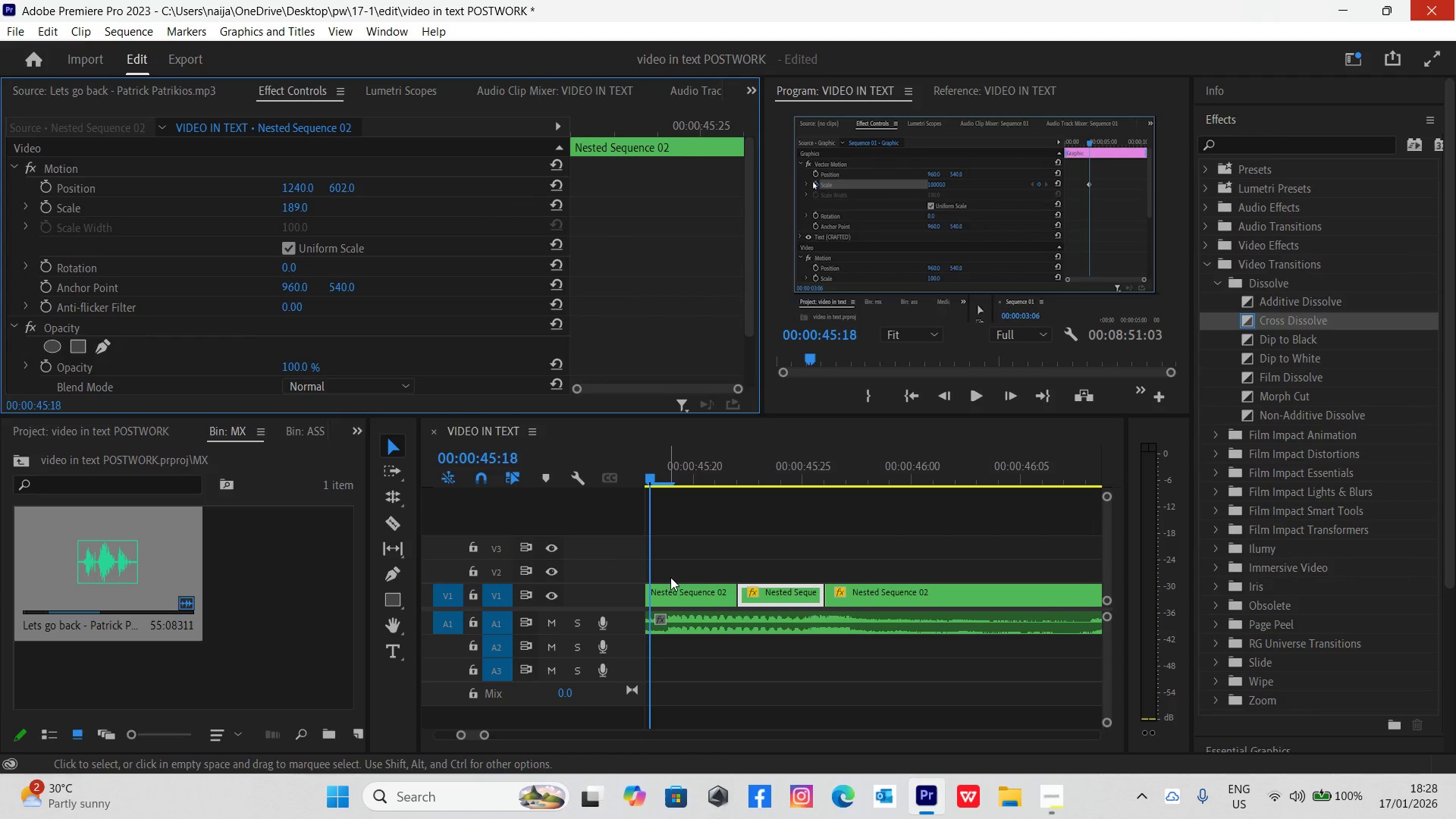 
left_click([677, 588])
 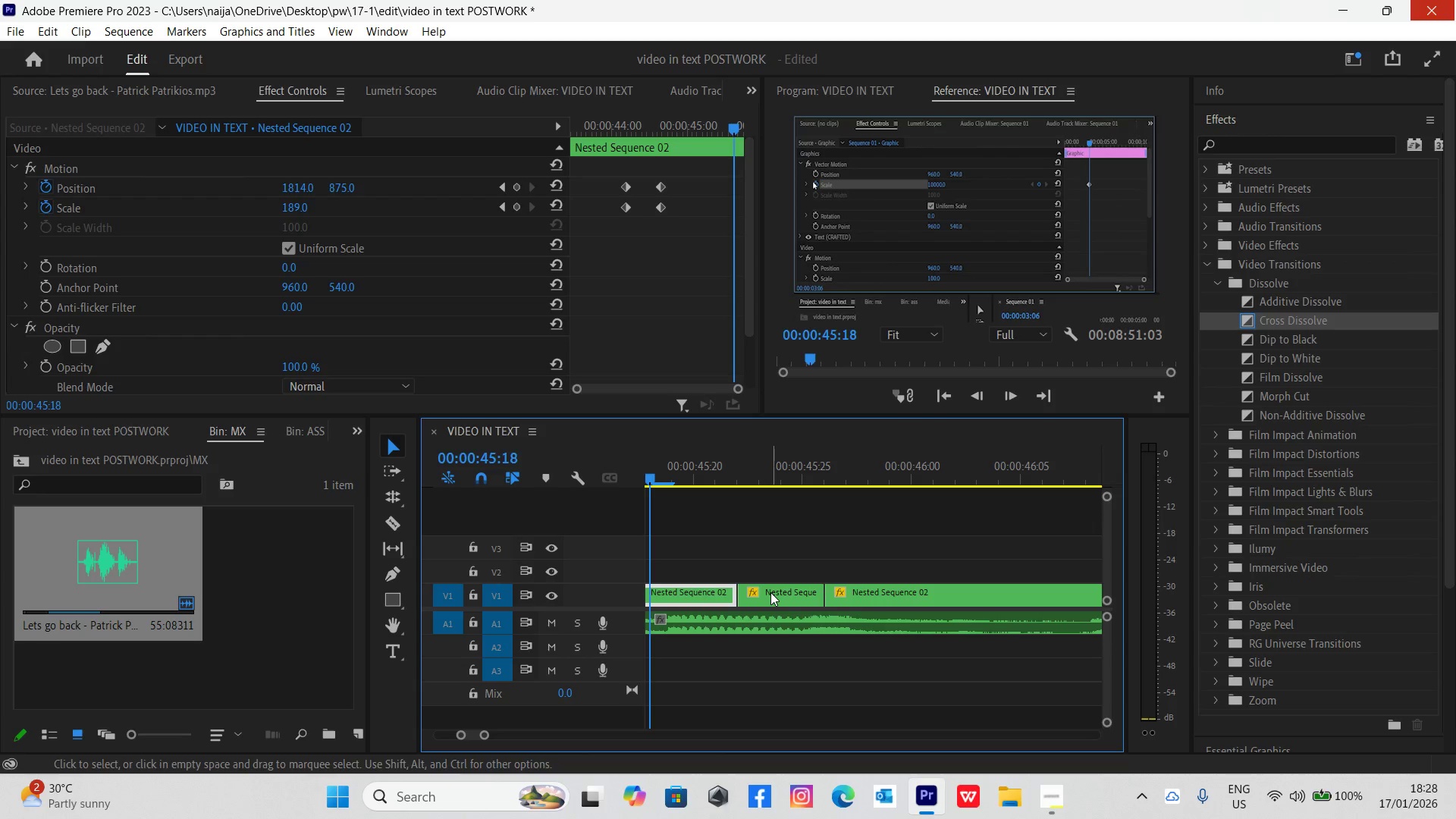 
left_click([770, 592])
 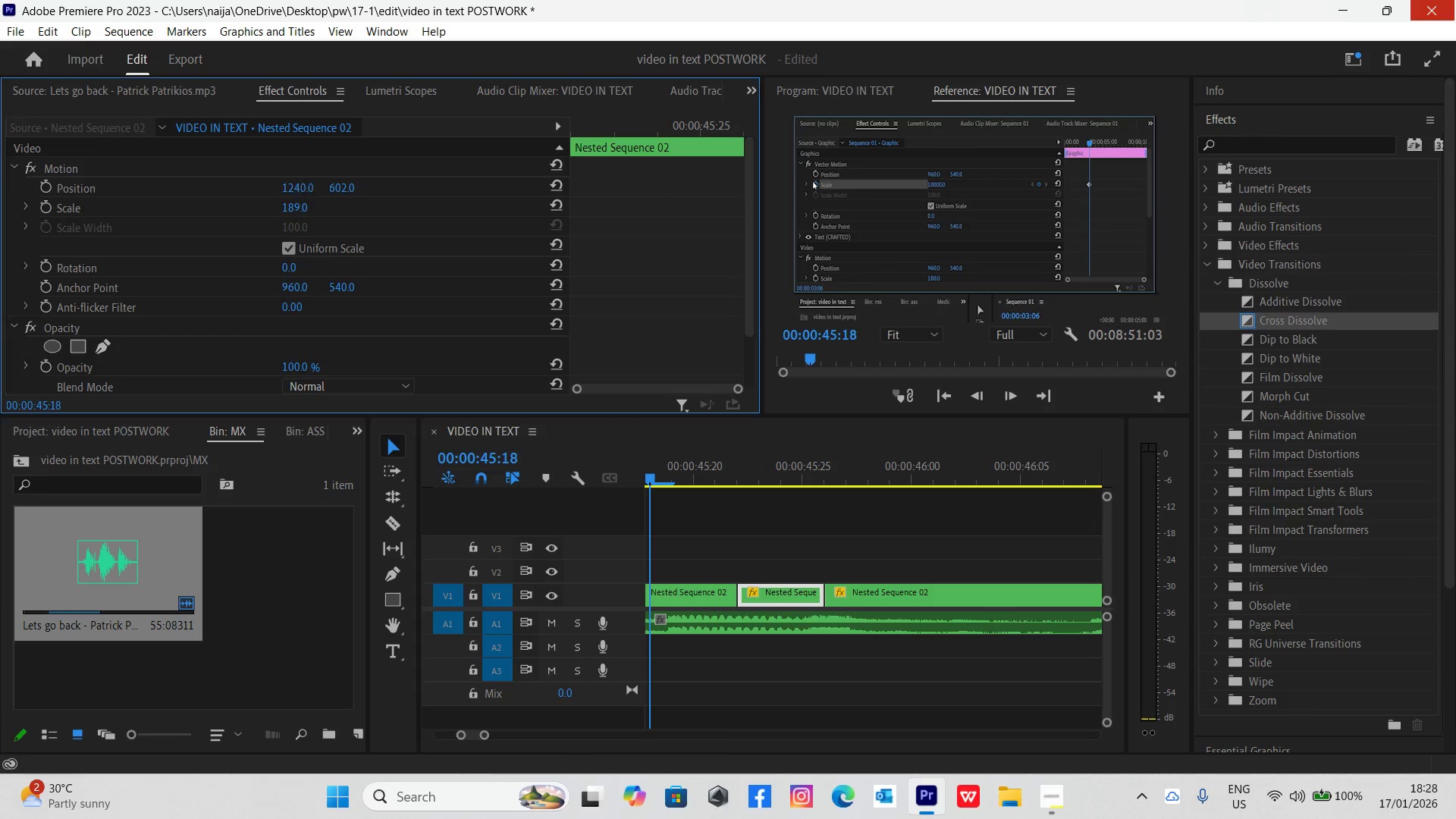 
type(1814)
 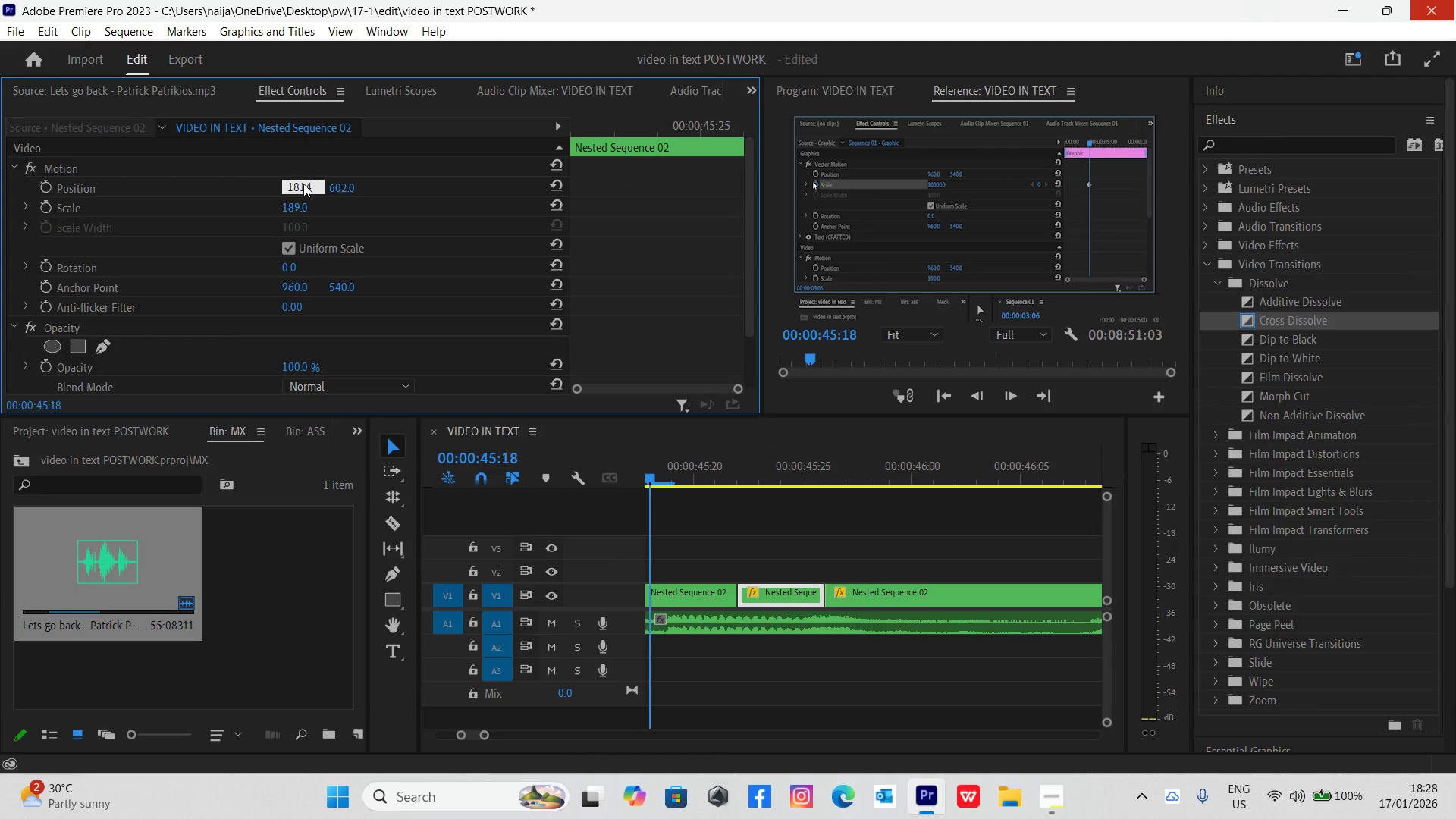 
key(Enter)
 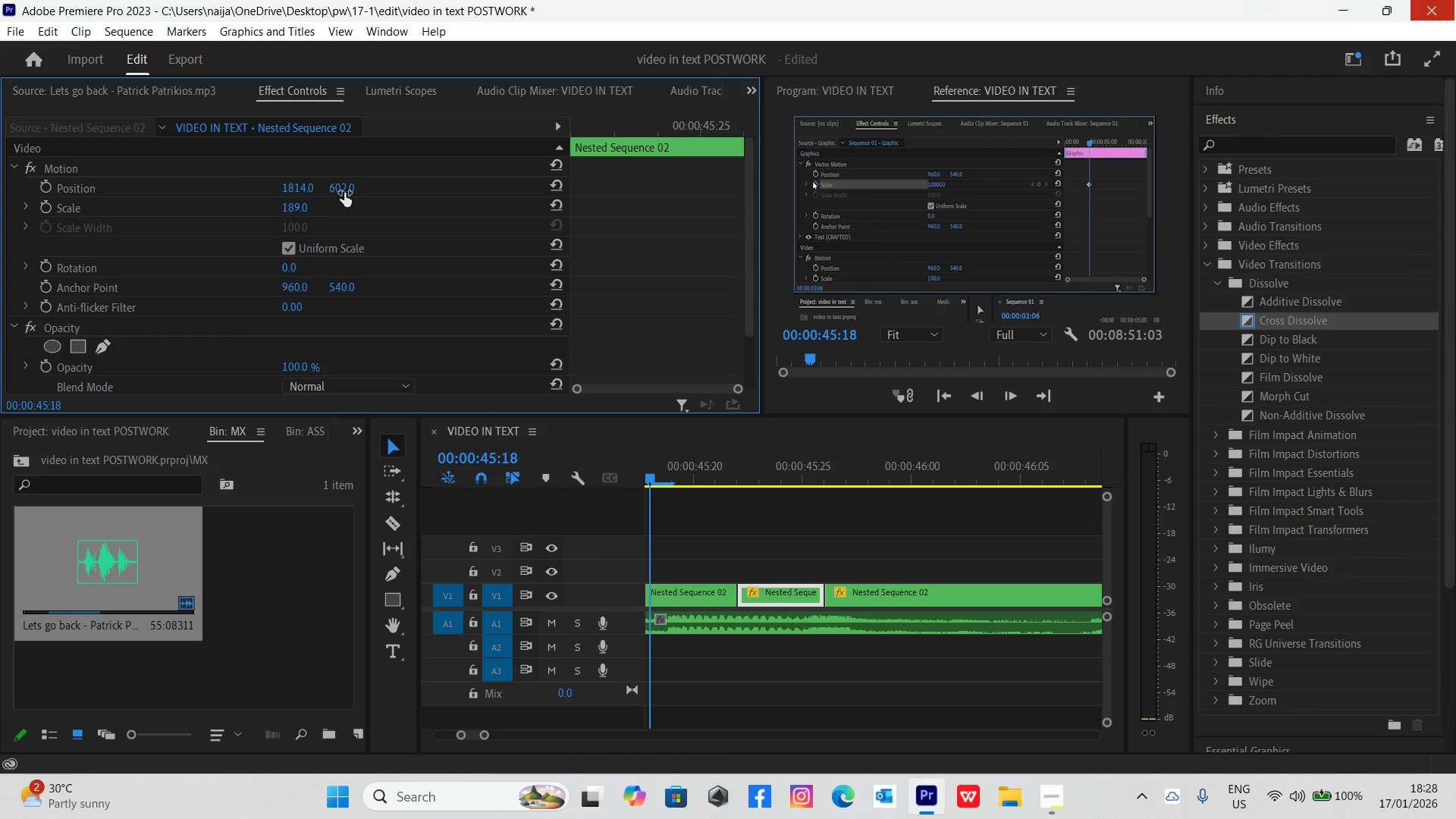 
left_click([341, 186])
 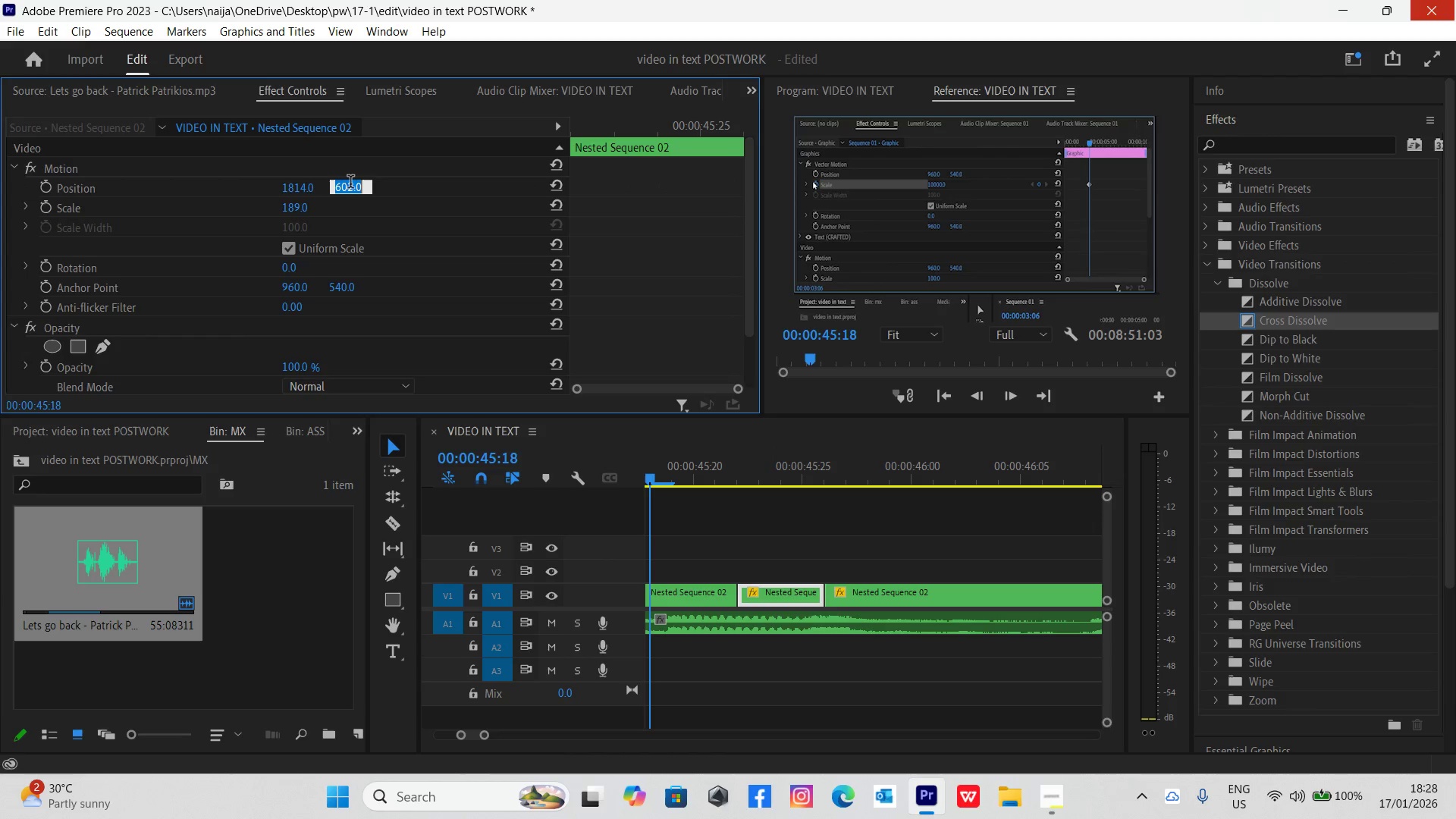 
type(875)
 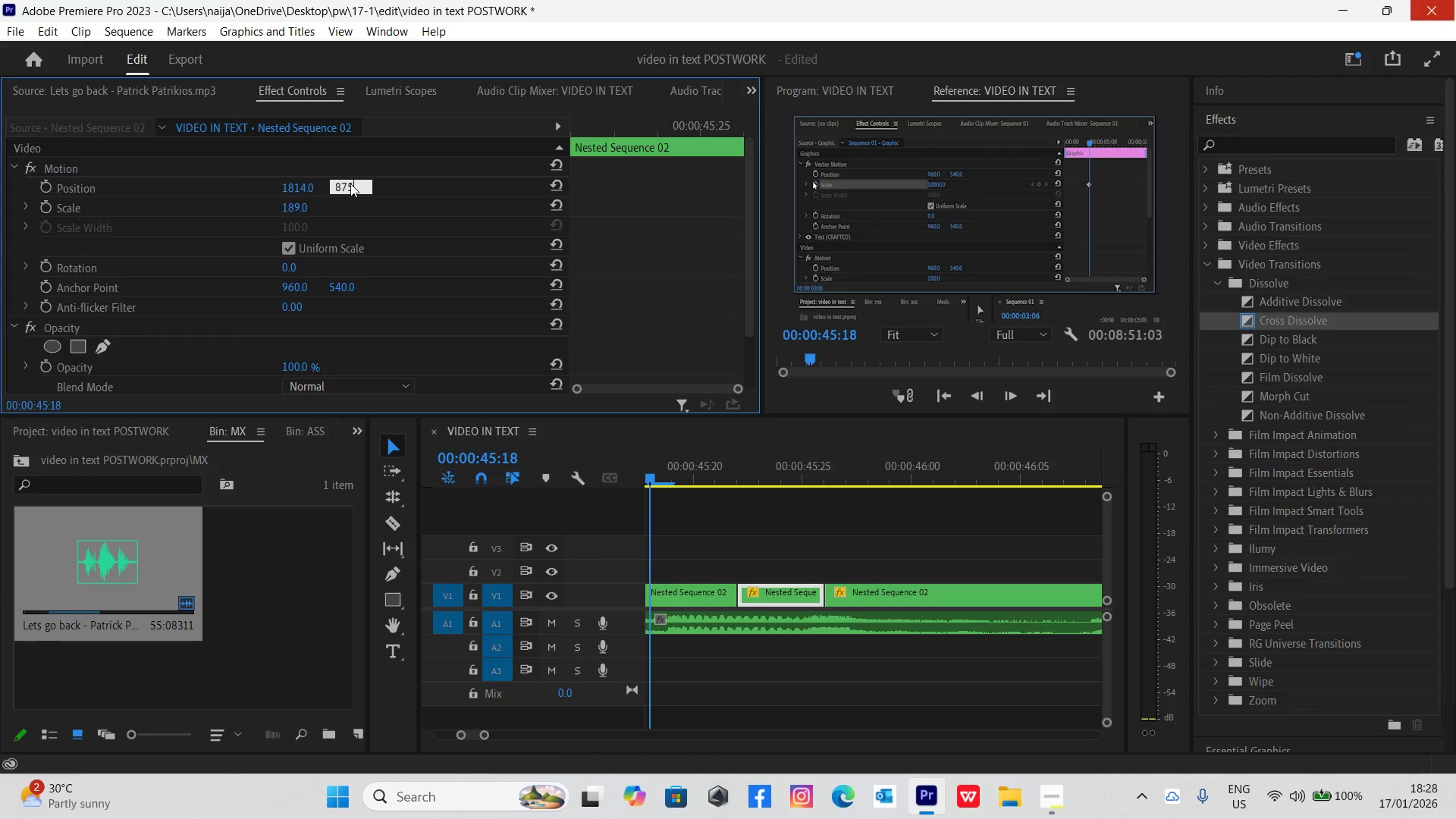 
key(Enter)
 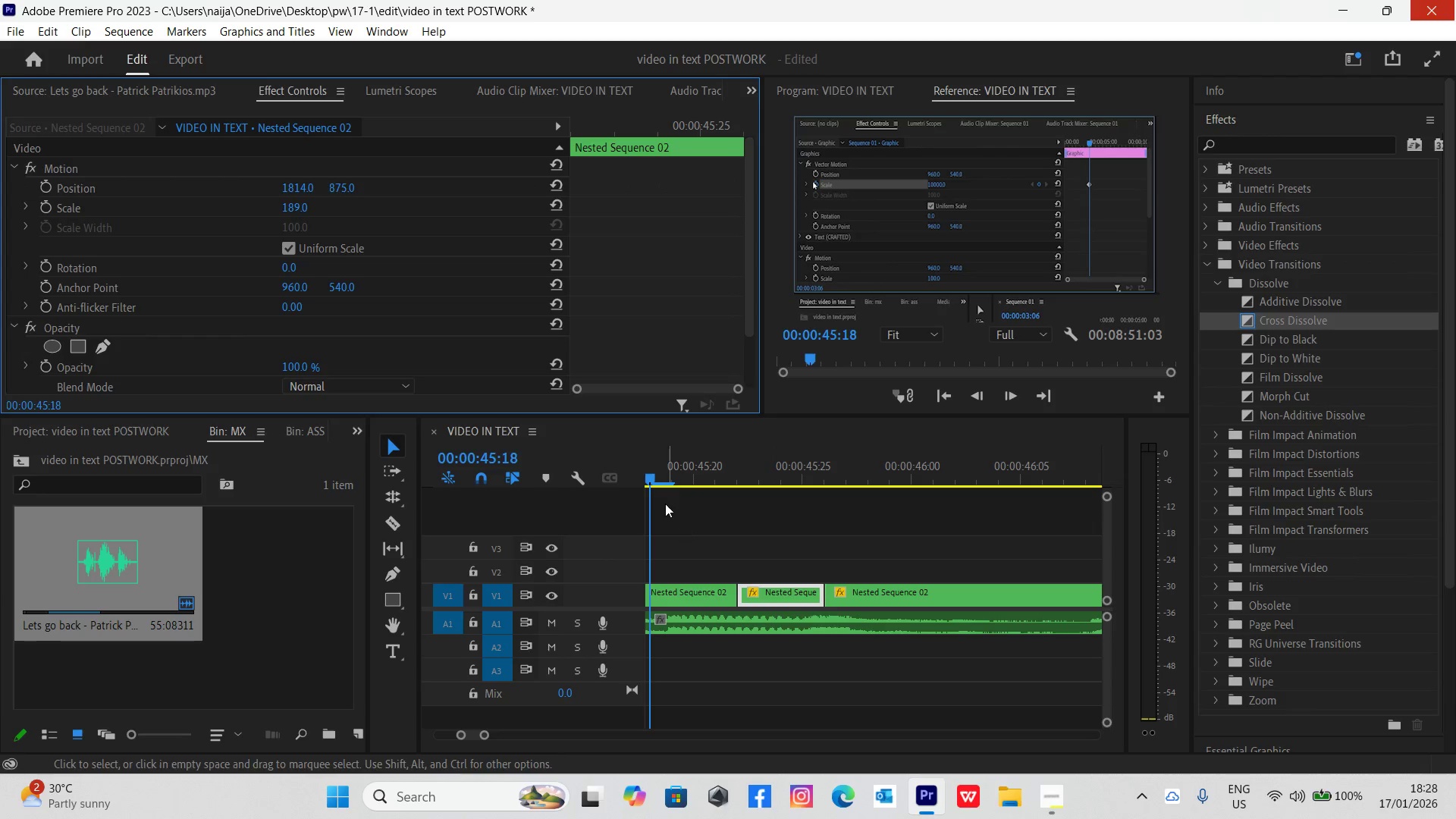 
left_click([670, 475])
 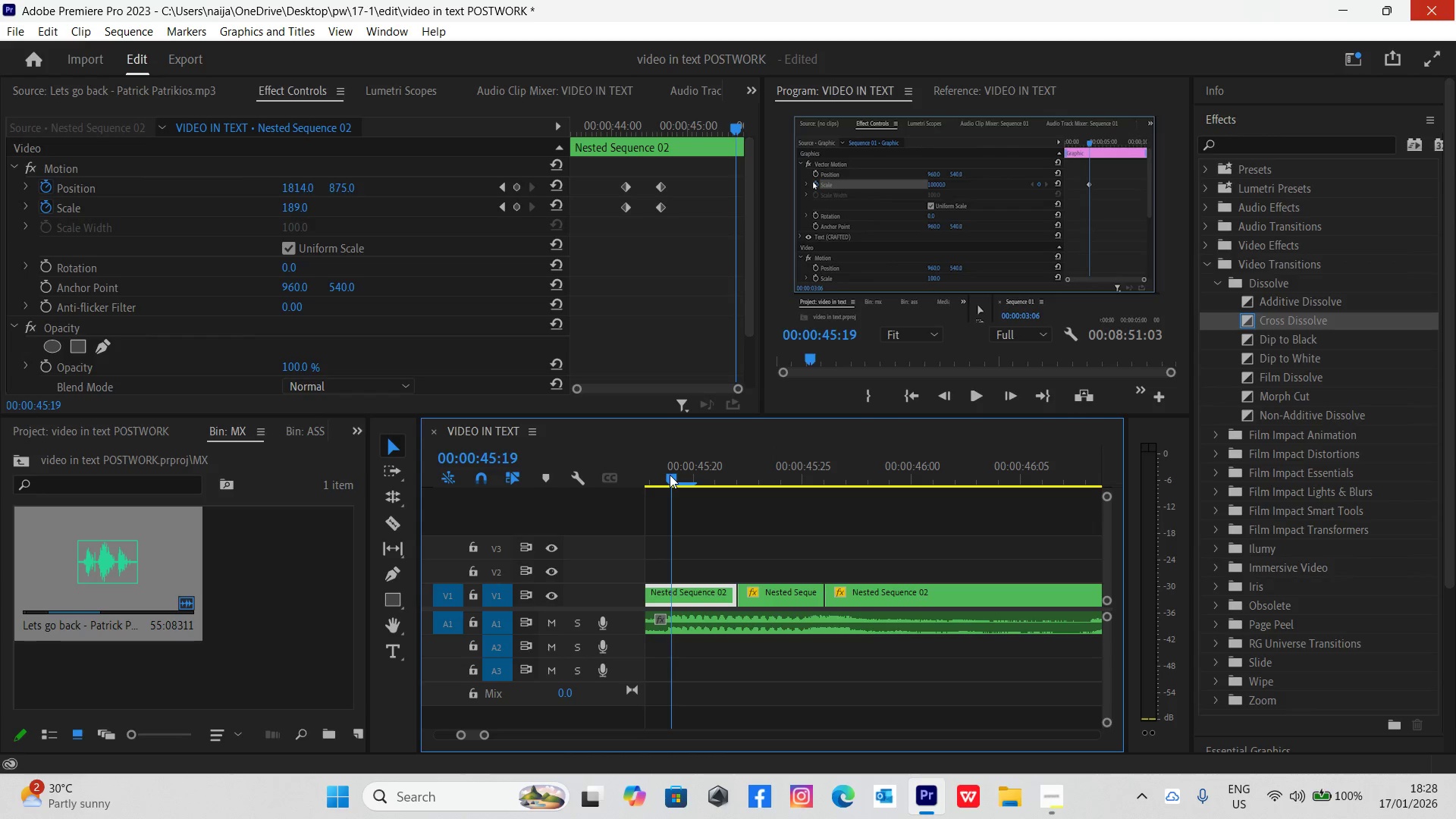 
key(Space)
 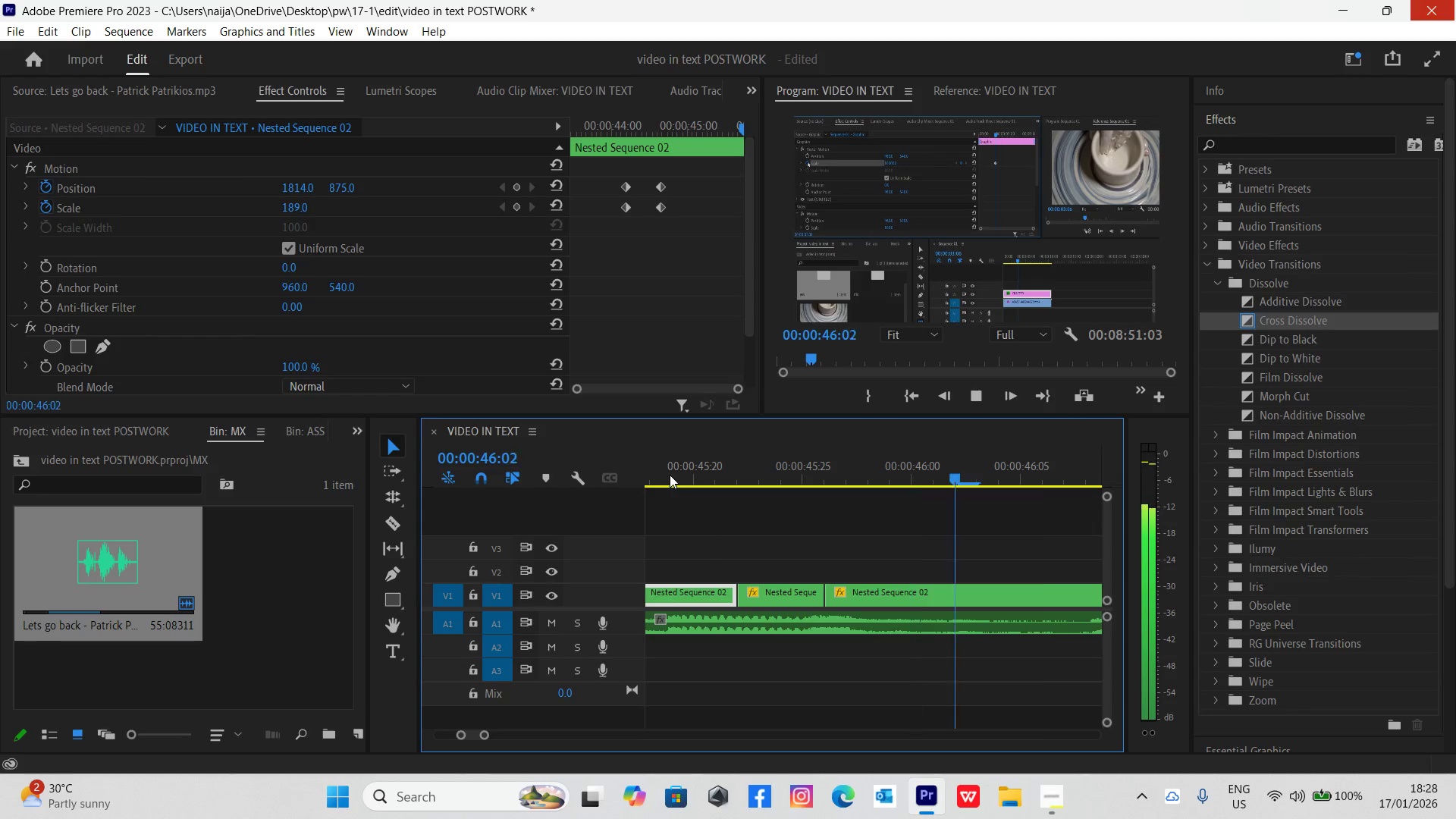 
key(Space)
 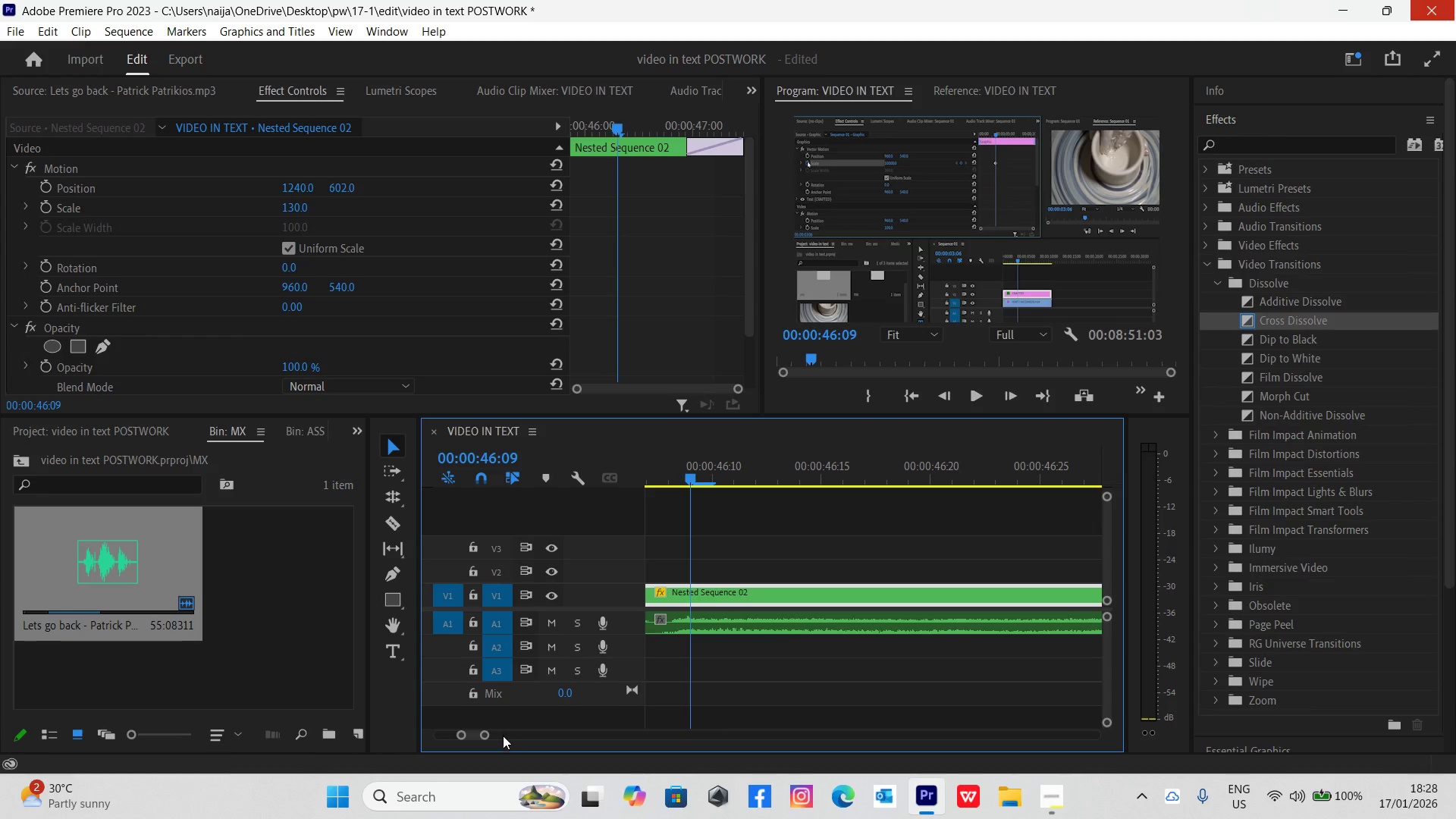 
left_click_drag(start_coordinate=[482, 736], to_coordinate=[499, 737])
 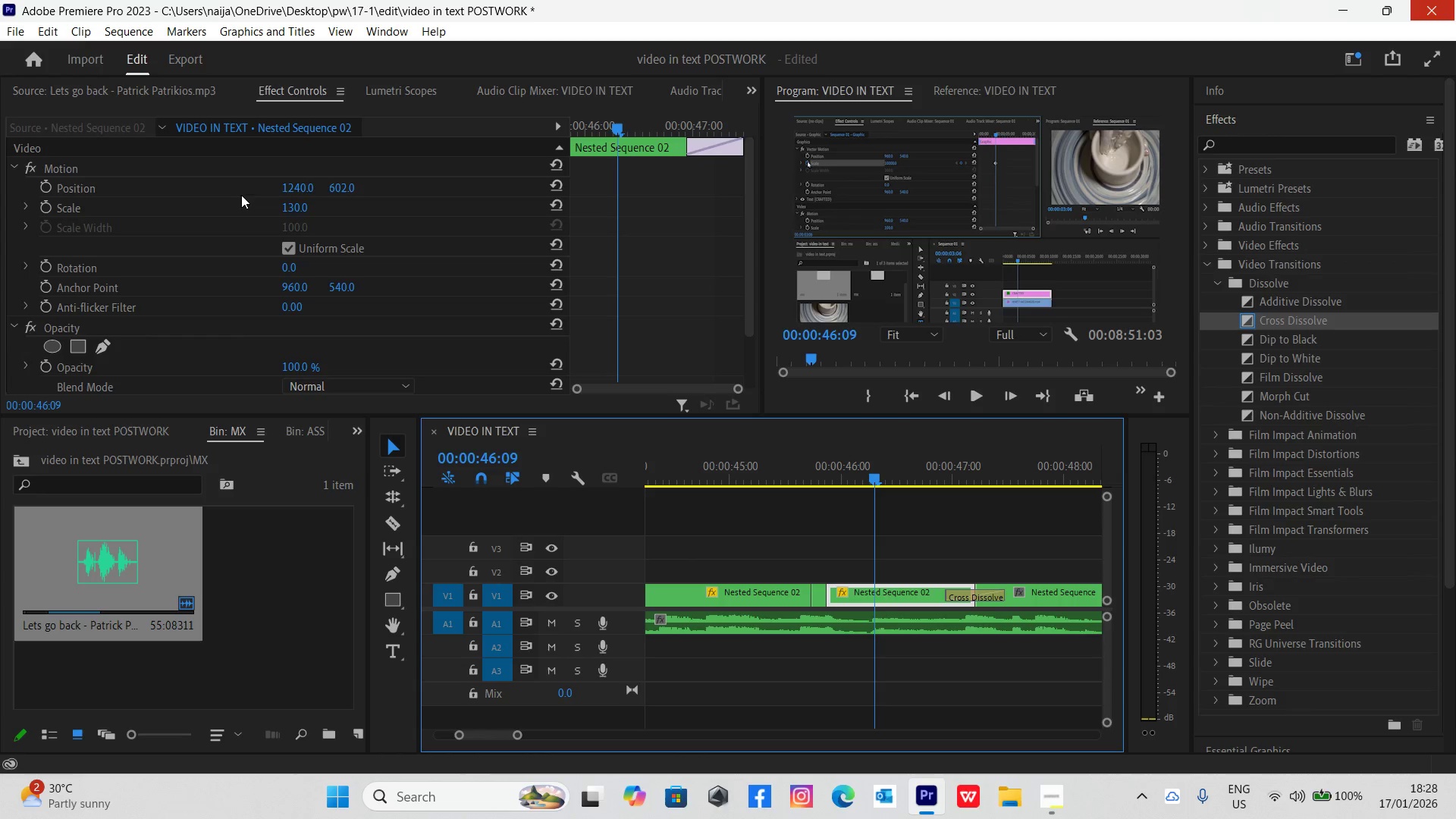 
left_click([290, 212])
 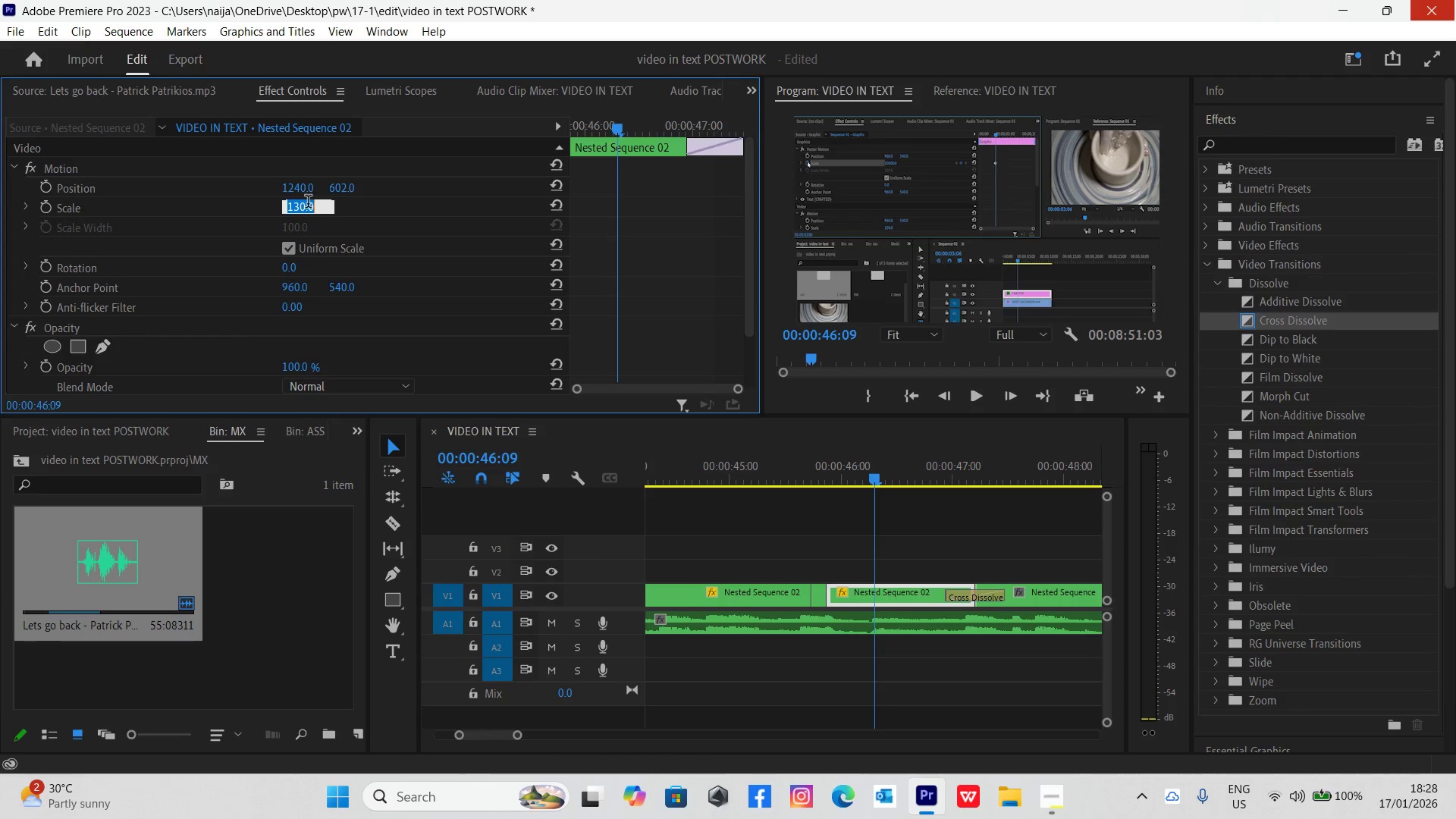 
type(189)
 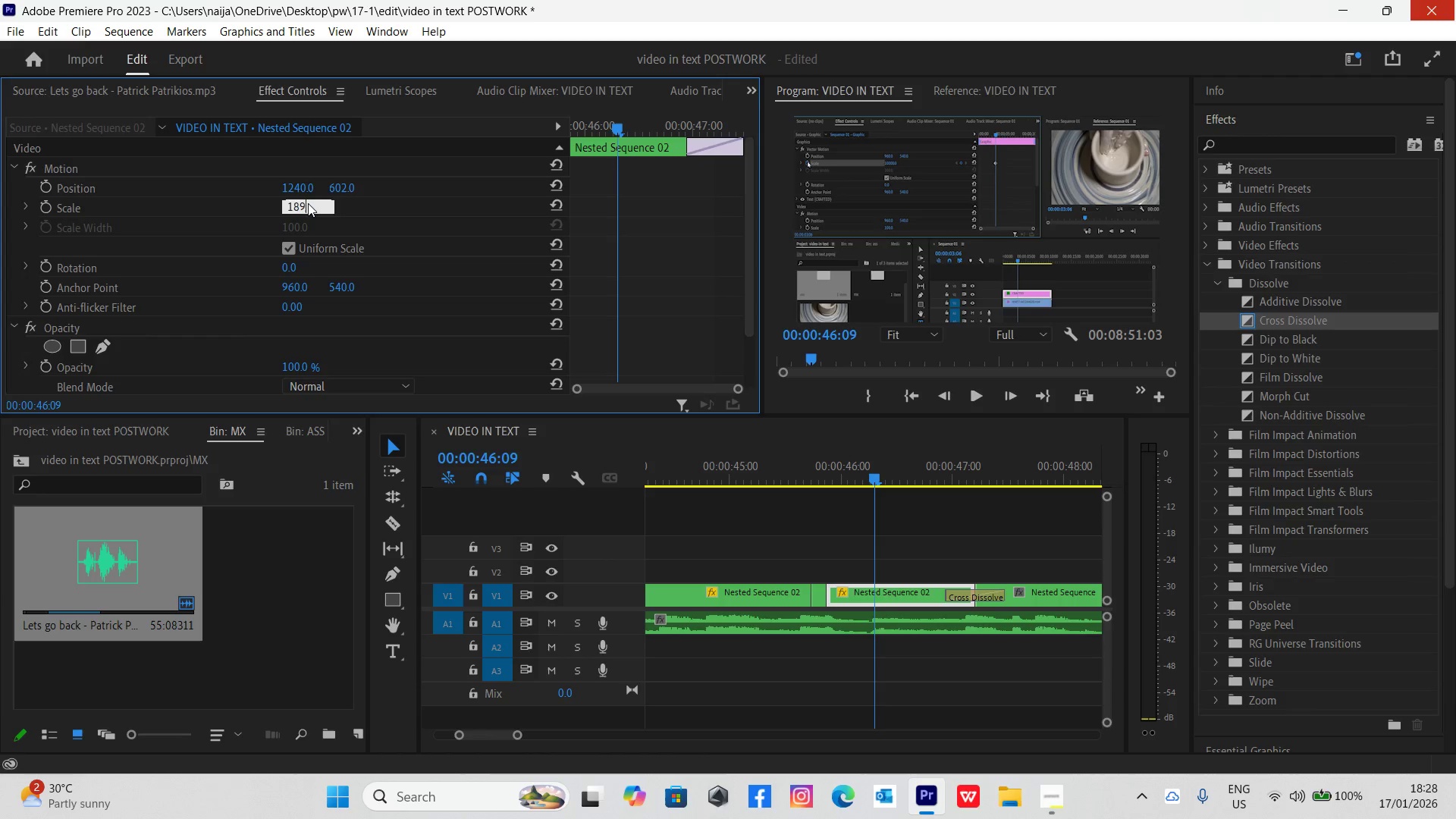 
key(Enter)
 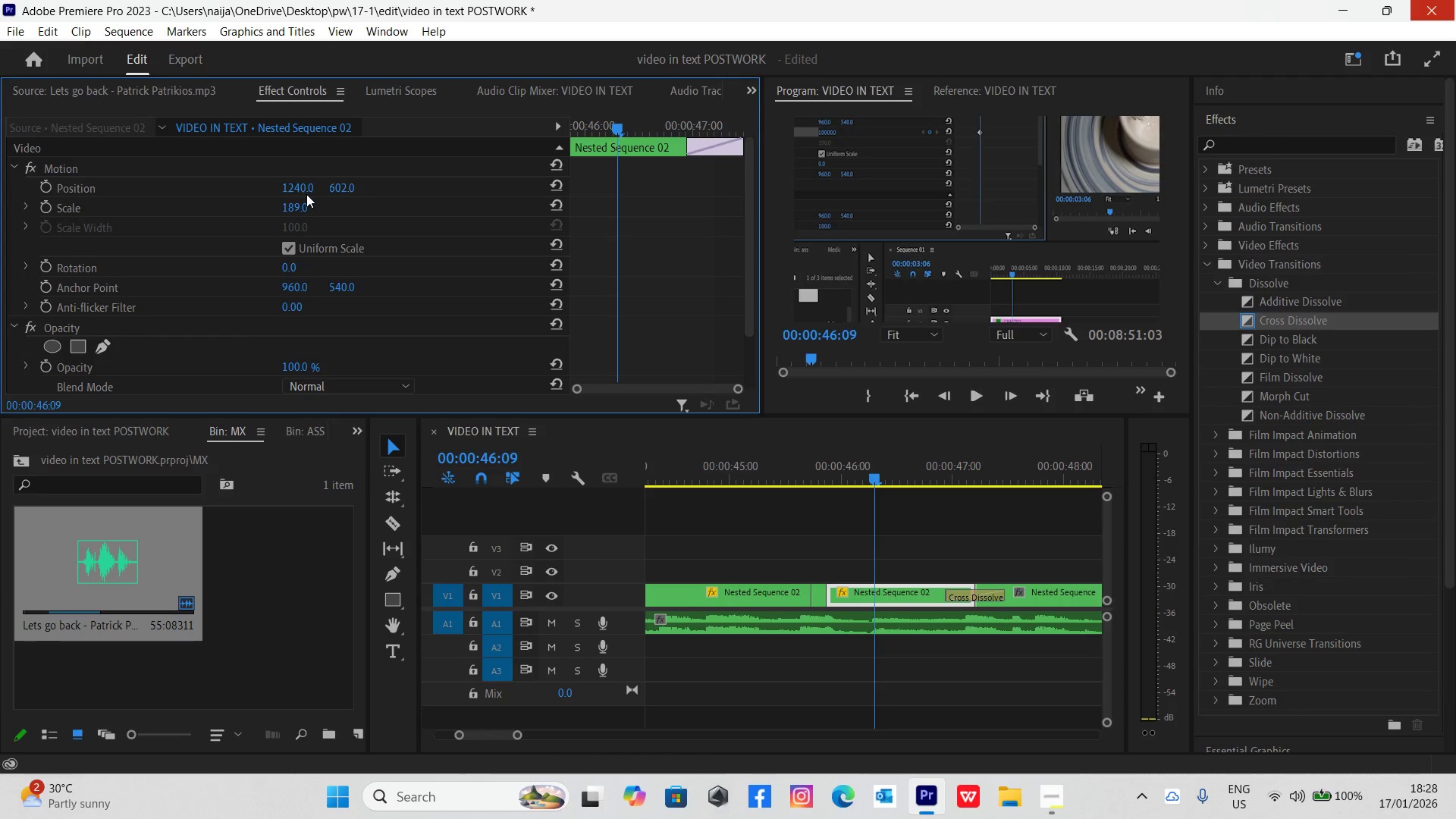 
left_click([300, 187])
 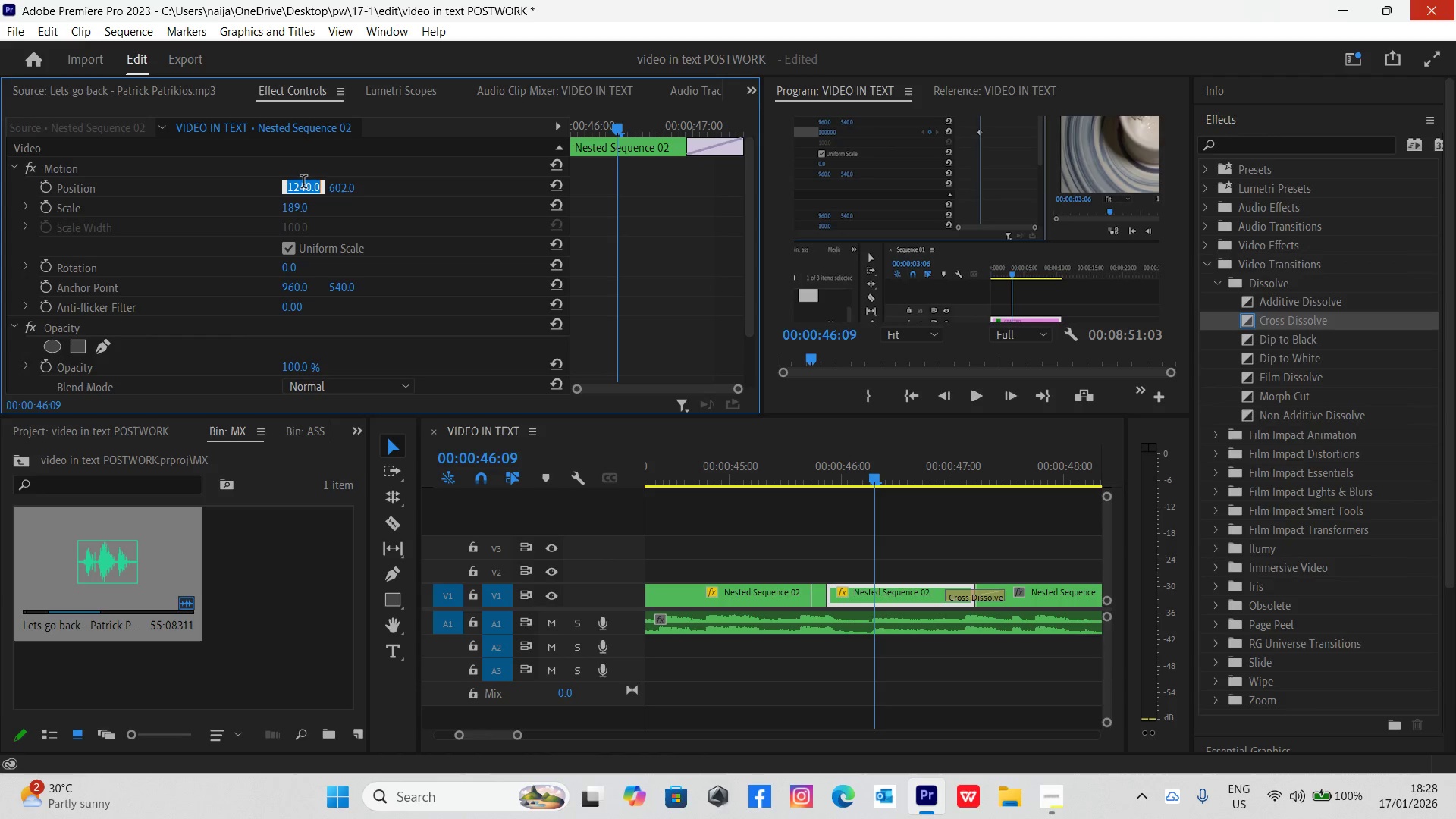 
type(1814)
 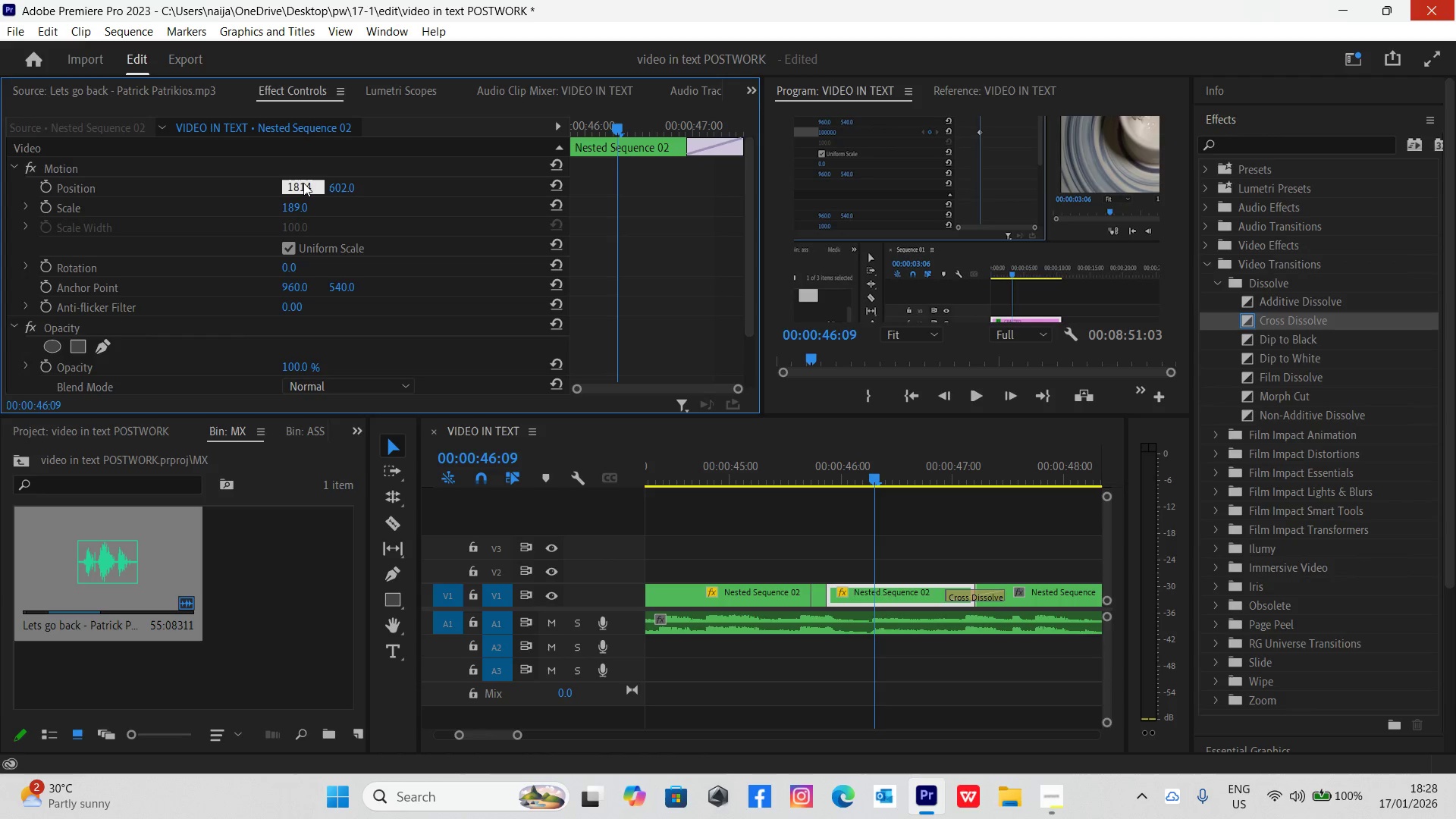 
key(Enter)
 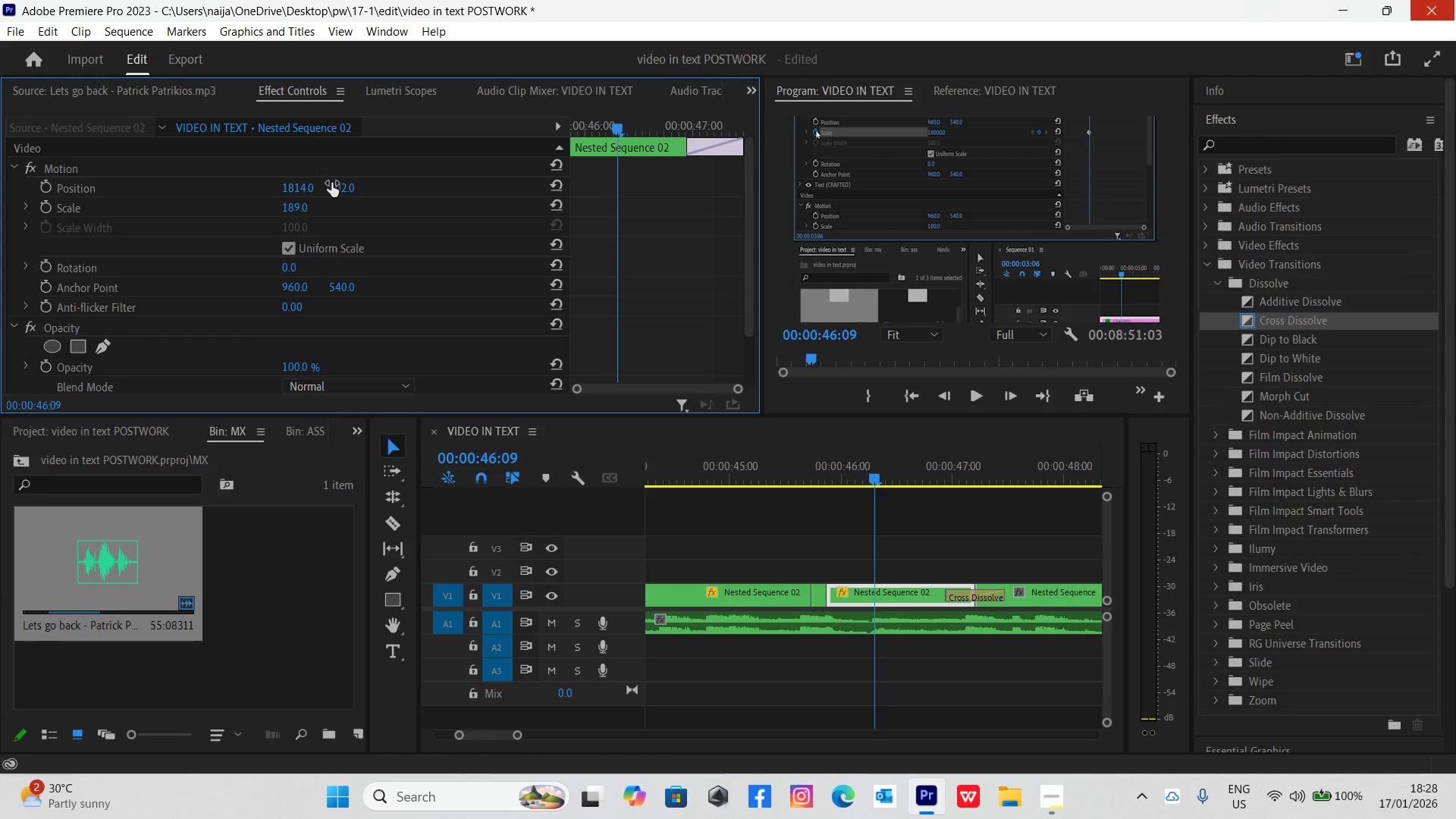 
left_click([334, 184])
 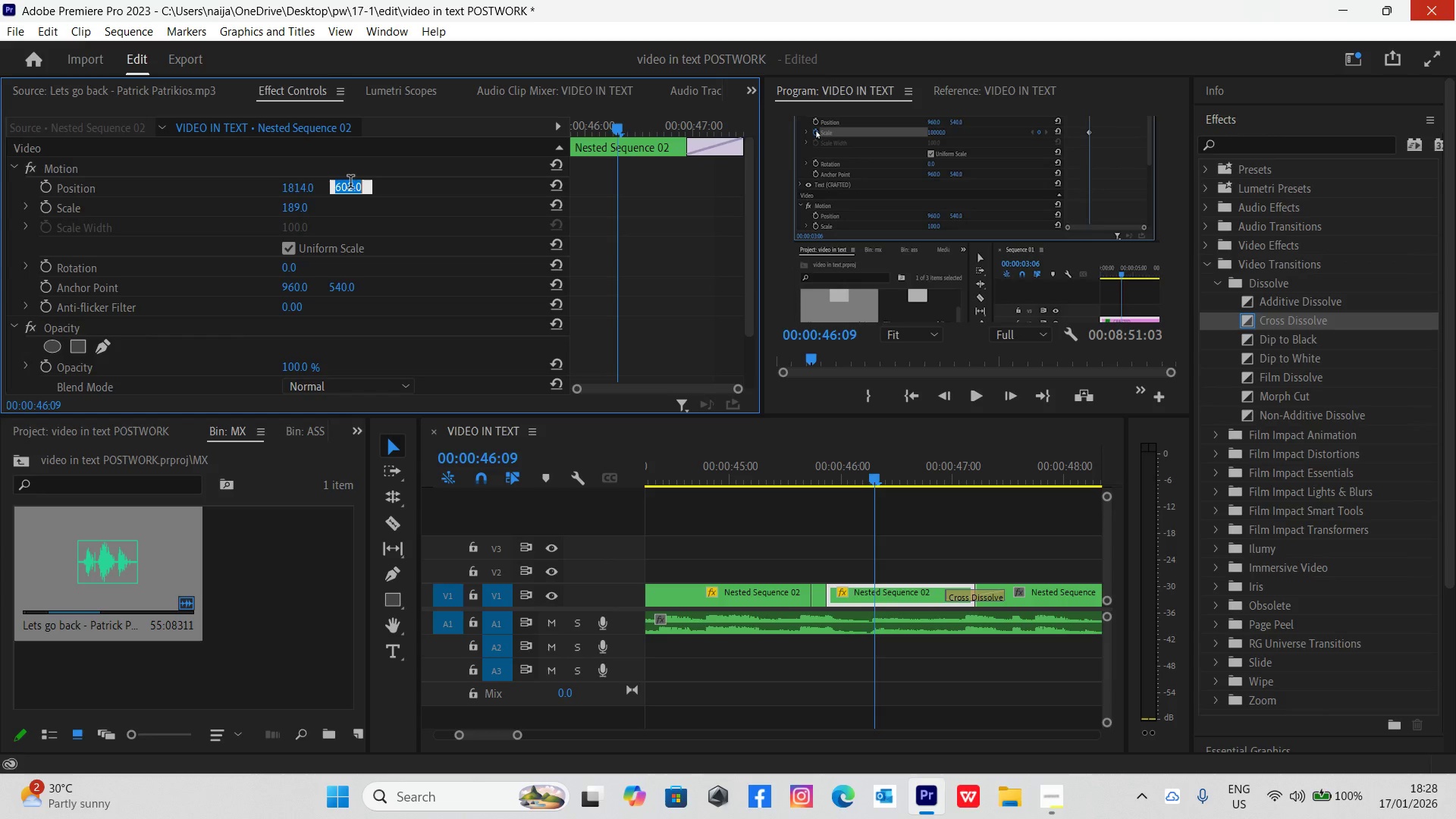 
type(86)
key(Backspace)
type(75)
 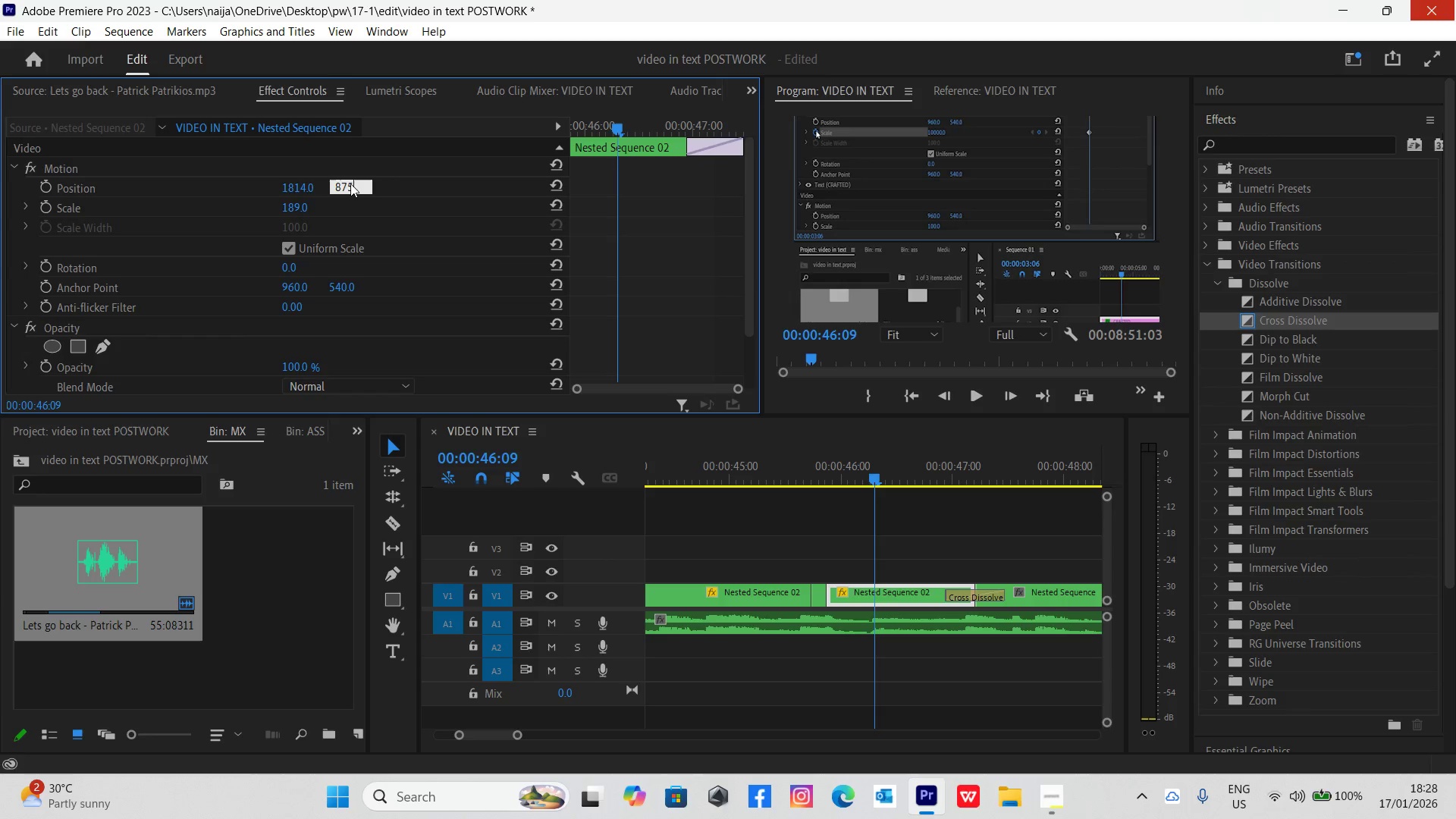 
key(Enter)
 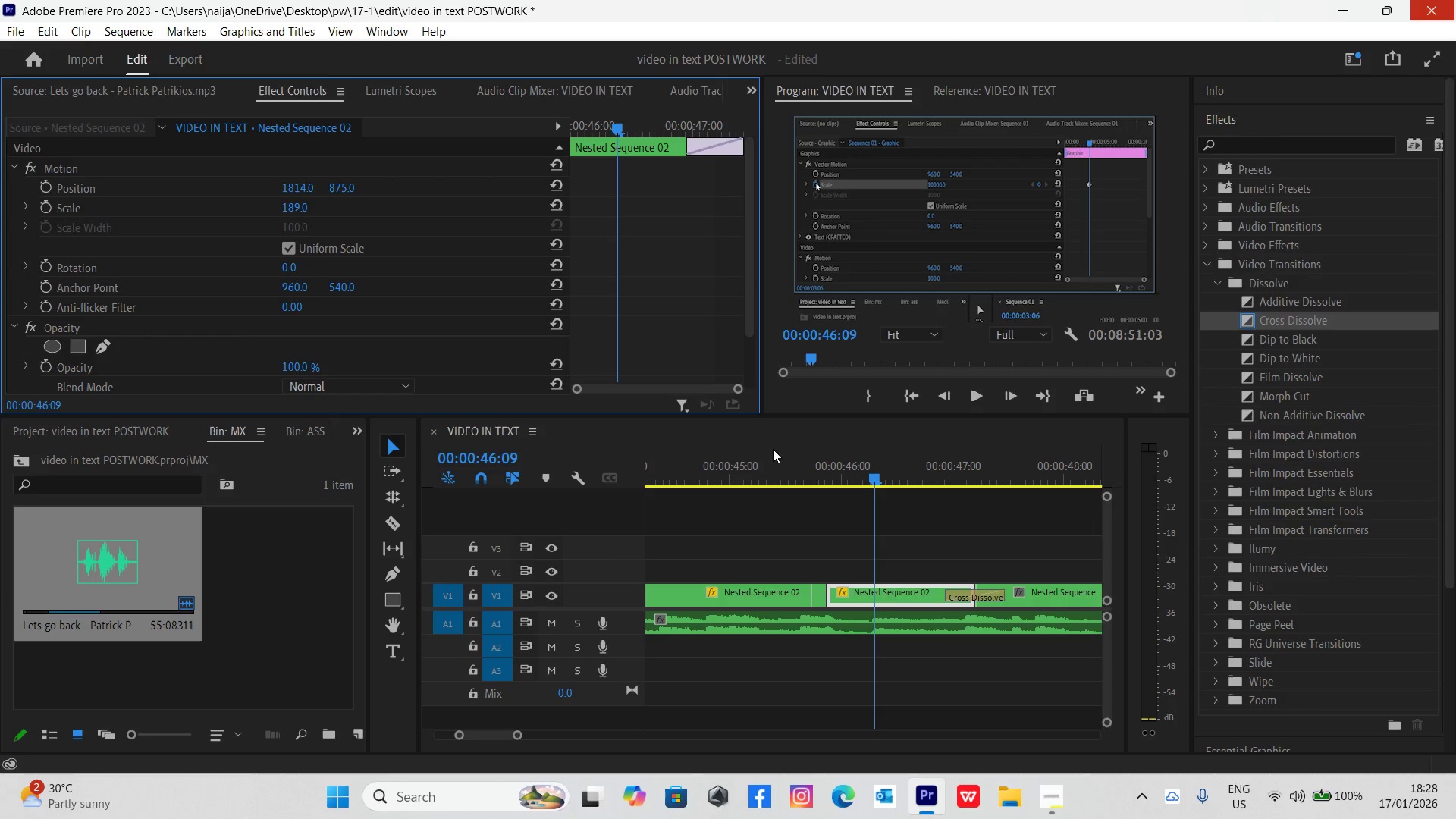 
left_click([792, 475])
 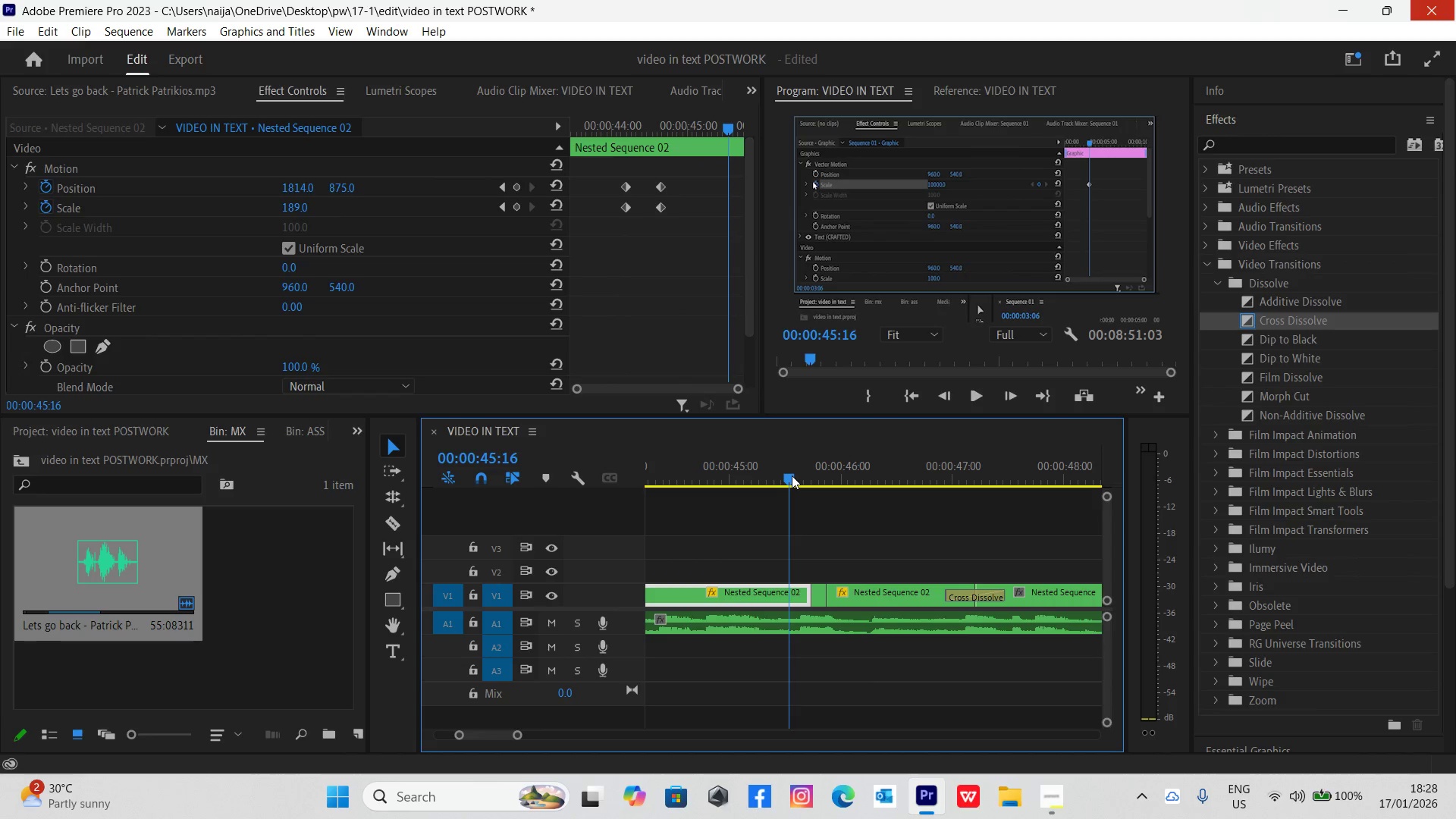 
key(Space)
 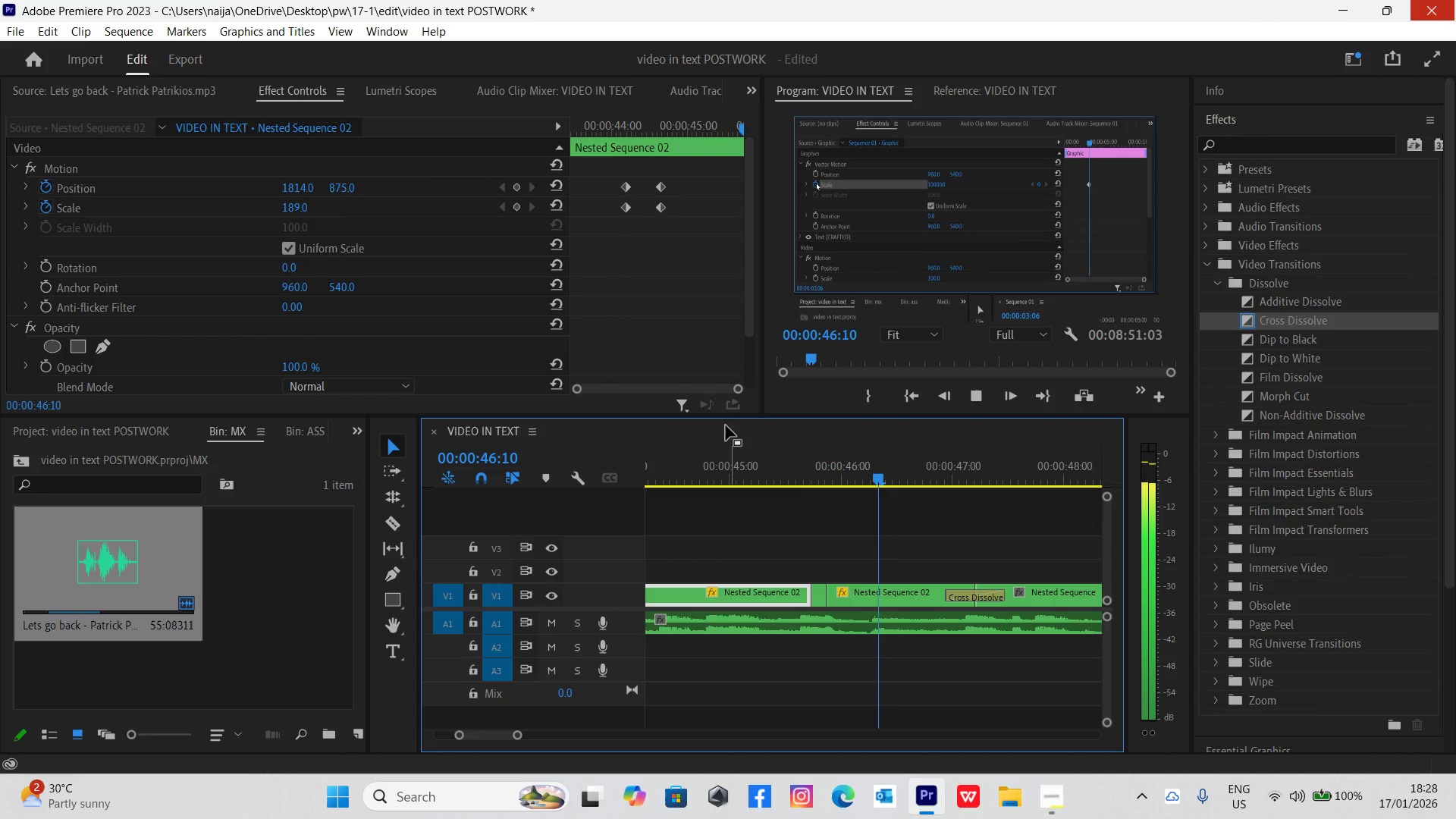 
key(Space)
 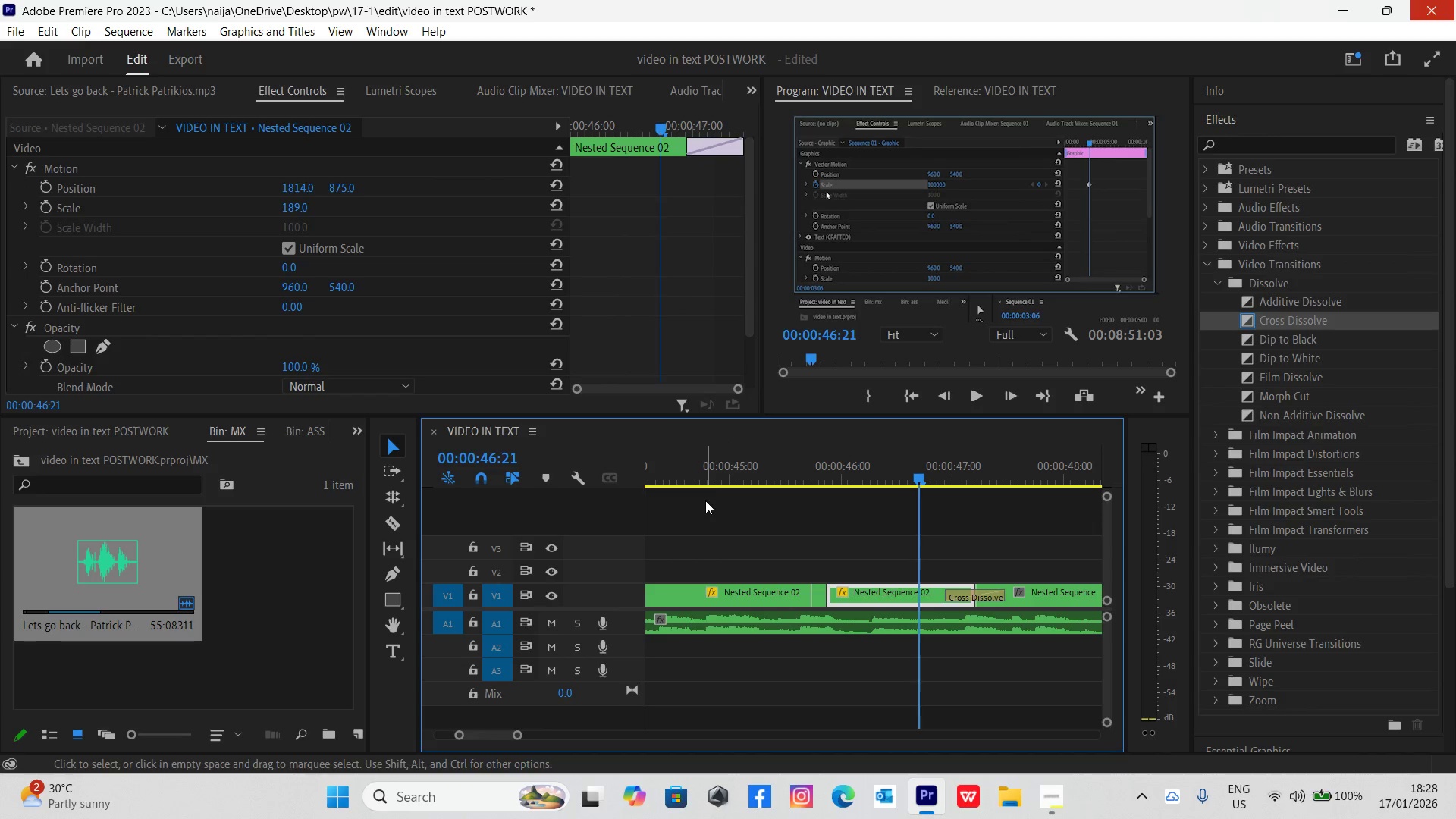 
left_click([710, 471])
 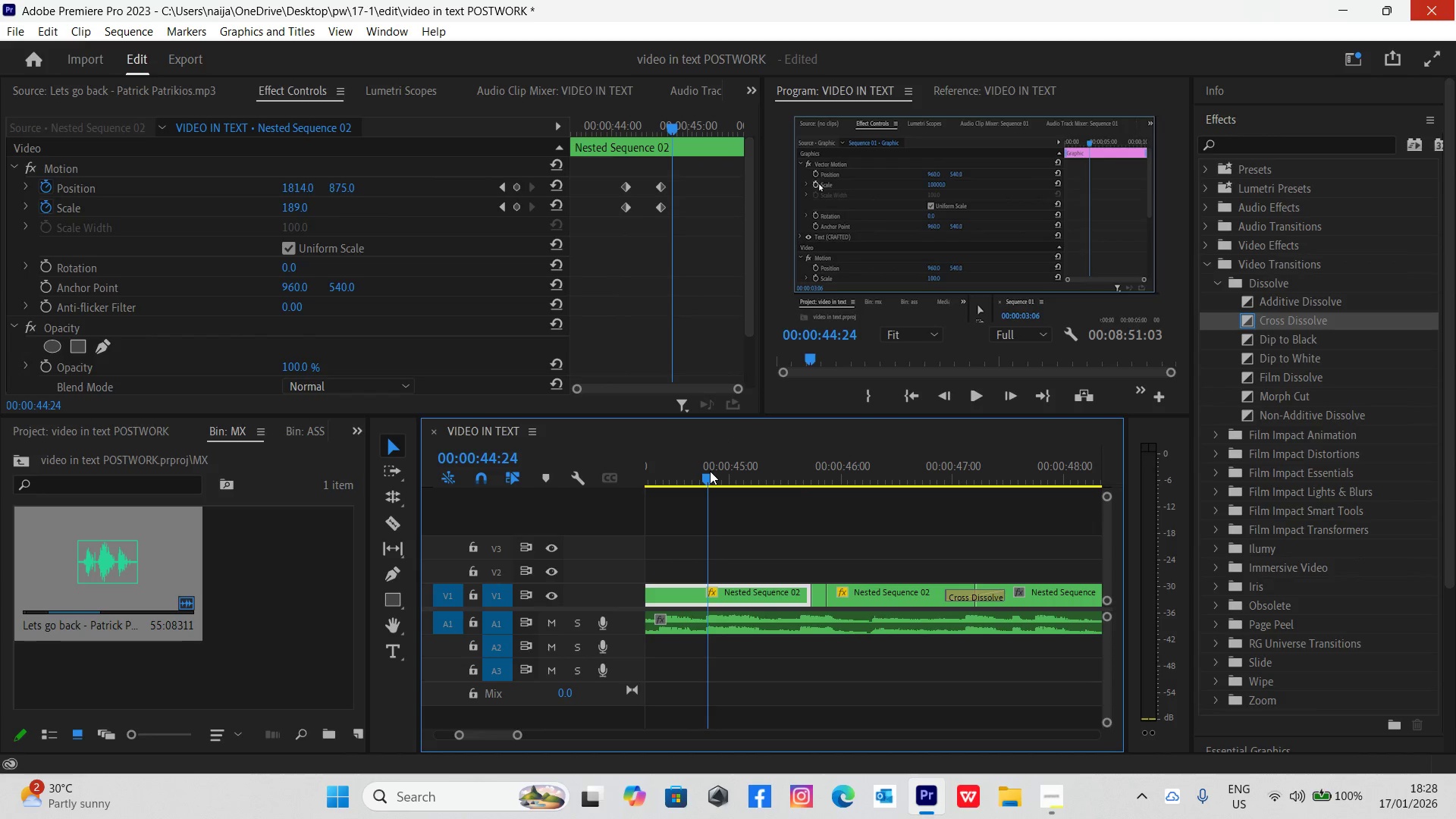 
key(Space)
 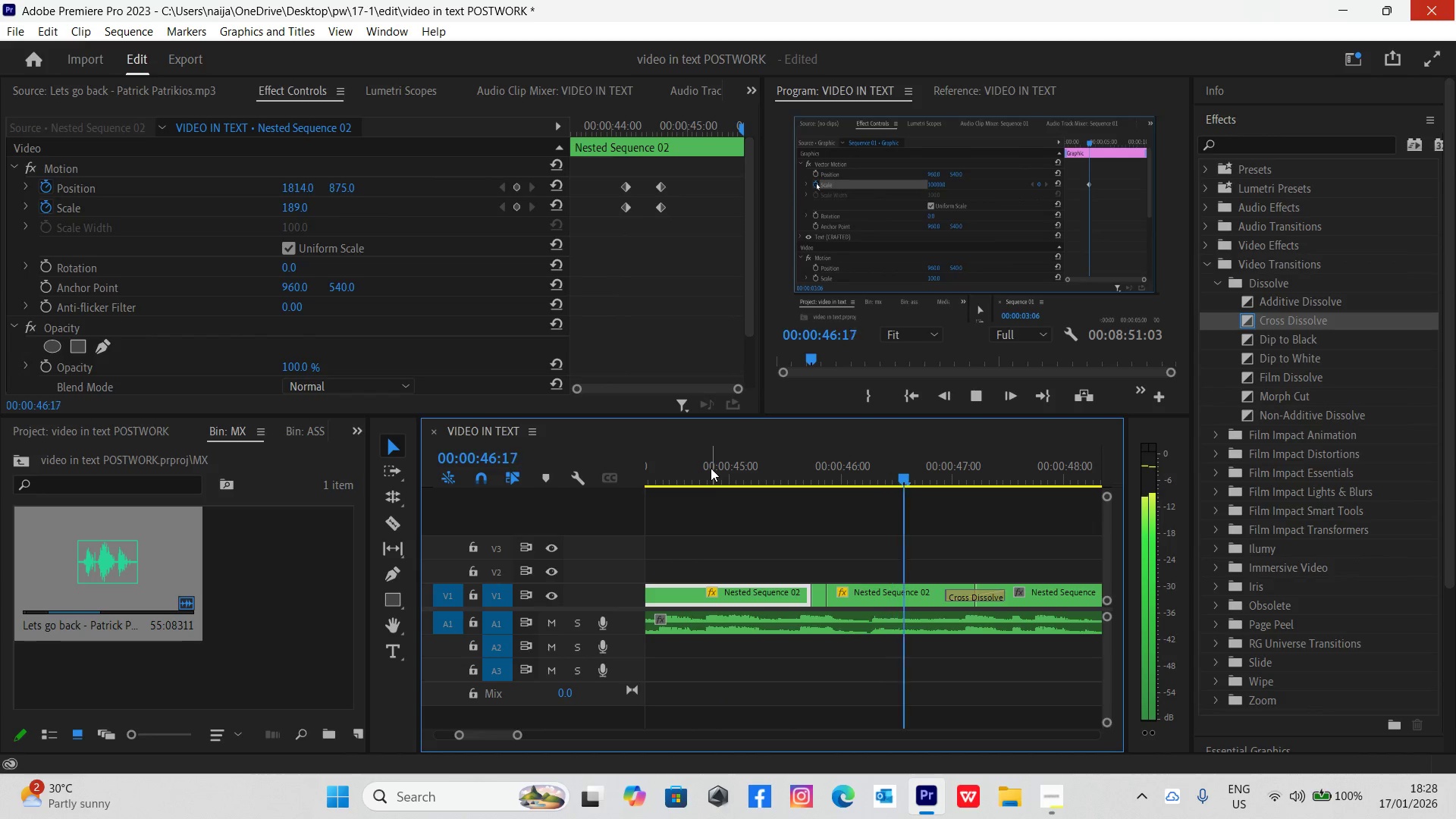 
key(Space)
 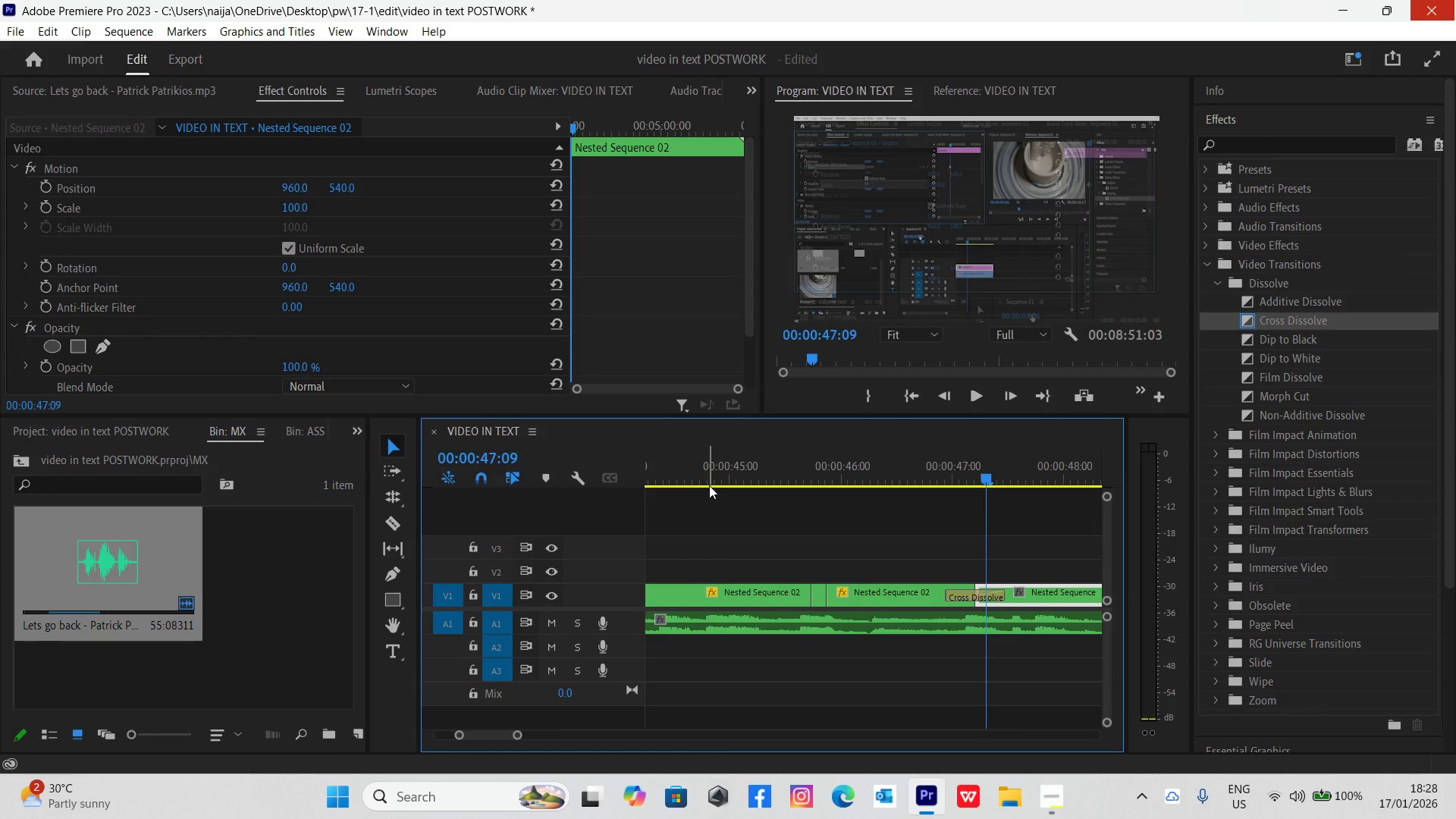 
left_click([707, 479])
 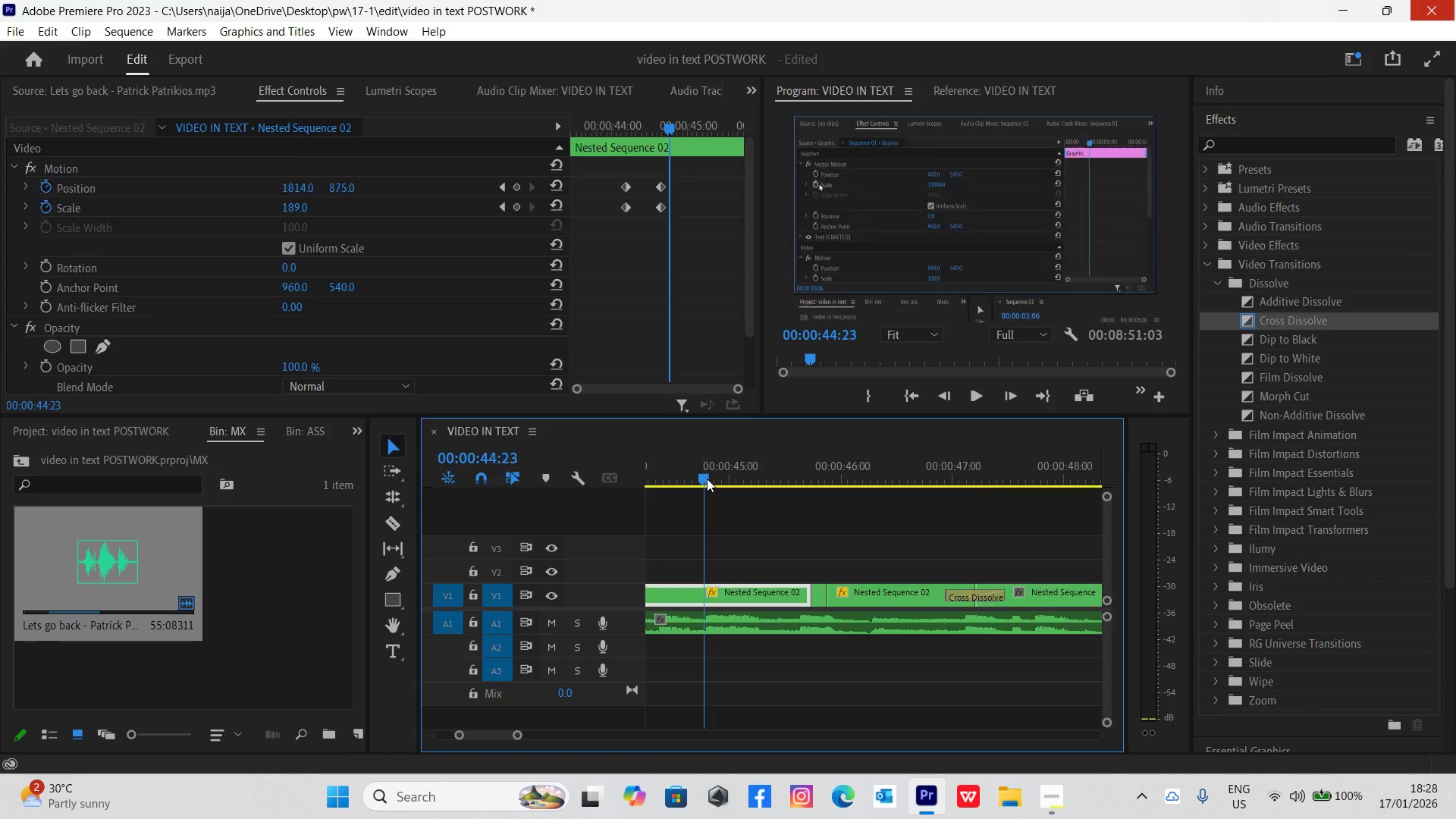 
key(Space)
 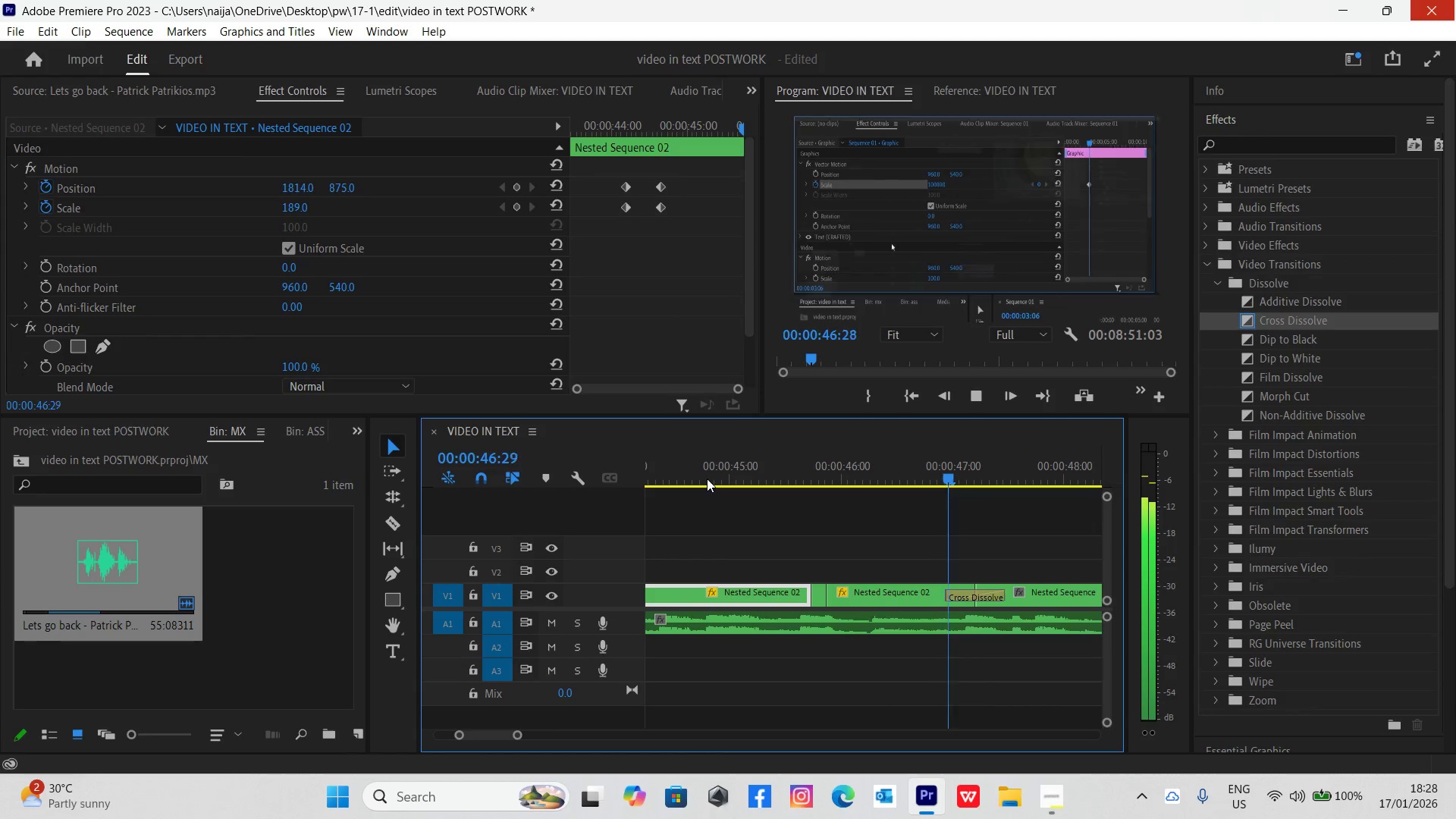 
key(Space)
 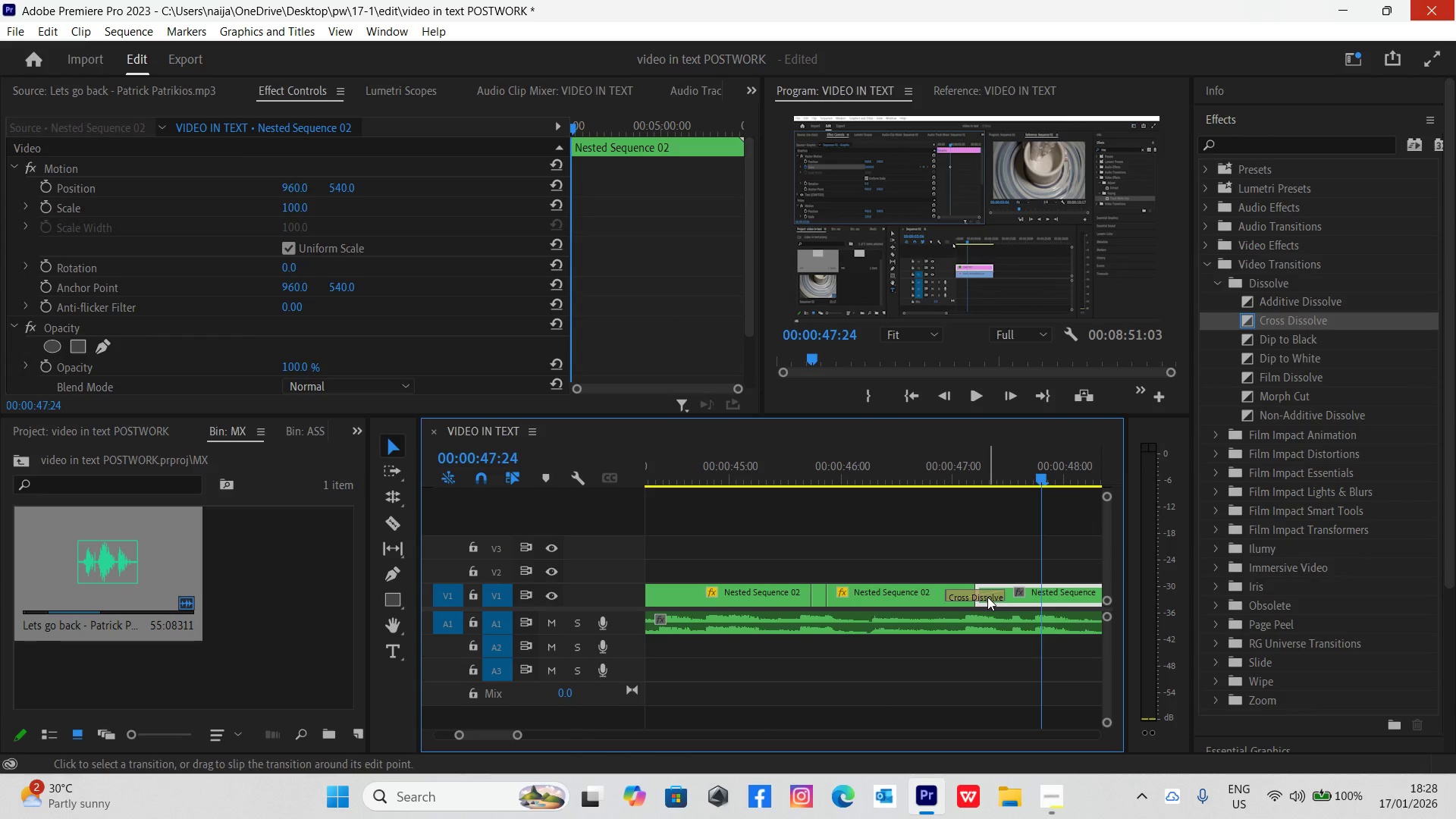 
left_click_drag(start_coordinate=[997, 593], to_coordinate=[977, 588])
 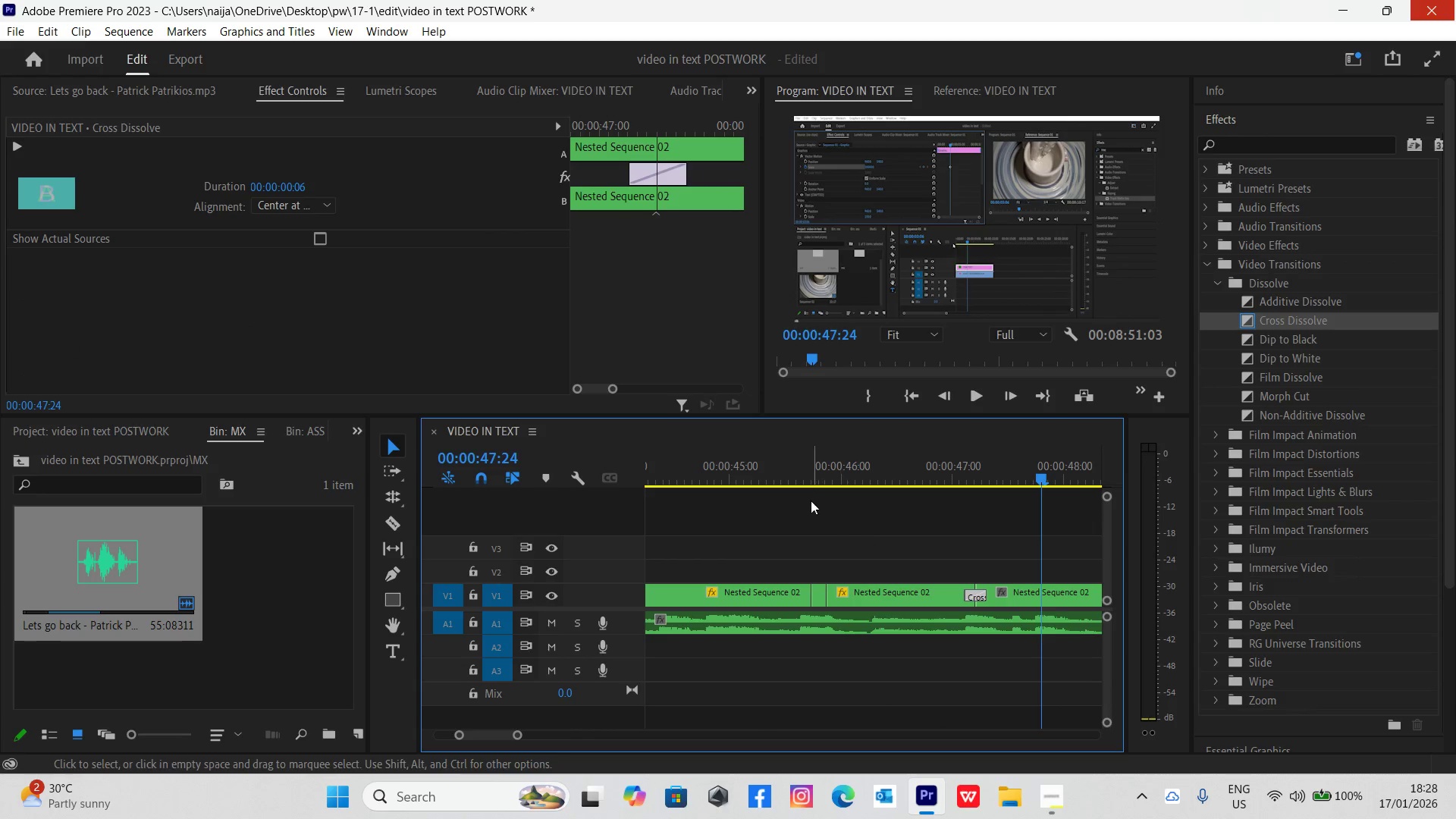 
left_click([802, 467])
 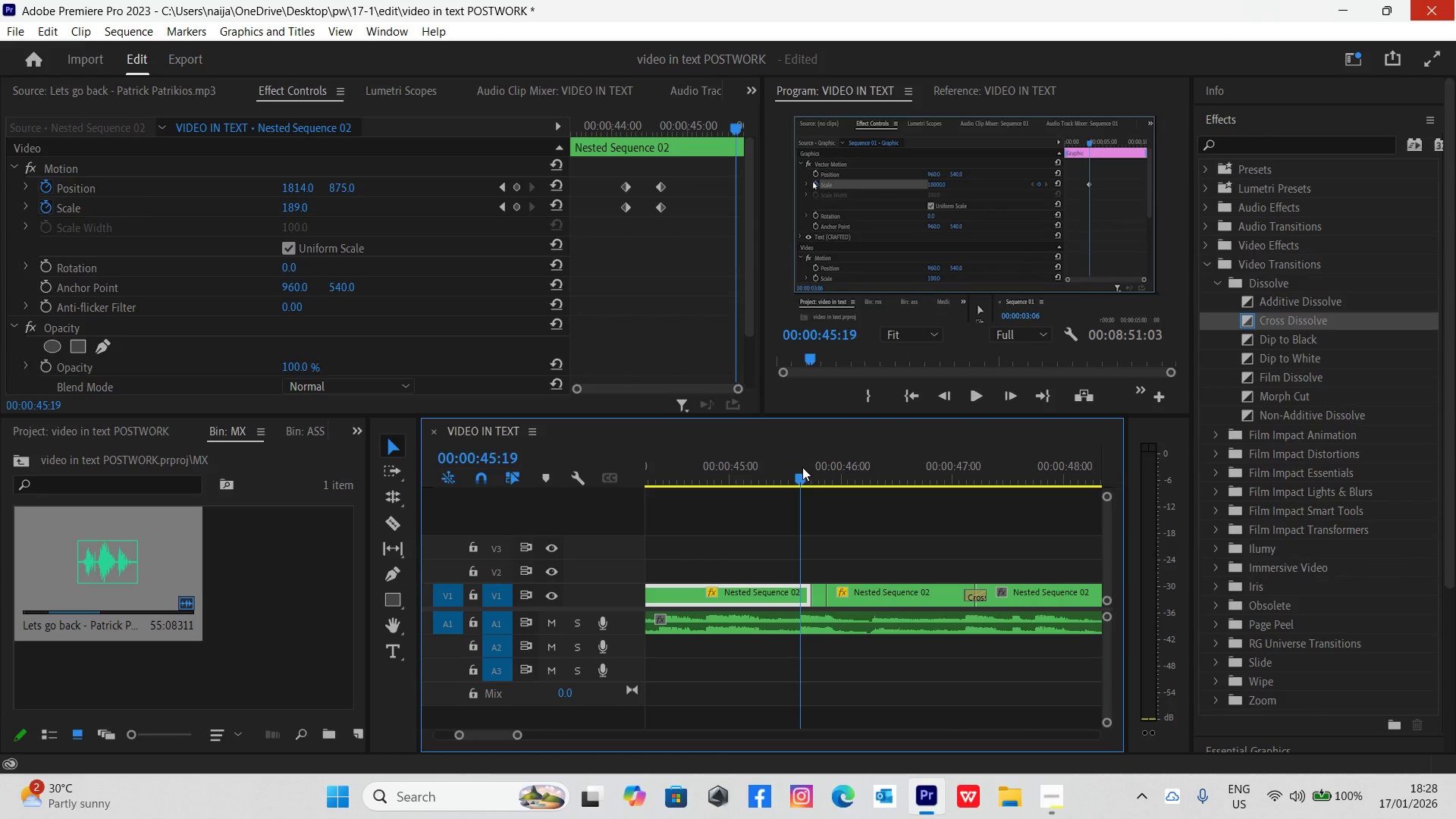 
key(Space)
 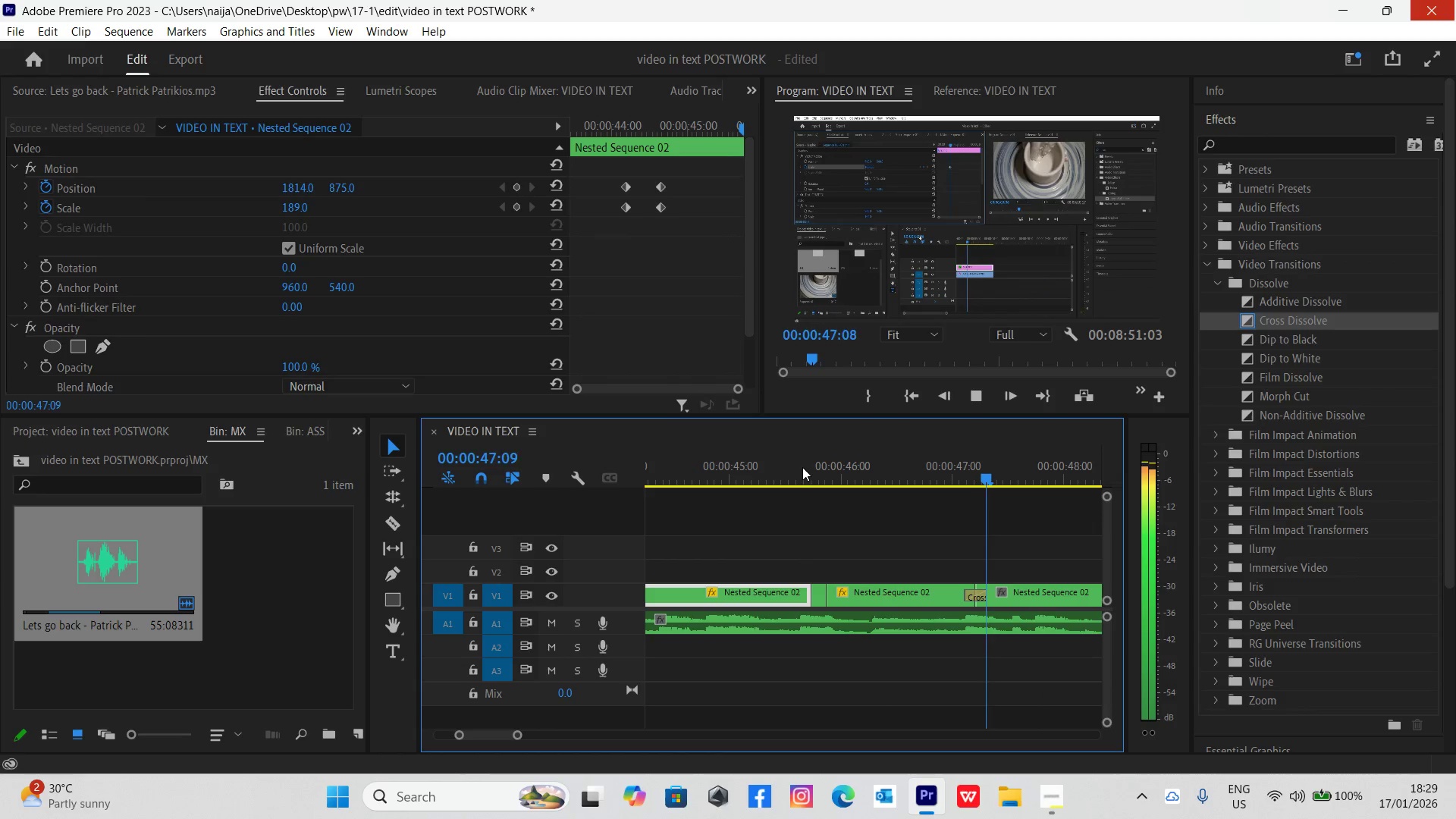 
key(Space)
 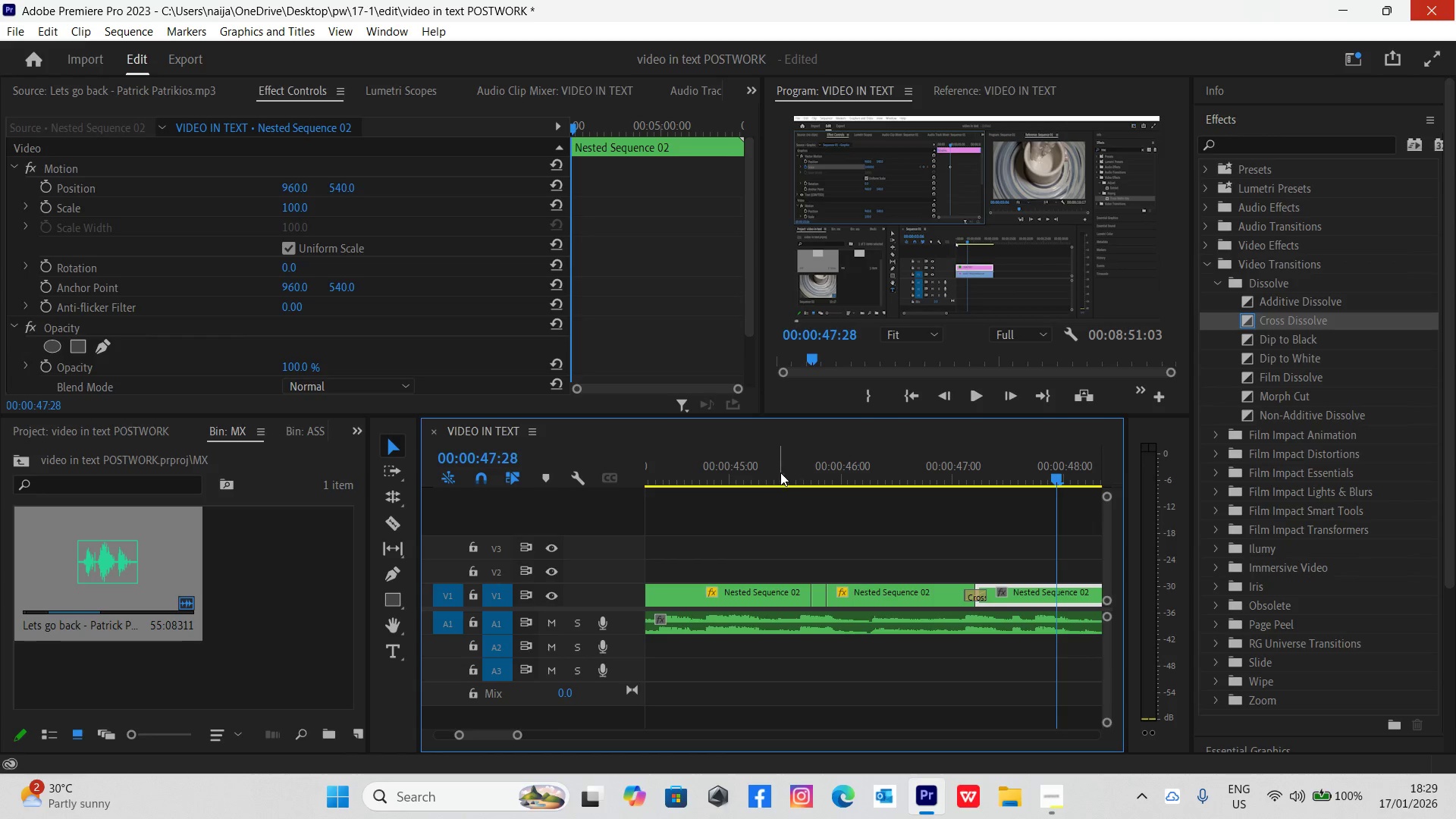 
left_click([778, 476])
 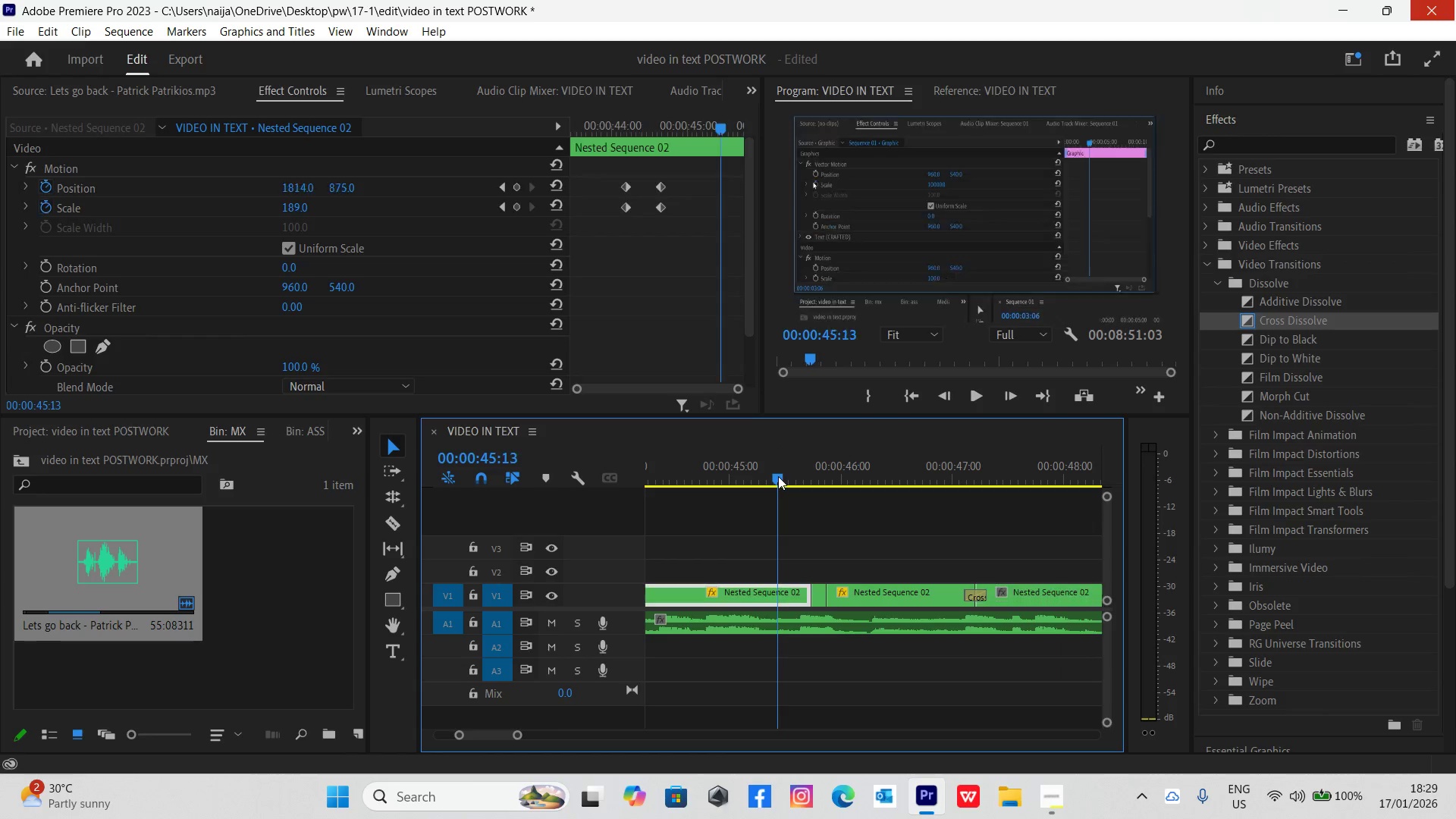 
key(Space)
 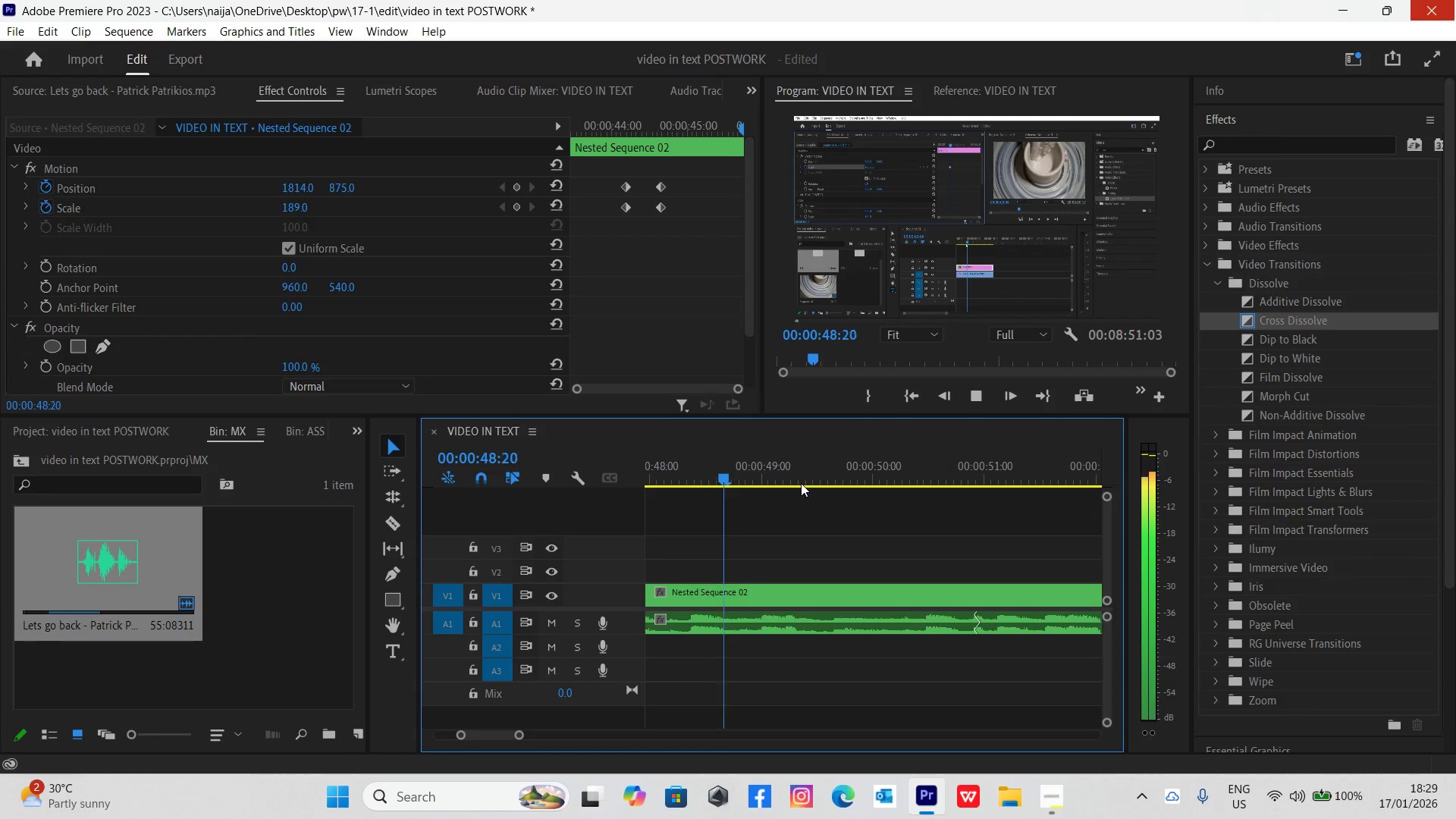 
key(Space)
 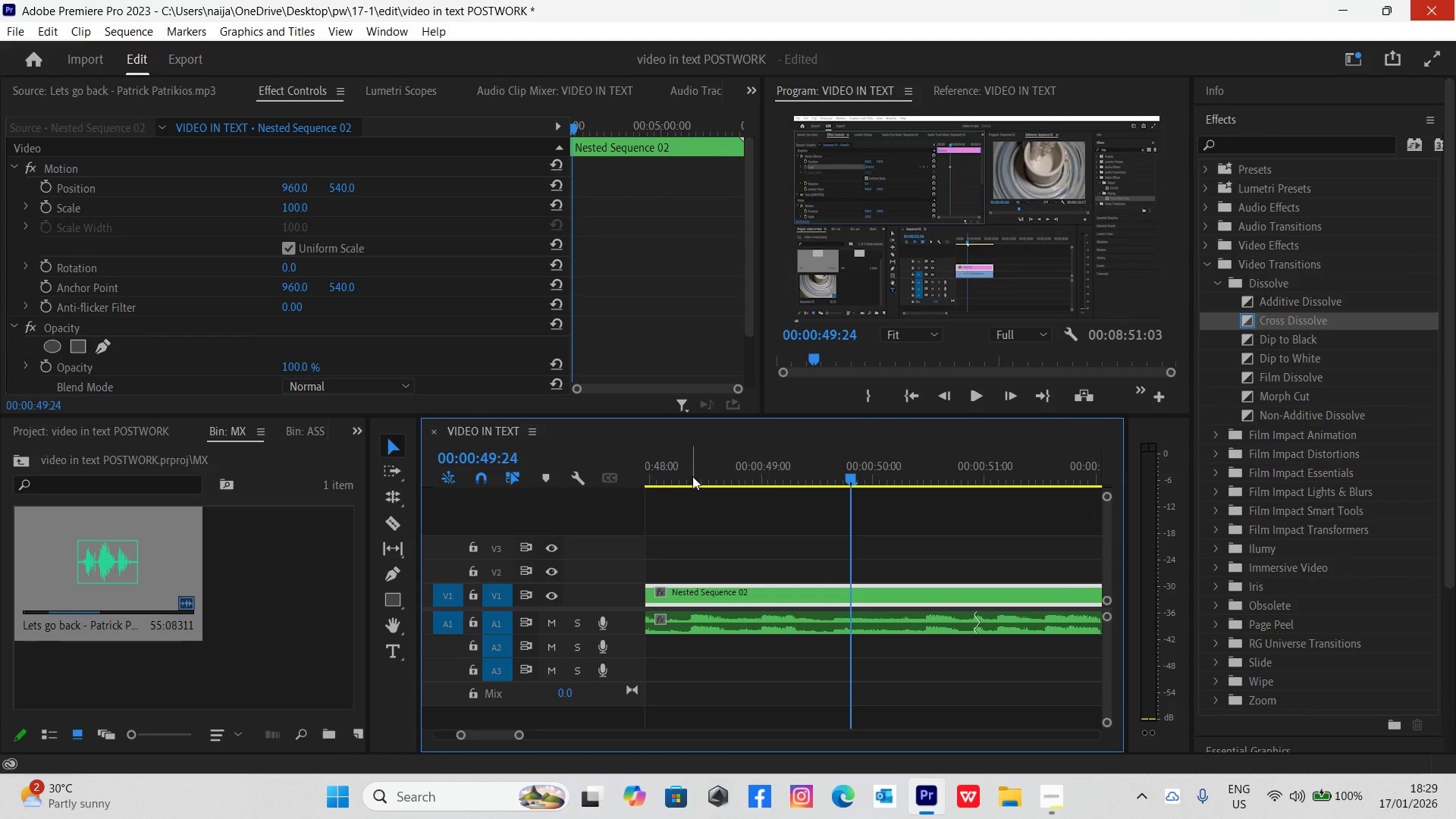 
left_click([661, 475])
 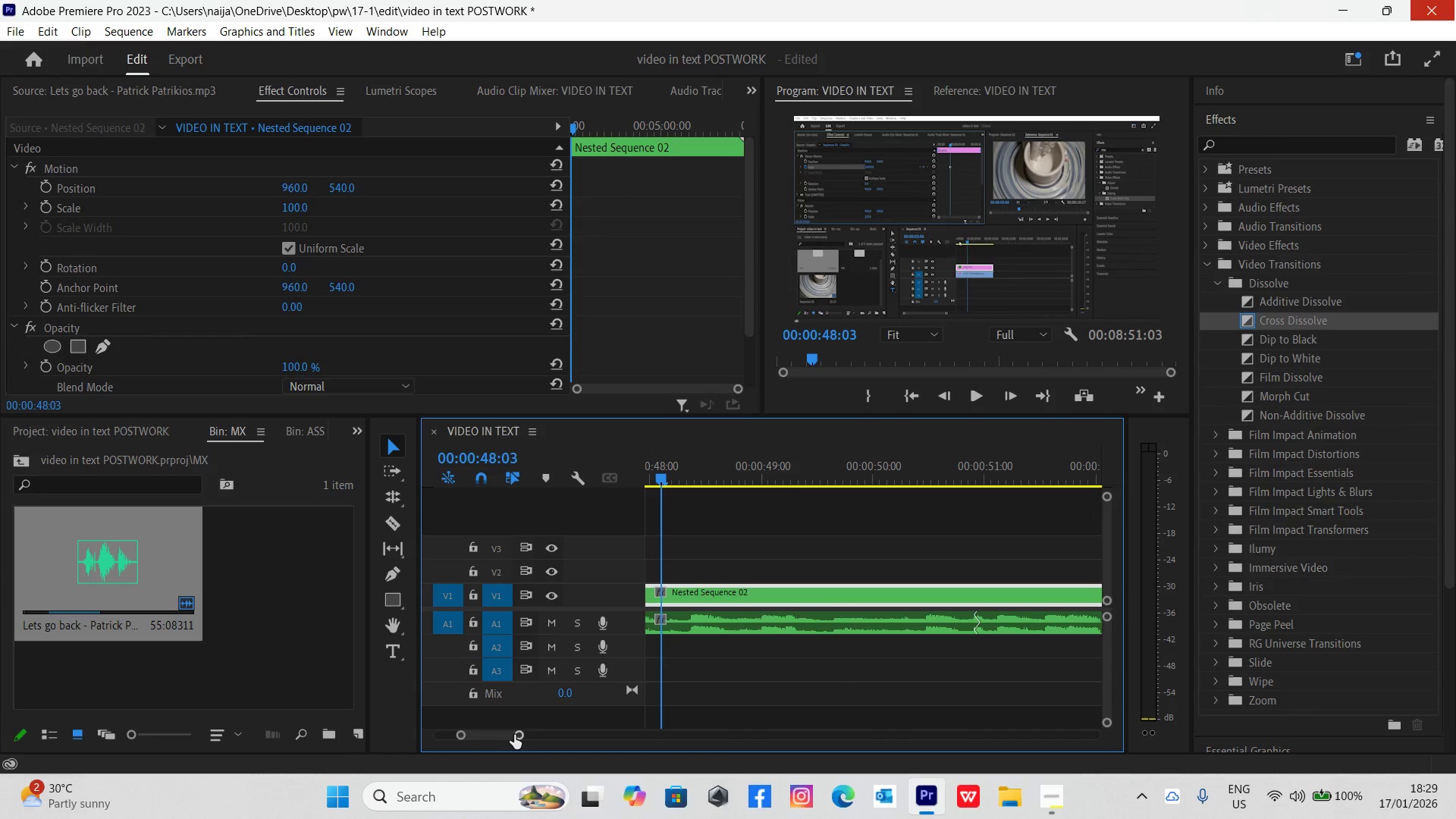 
left_click_drag(start_coordinate=[519, 736], to_coordinate=[533, 742])
 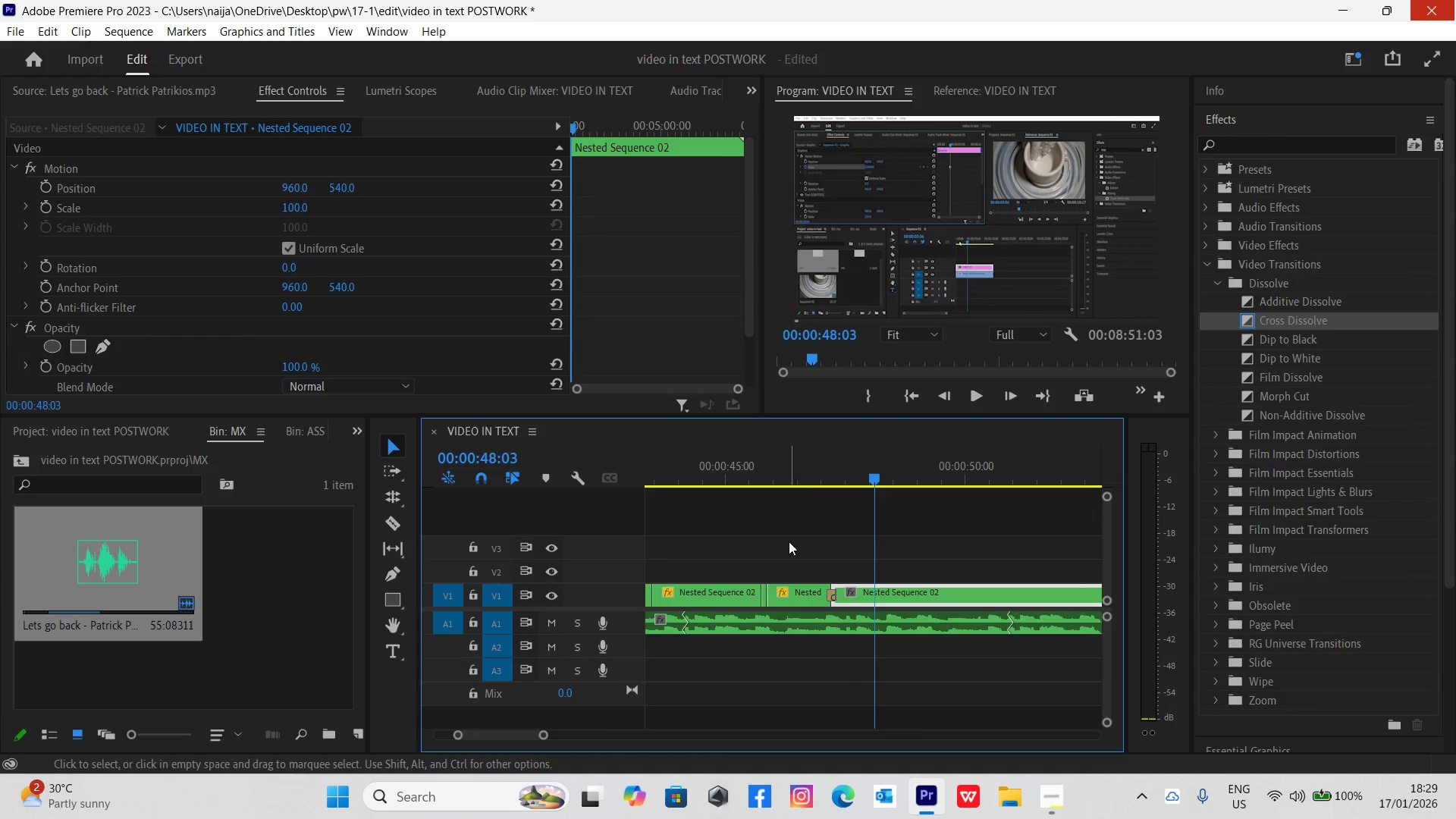 
left_click([806, 479])
 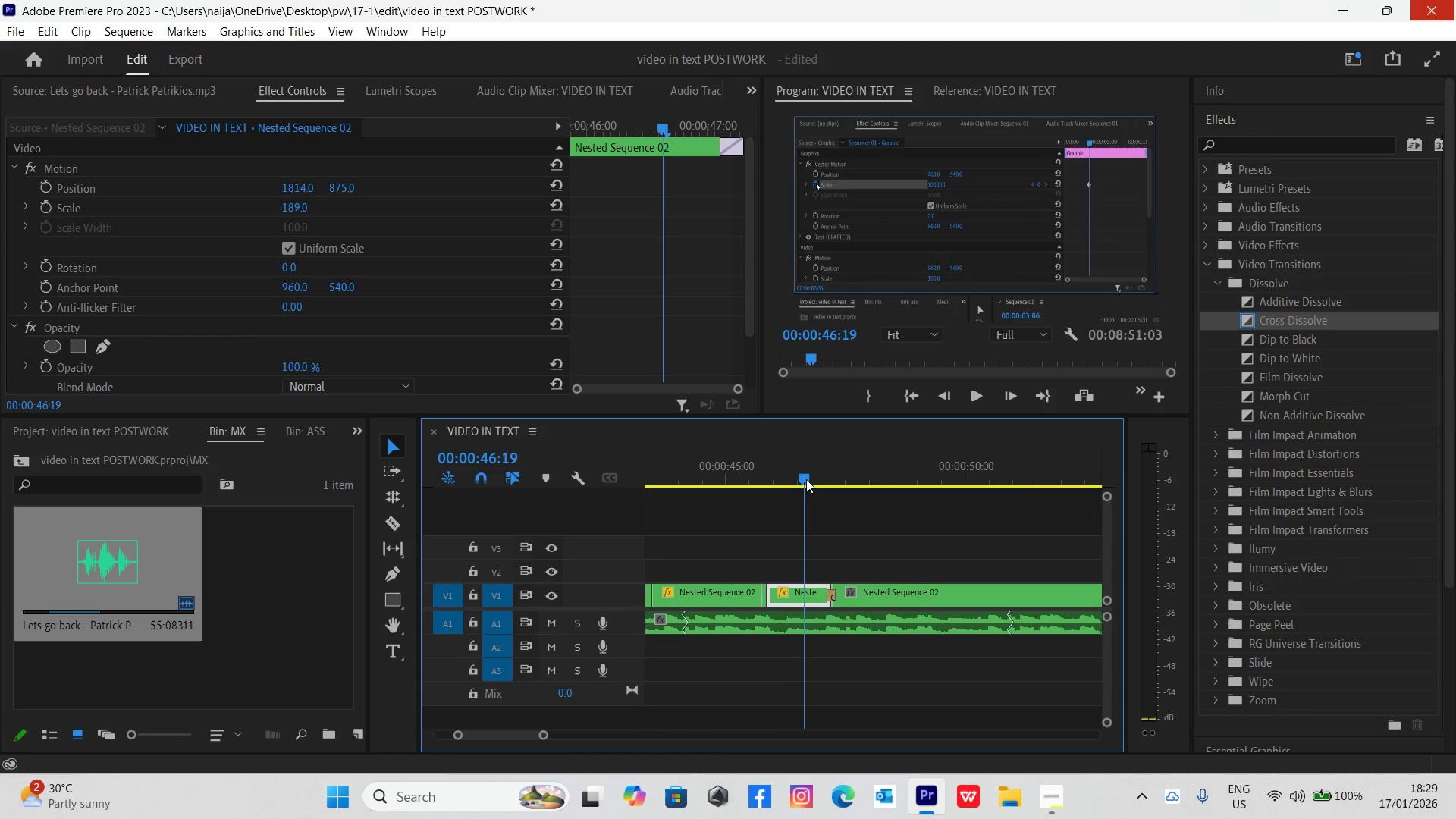 
key(Space)
 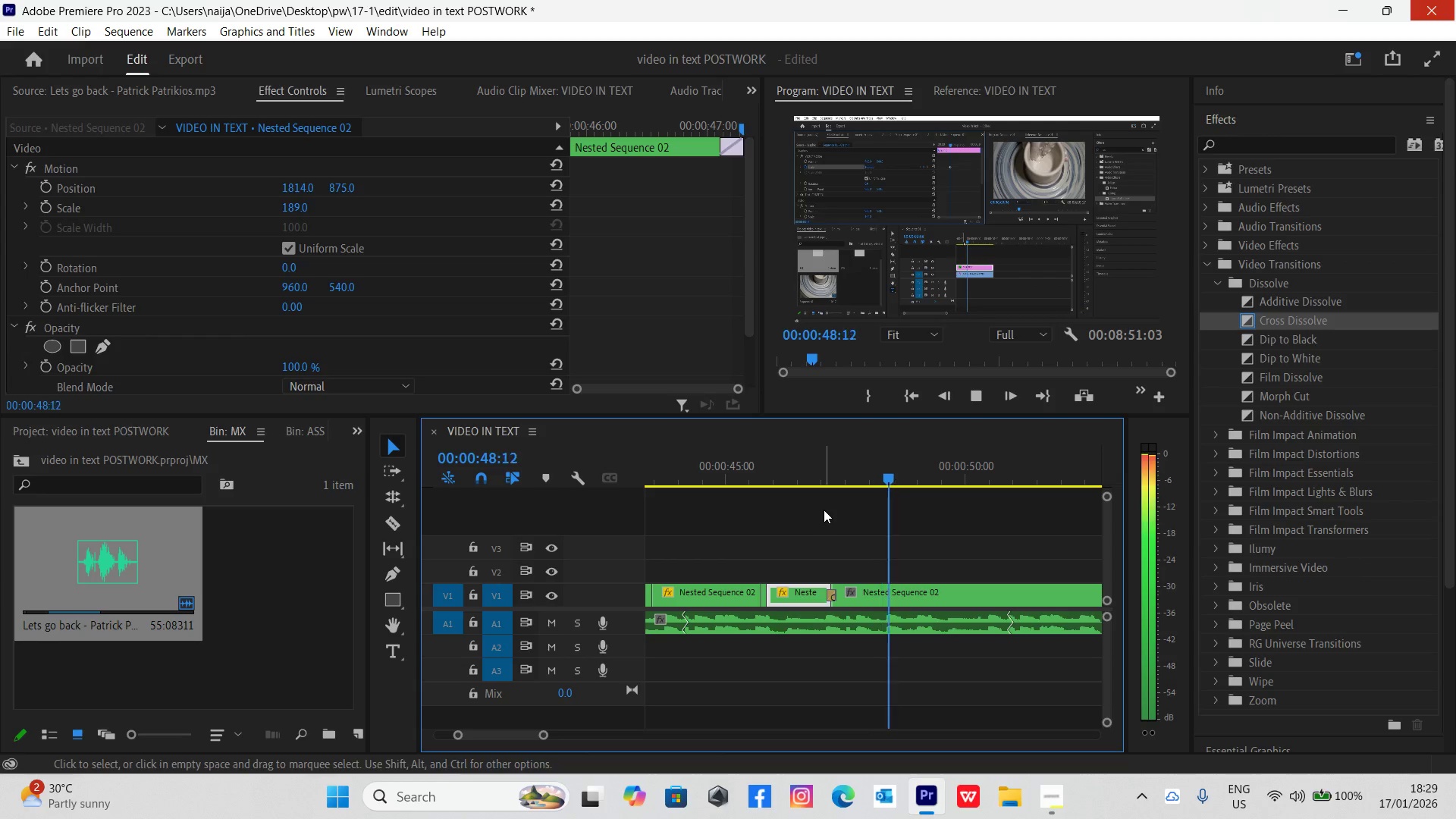 
key(Space)
 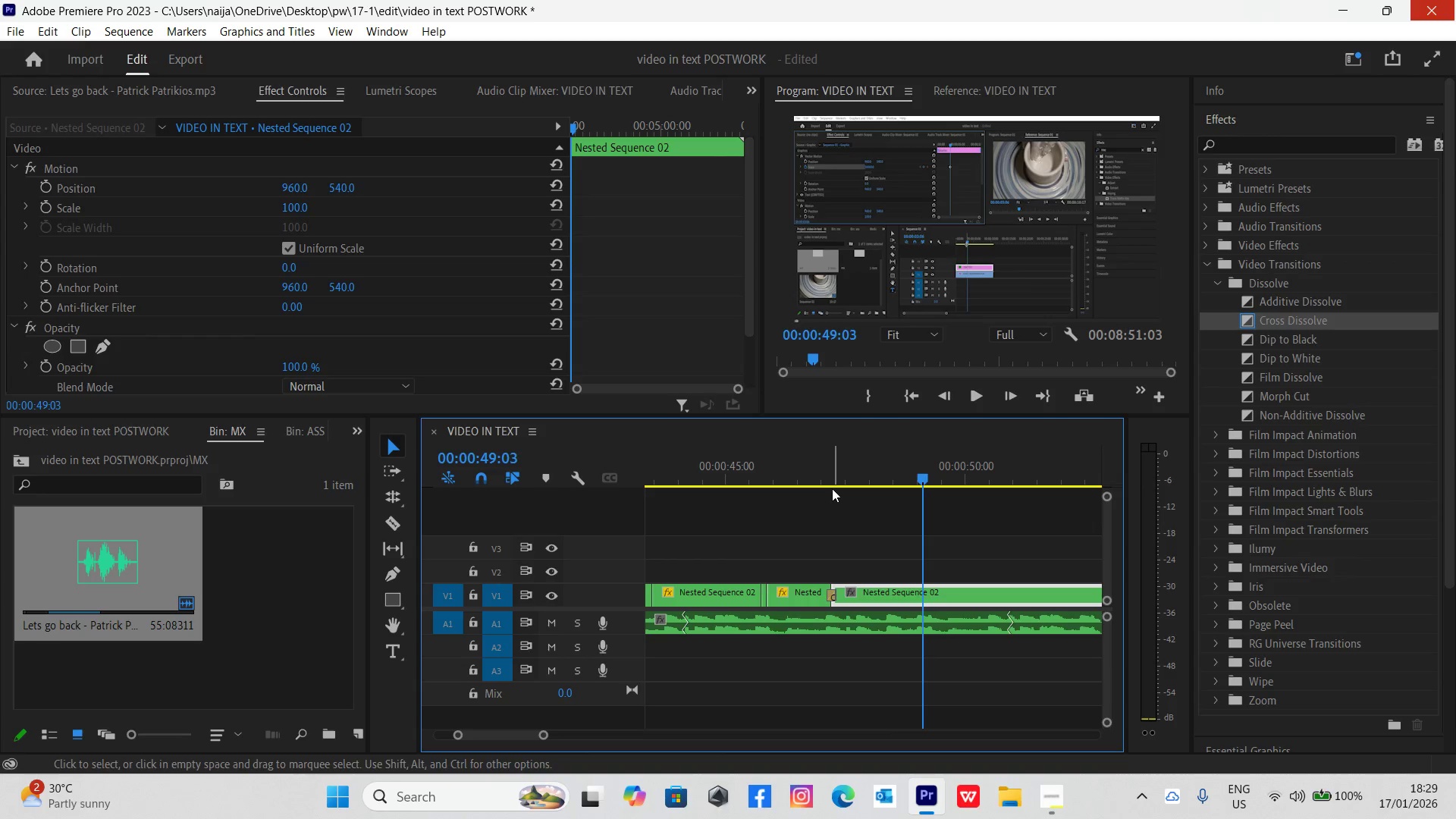 
left_click([824, 479])
 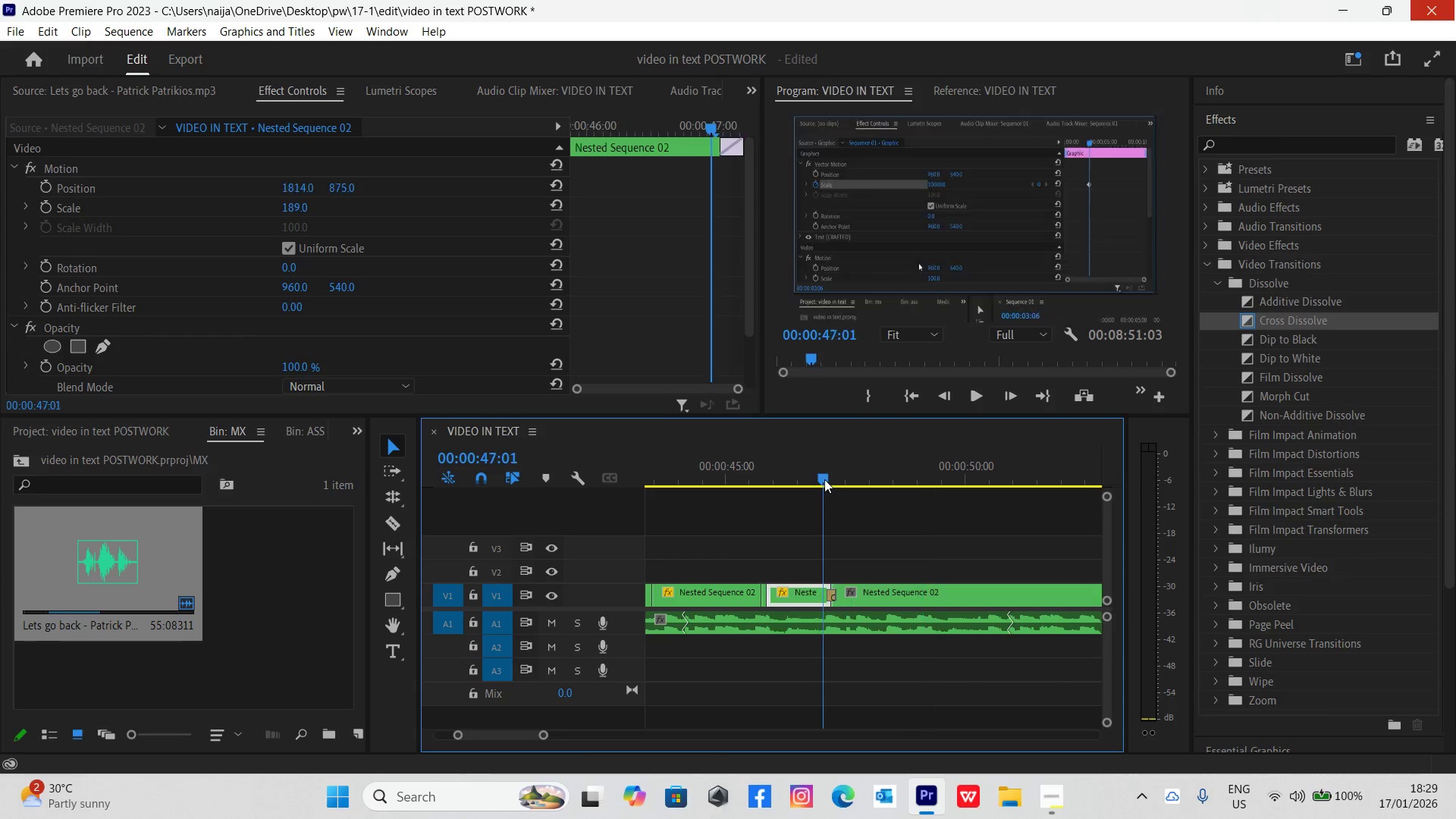 
key(Space)
 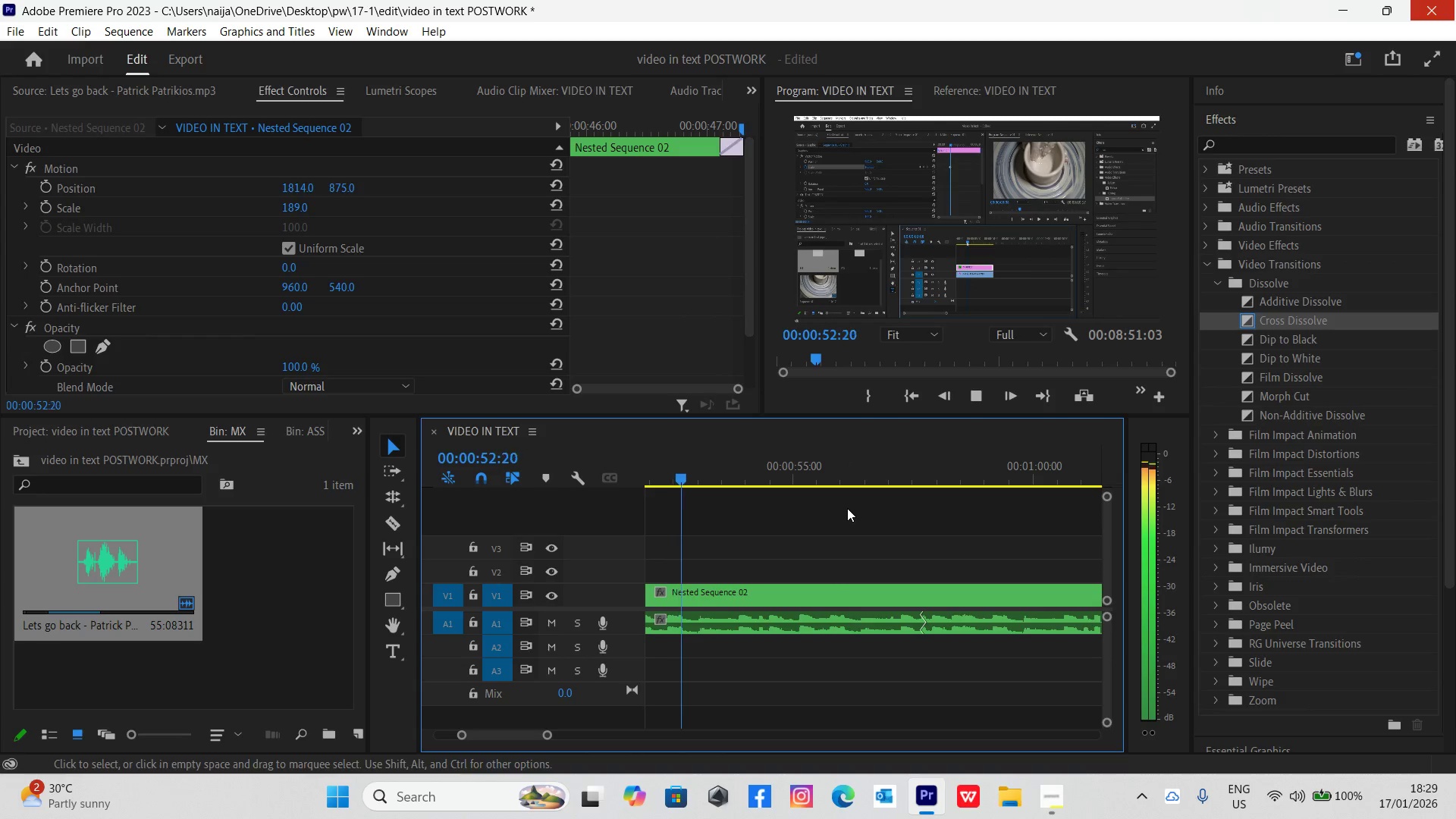 
wait(7.69)
 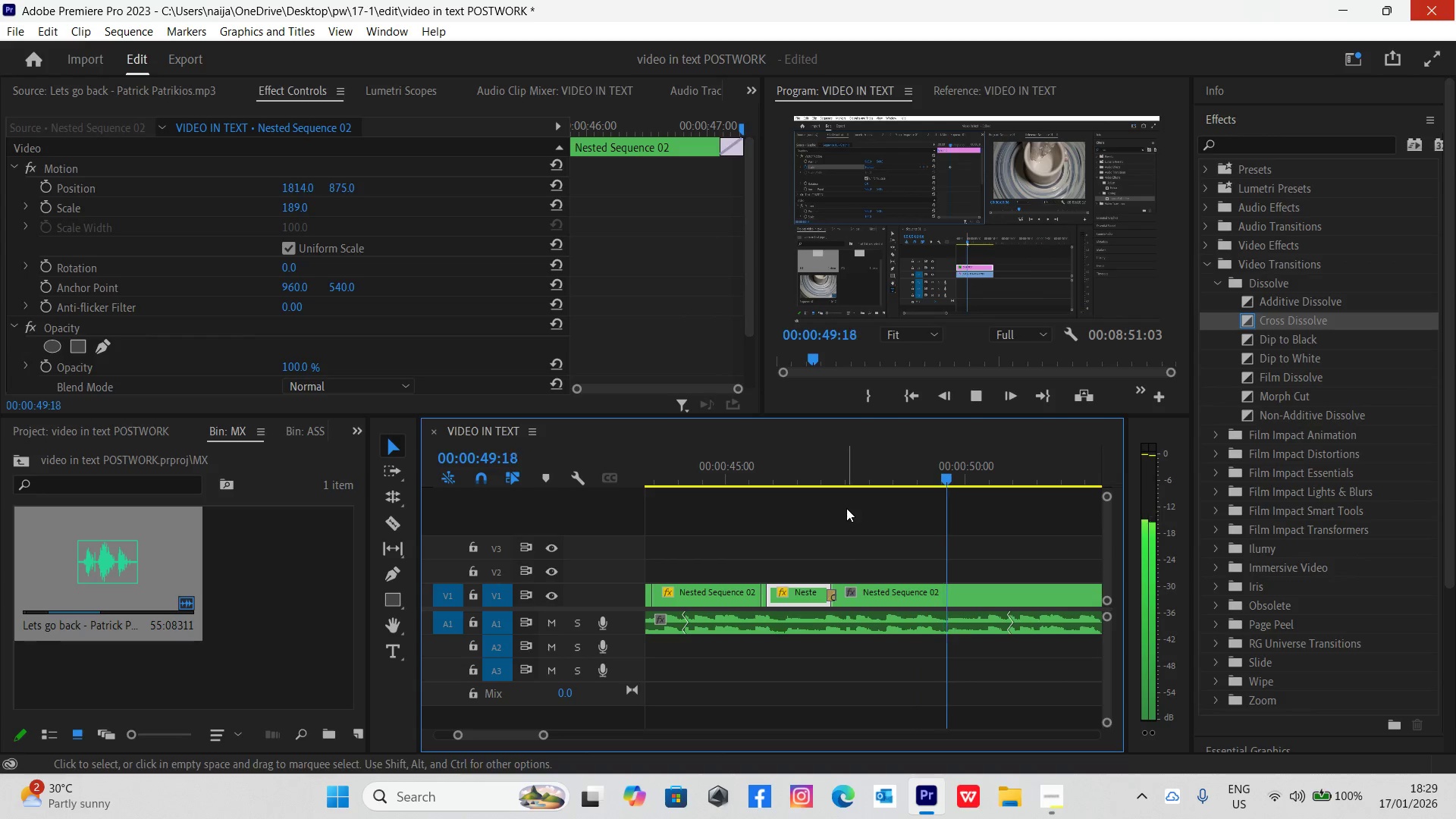 
key(Space)
 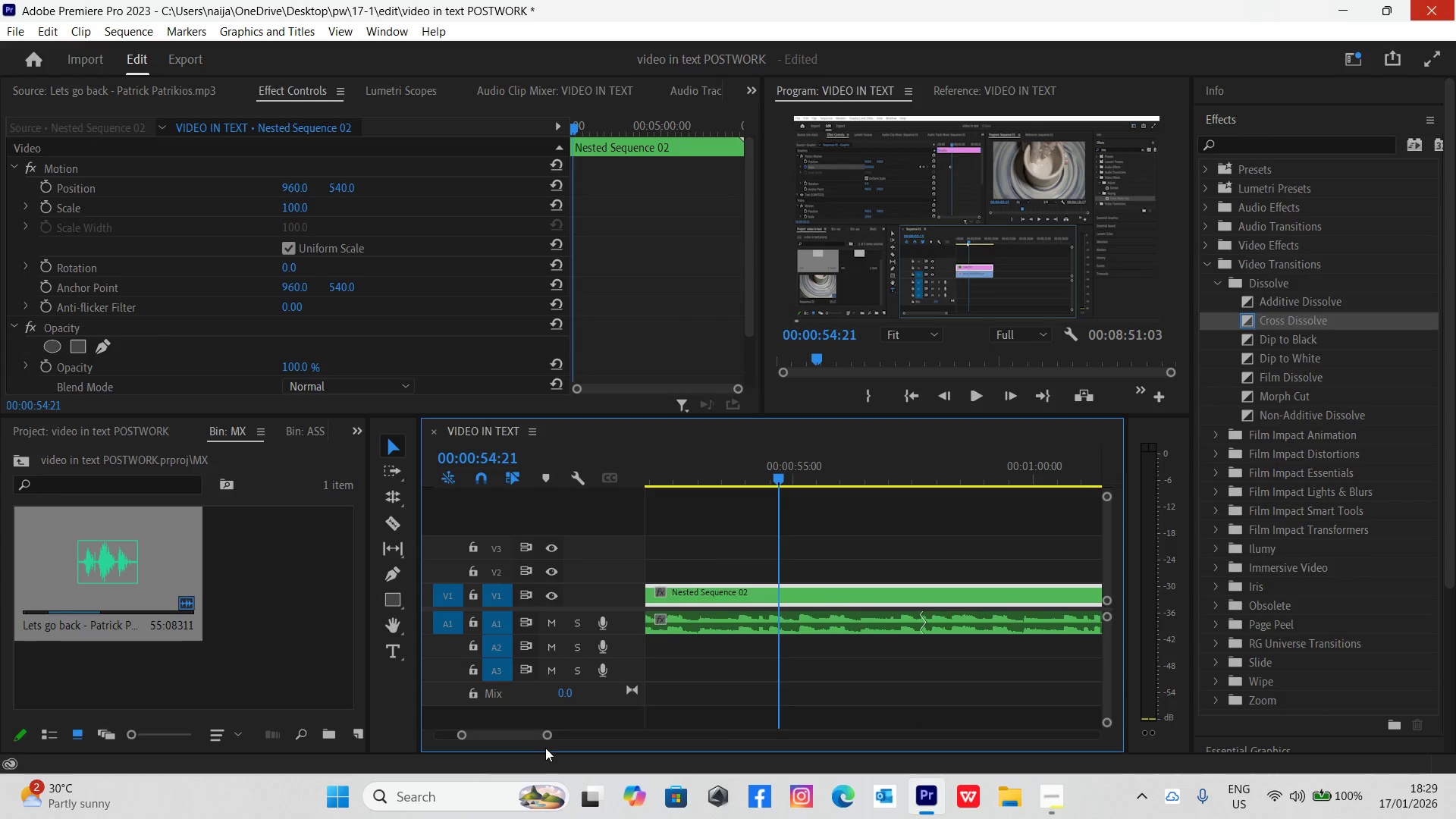 
left_click_drag(start_coordinate=[545, 736], to_coordinate=[564, 747])
 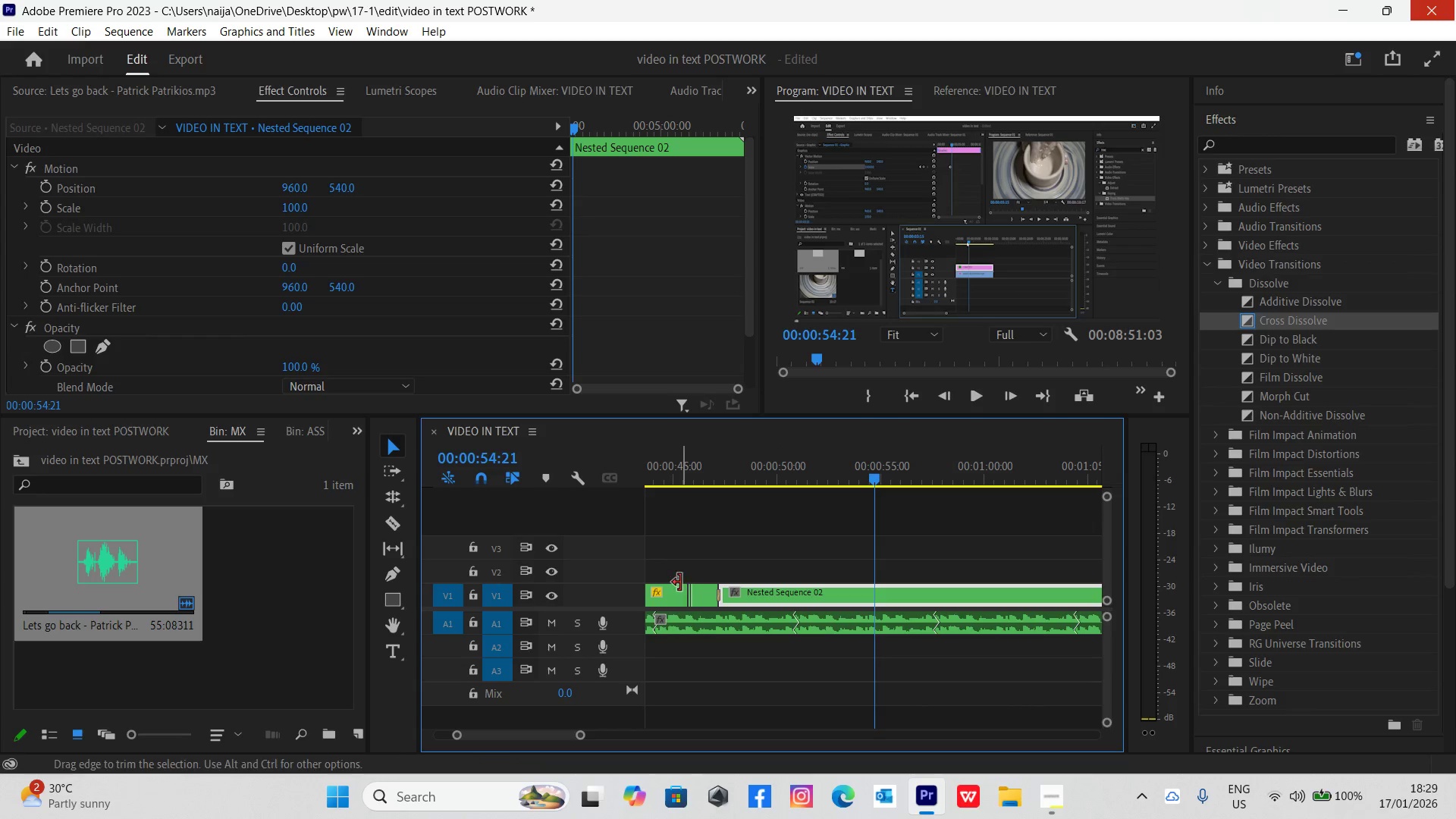 
left_click([714, 477])
 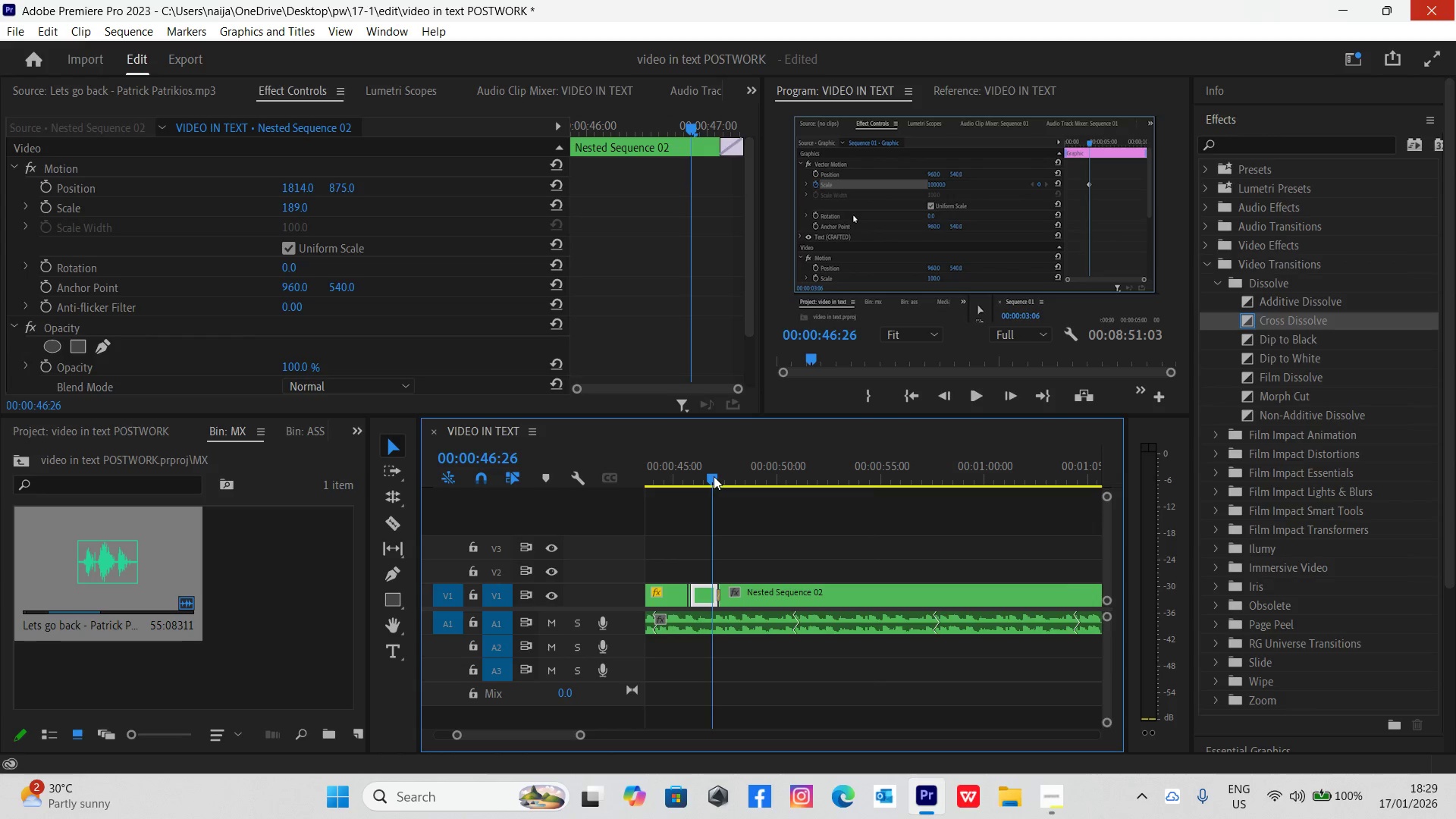 
wait(8.52)
 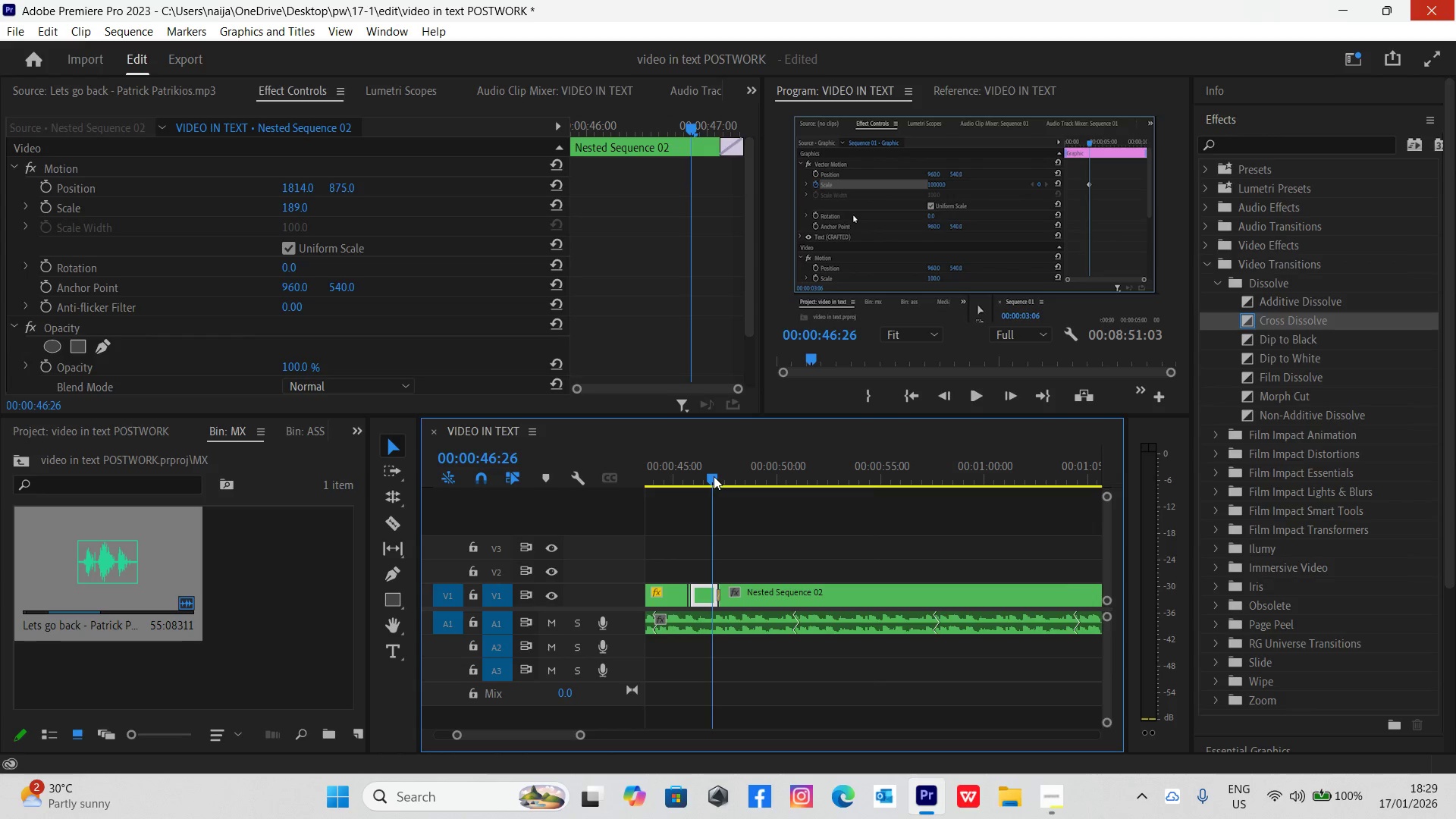 
left_click([712, 479])
 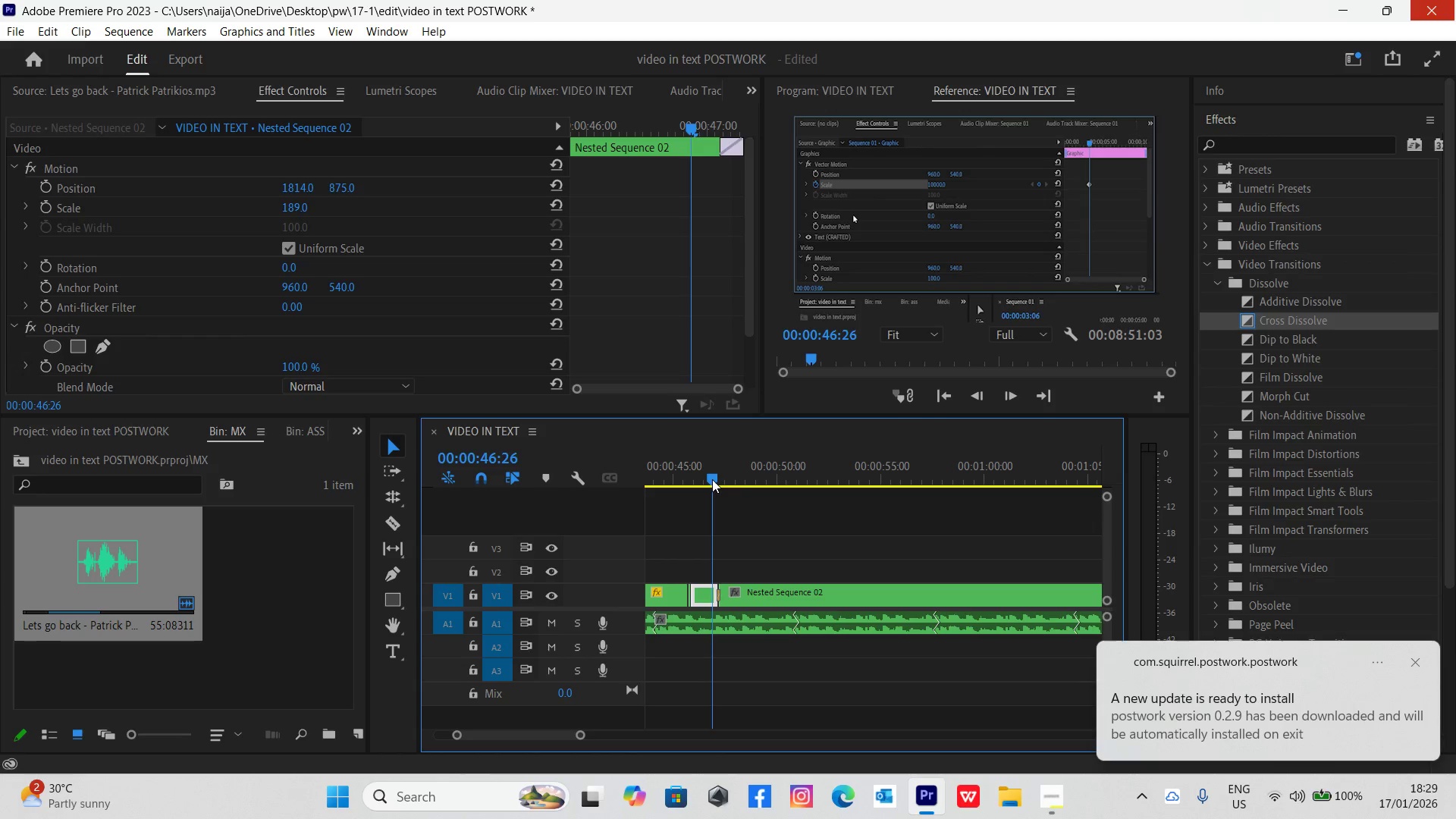 
key(Space)
 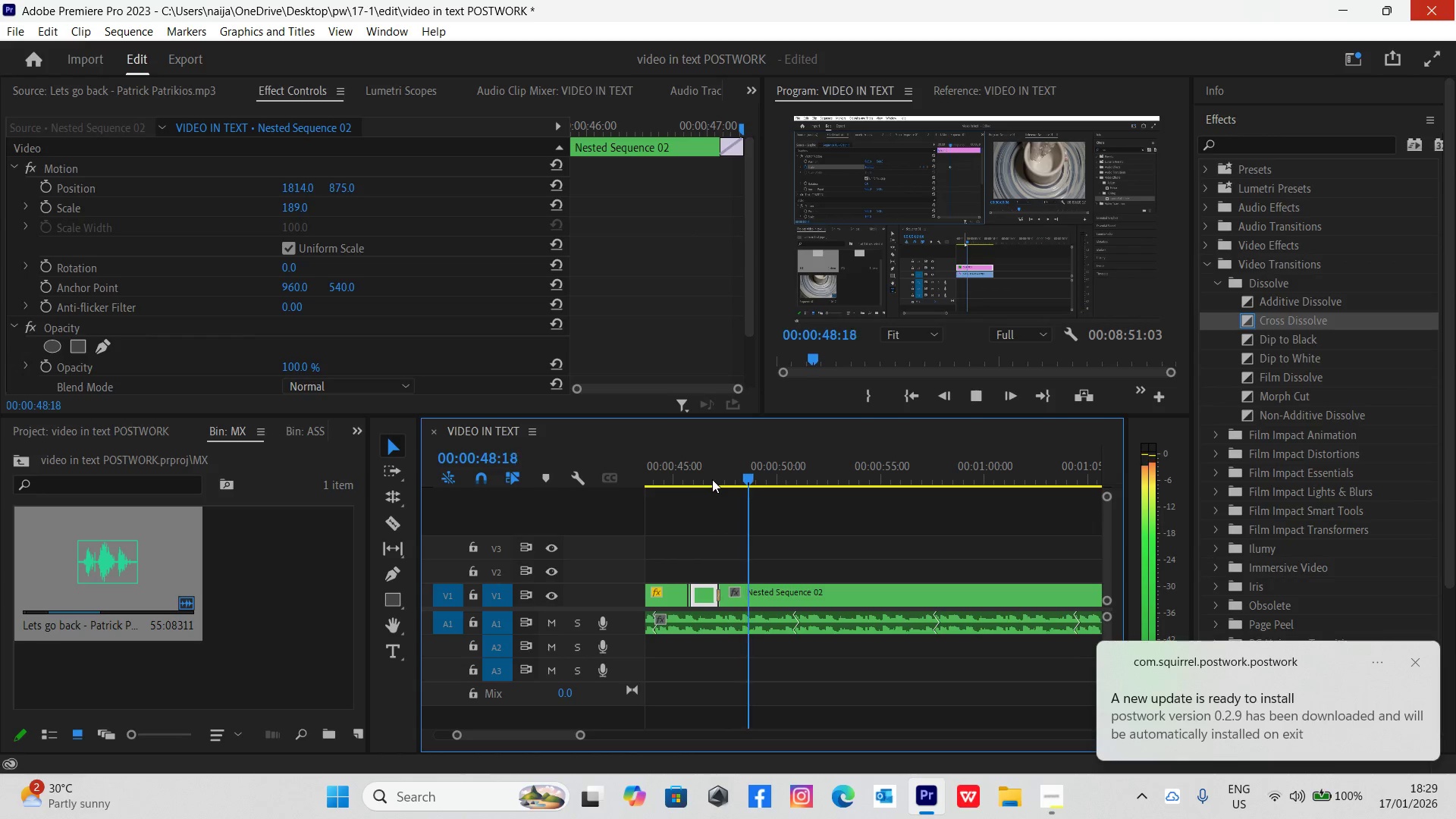 
key(Space)
 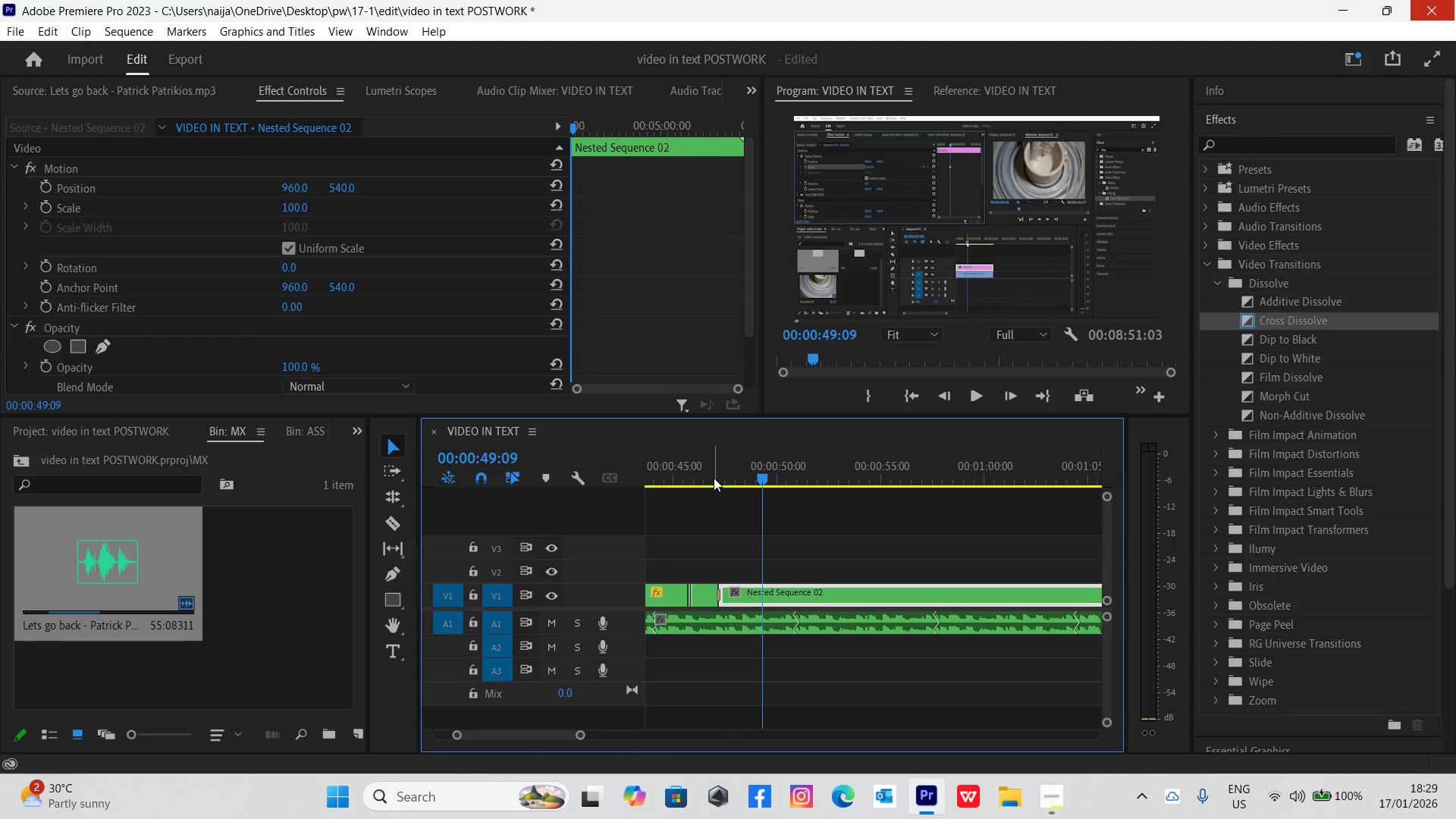 
key(C)
 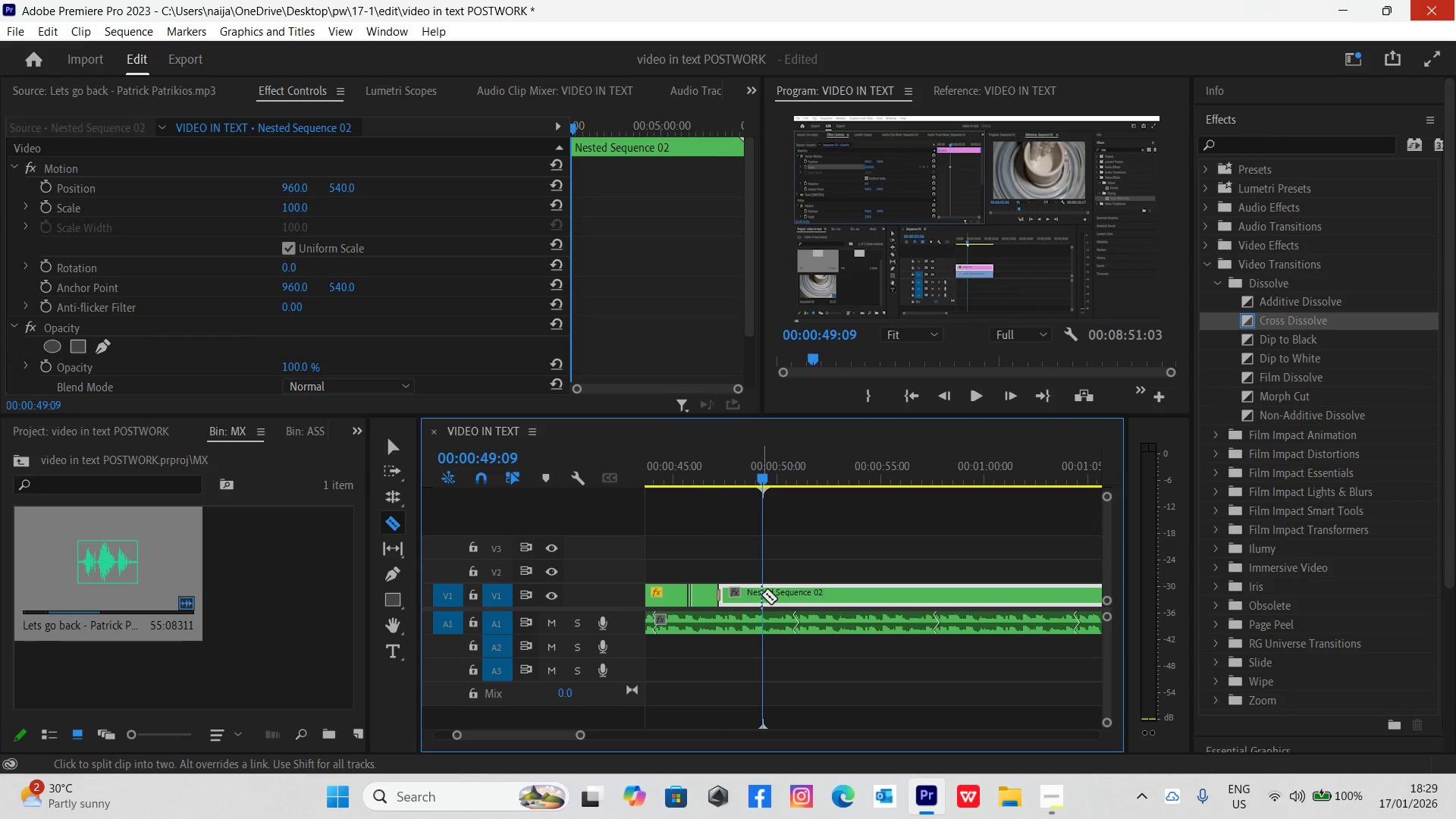 
left_click([762, 595])
 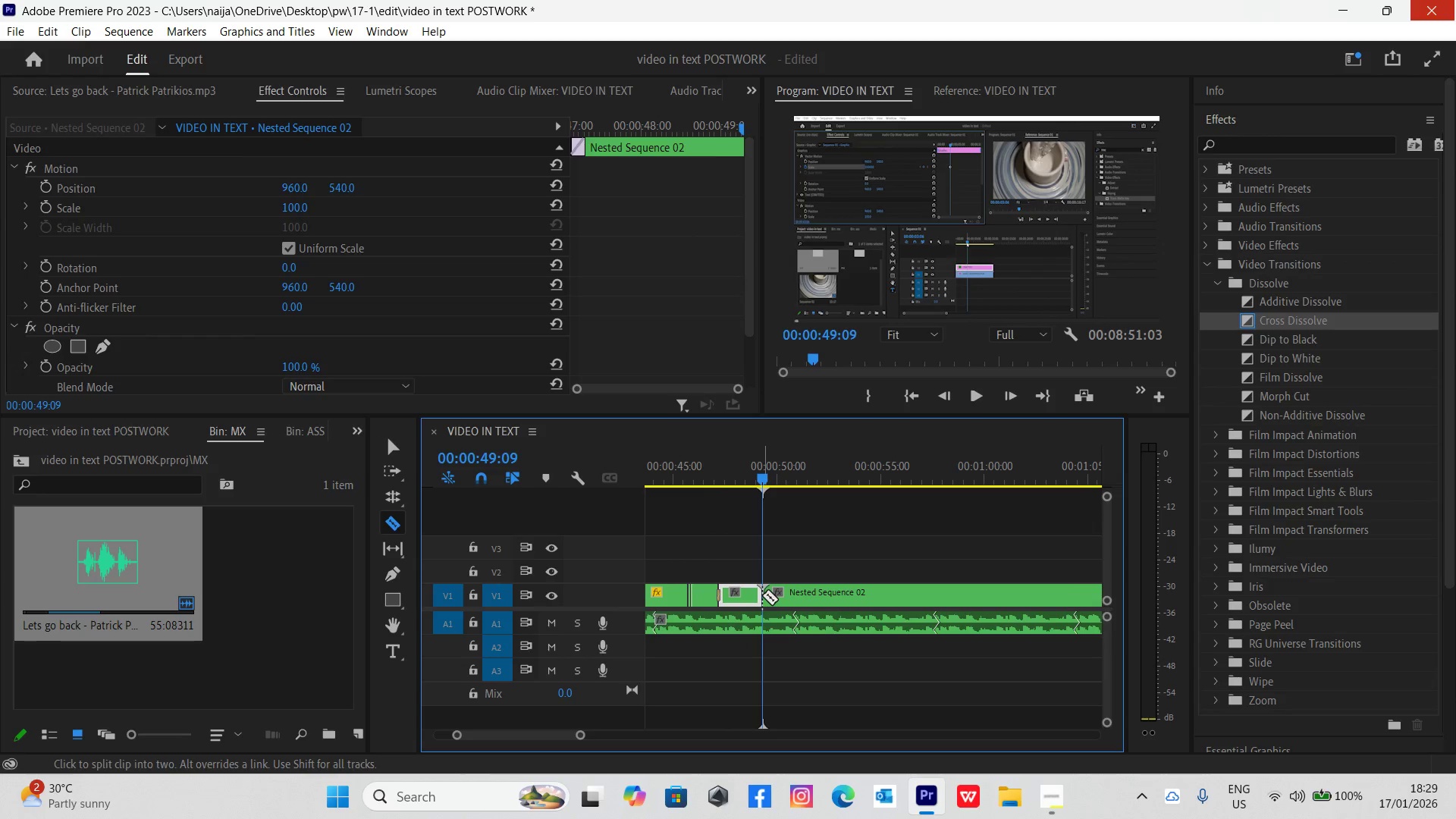 
key(V)
 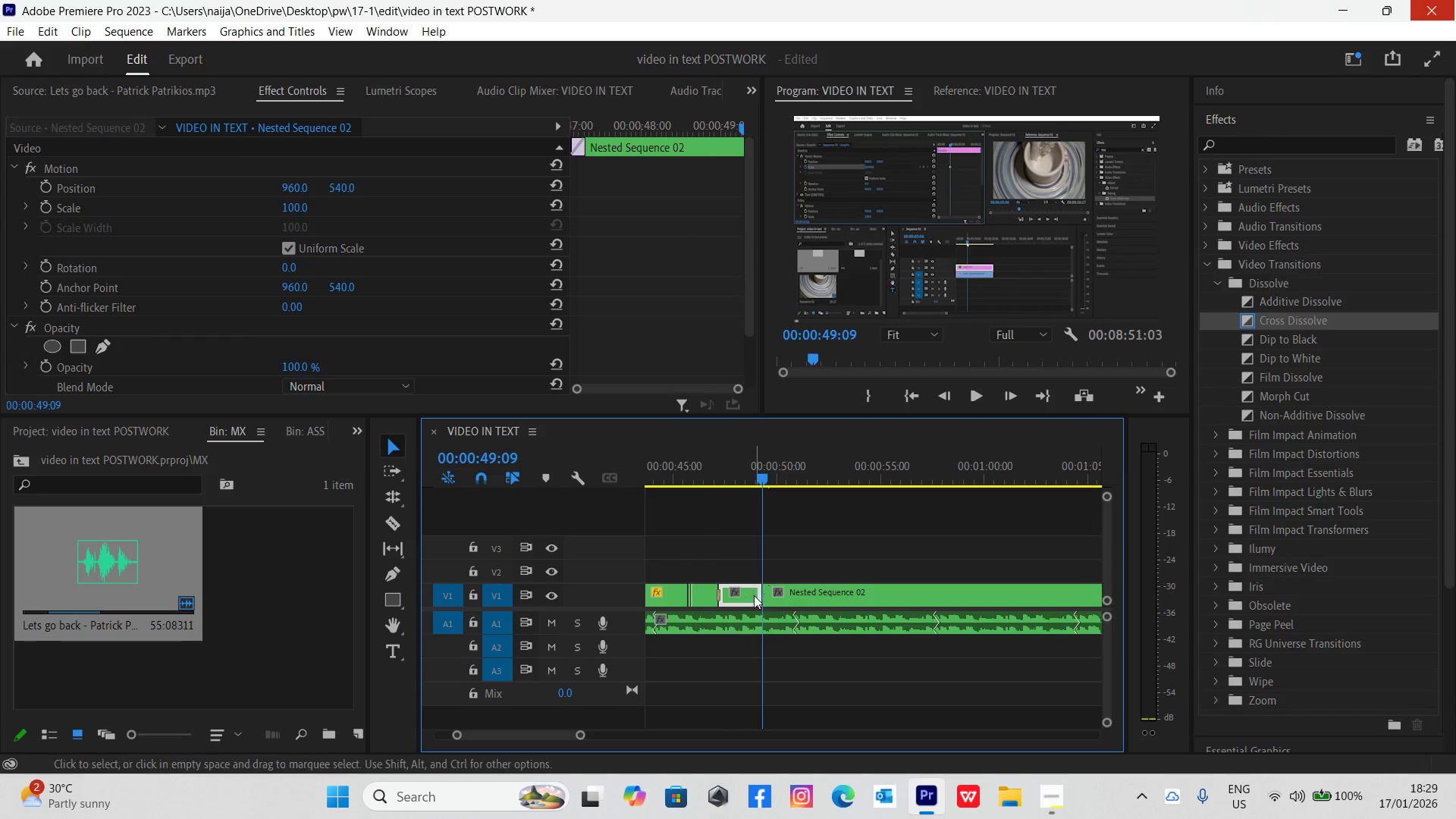 
right_click([753, 597])
 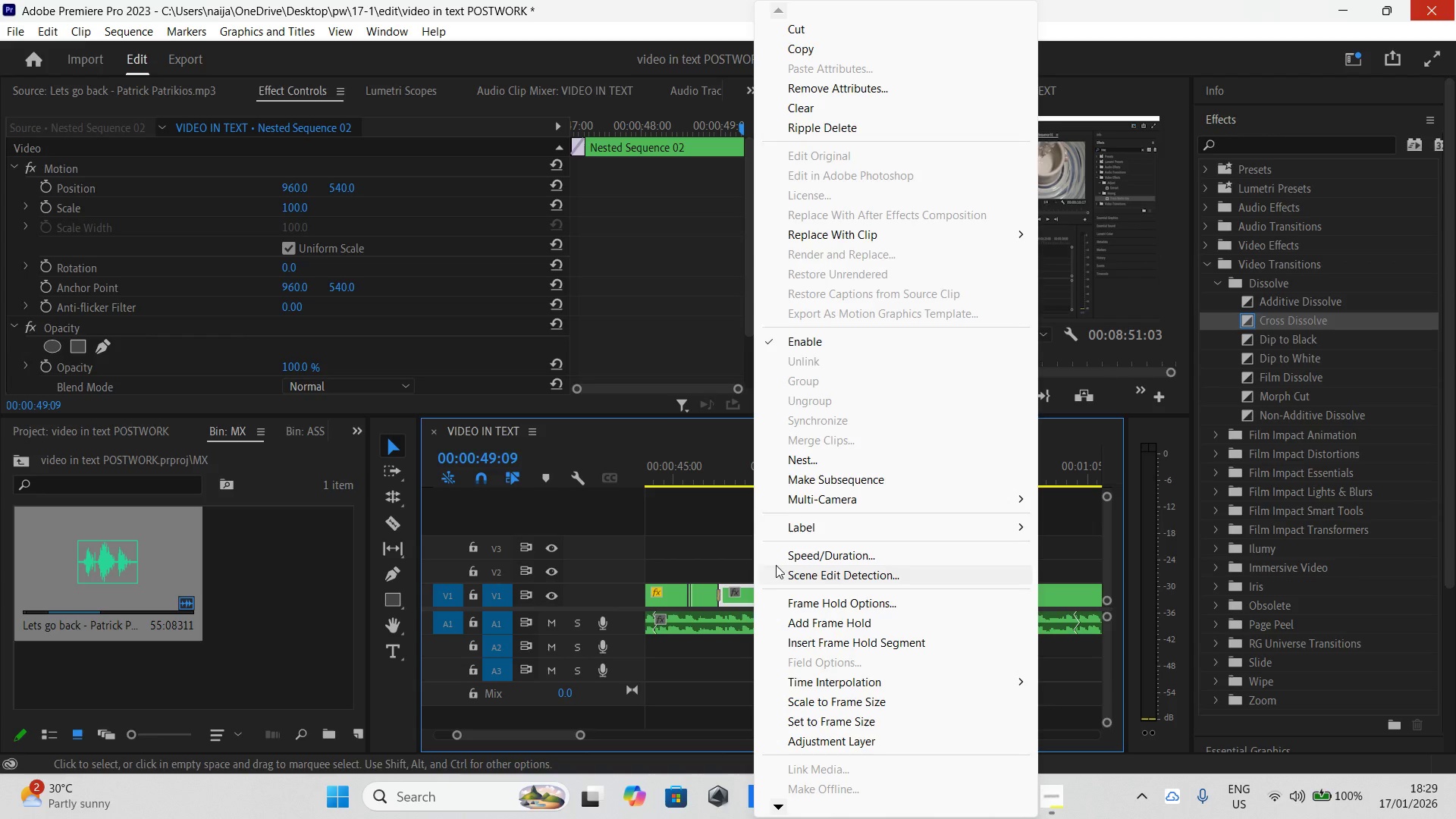 
left_click([783, 554])
 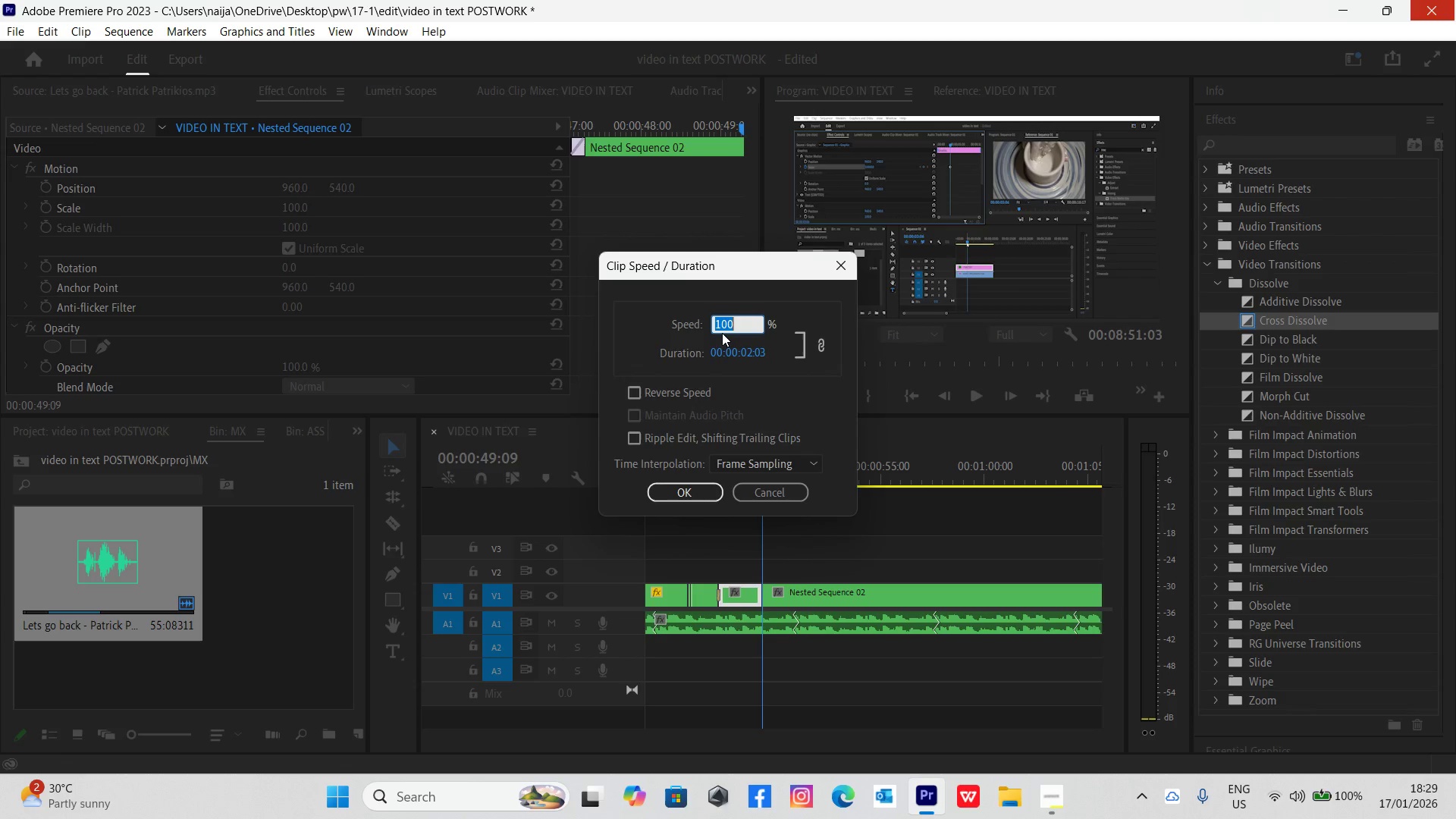 
type(200)
 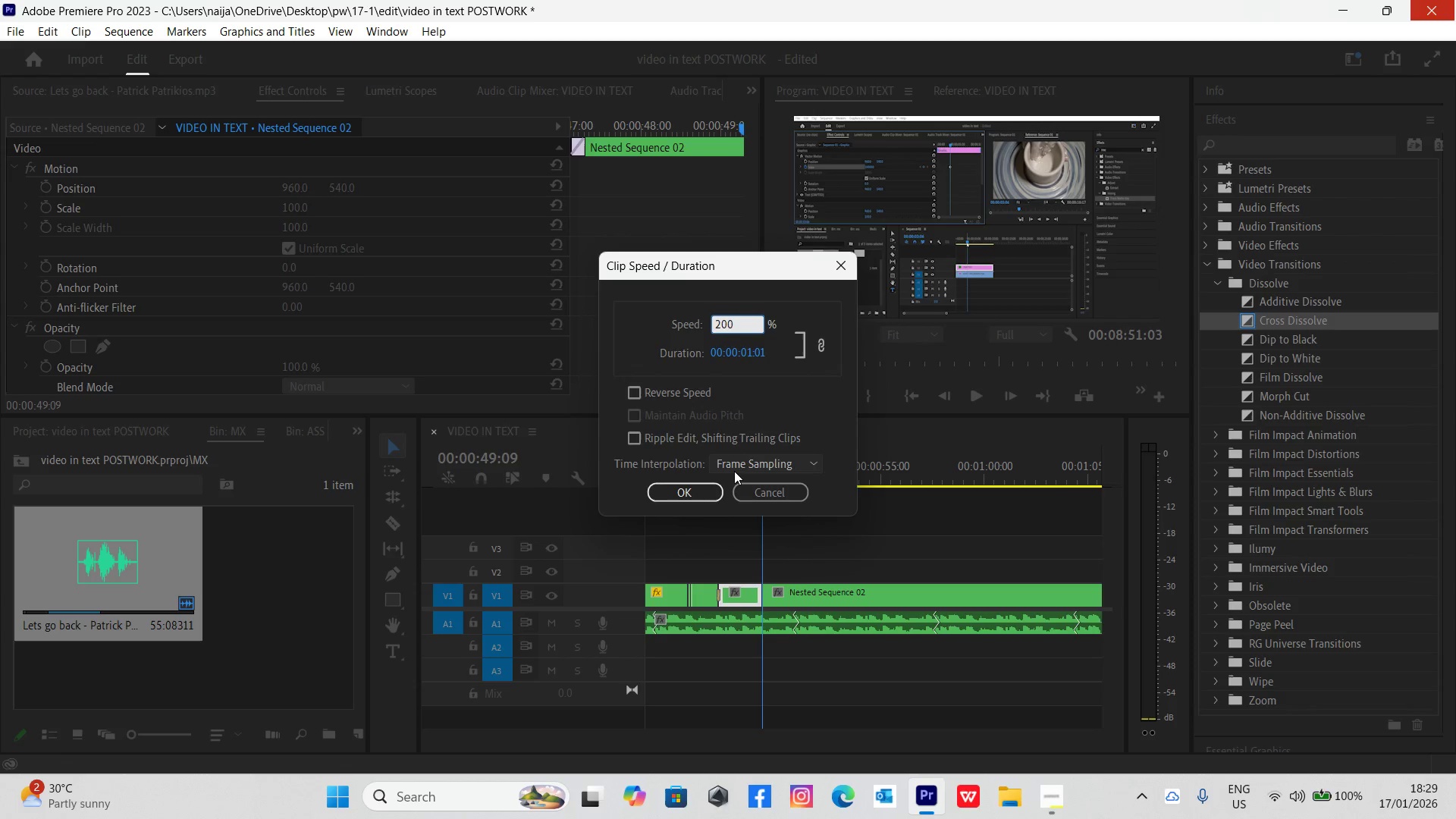 
left_click([735, 471])
 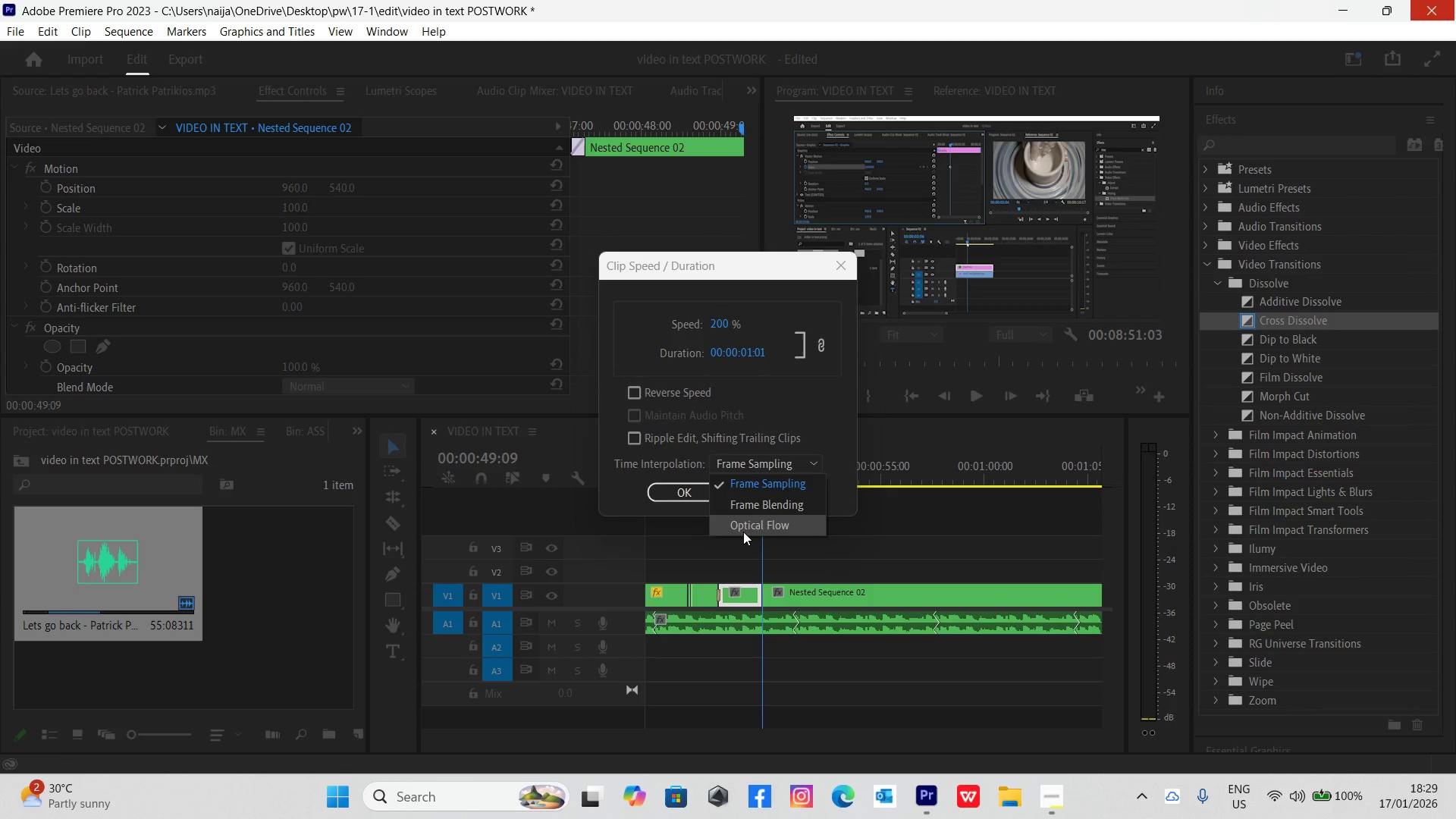 
left_click([738, 525])
 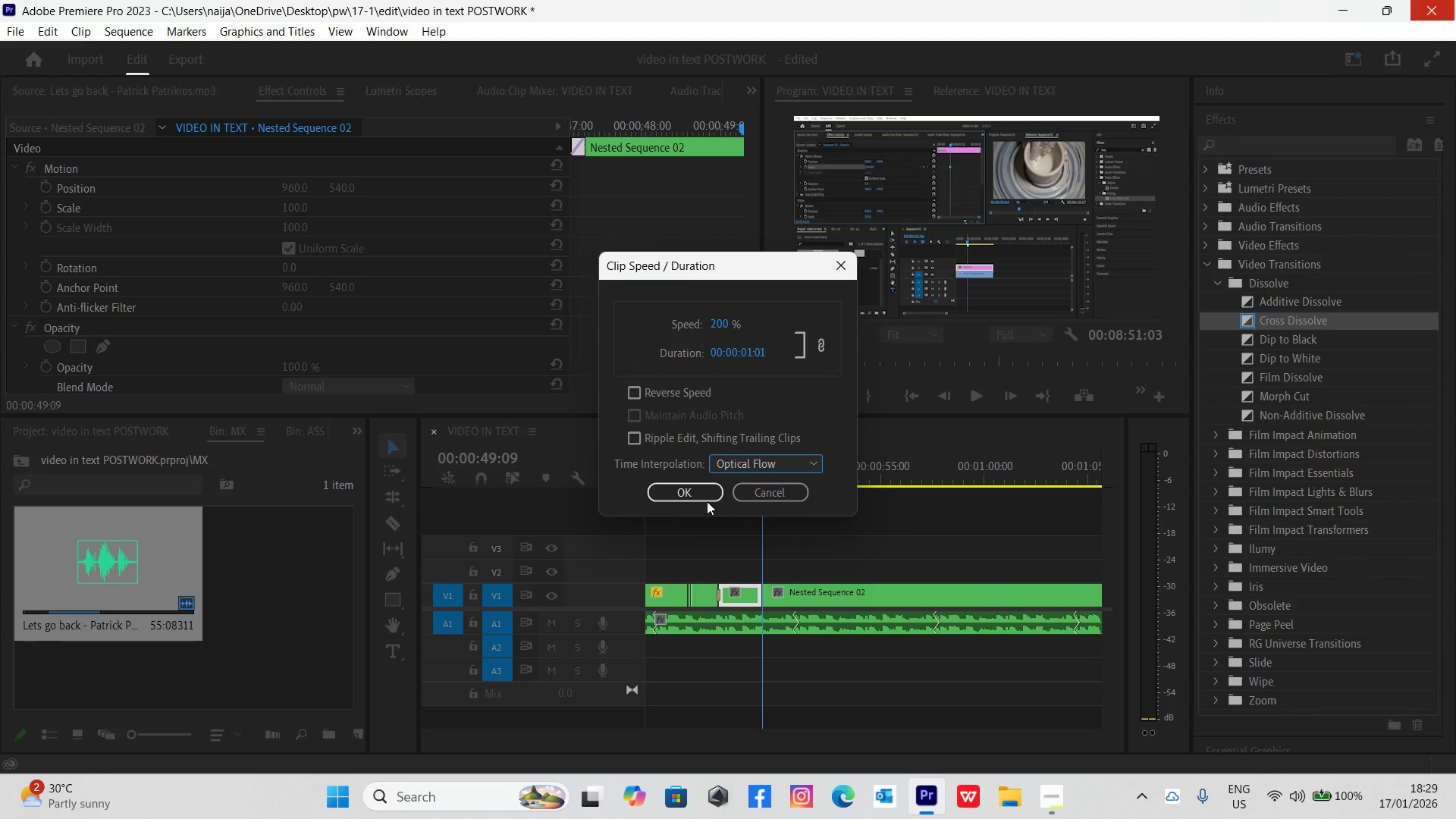 
left_click([701, 496])
 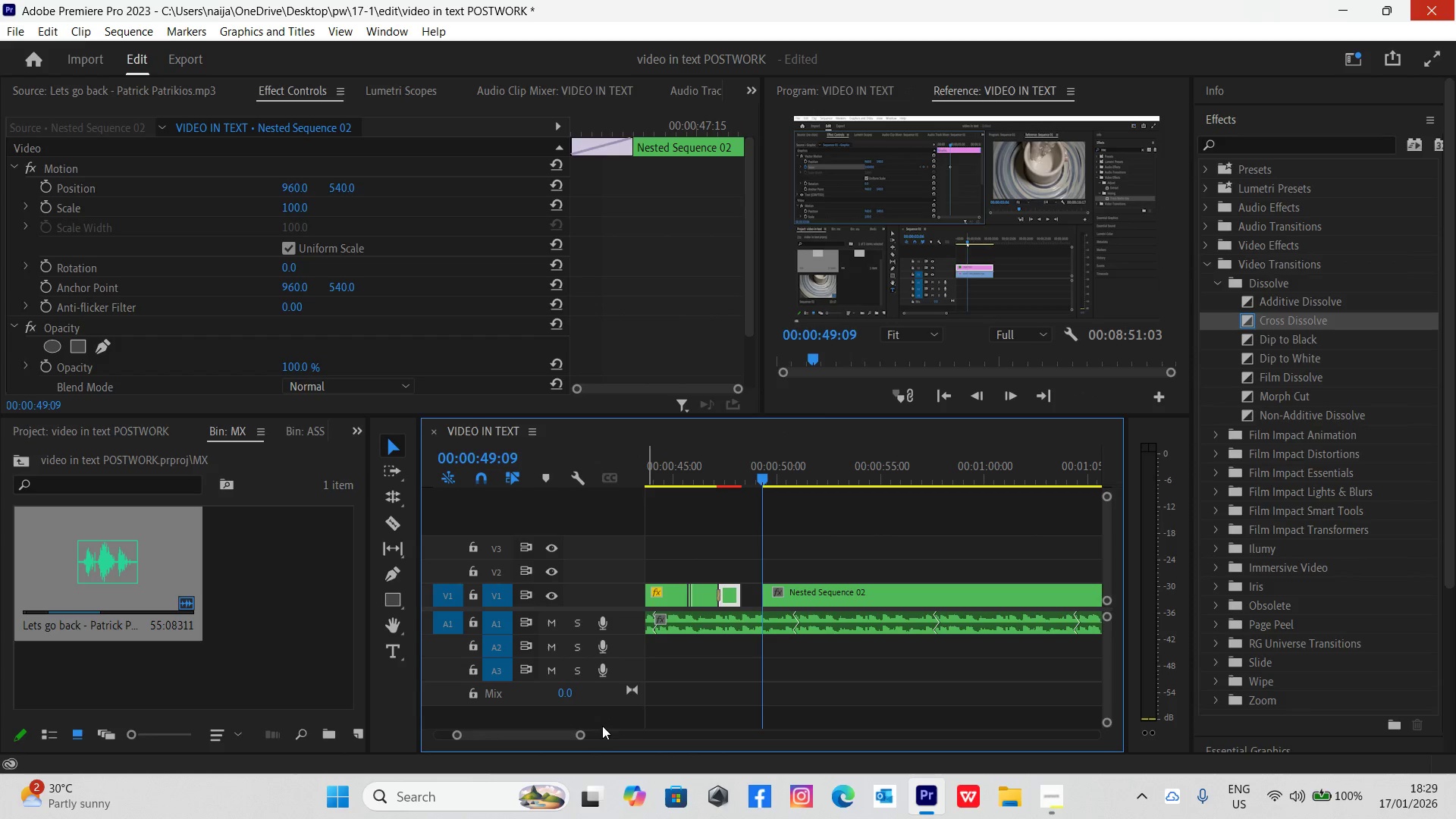 
left_click_drag(start_coordinate=[582, 736], to_coordinate=[553, 730])
 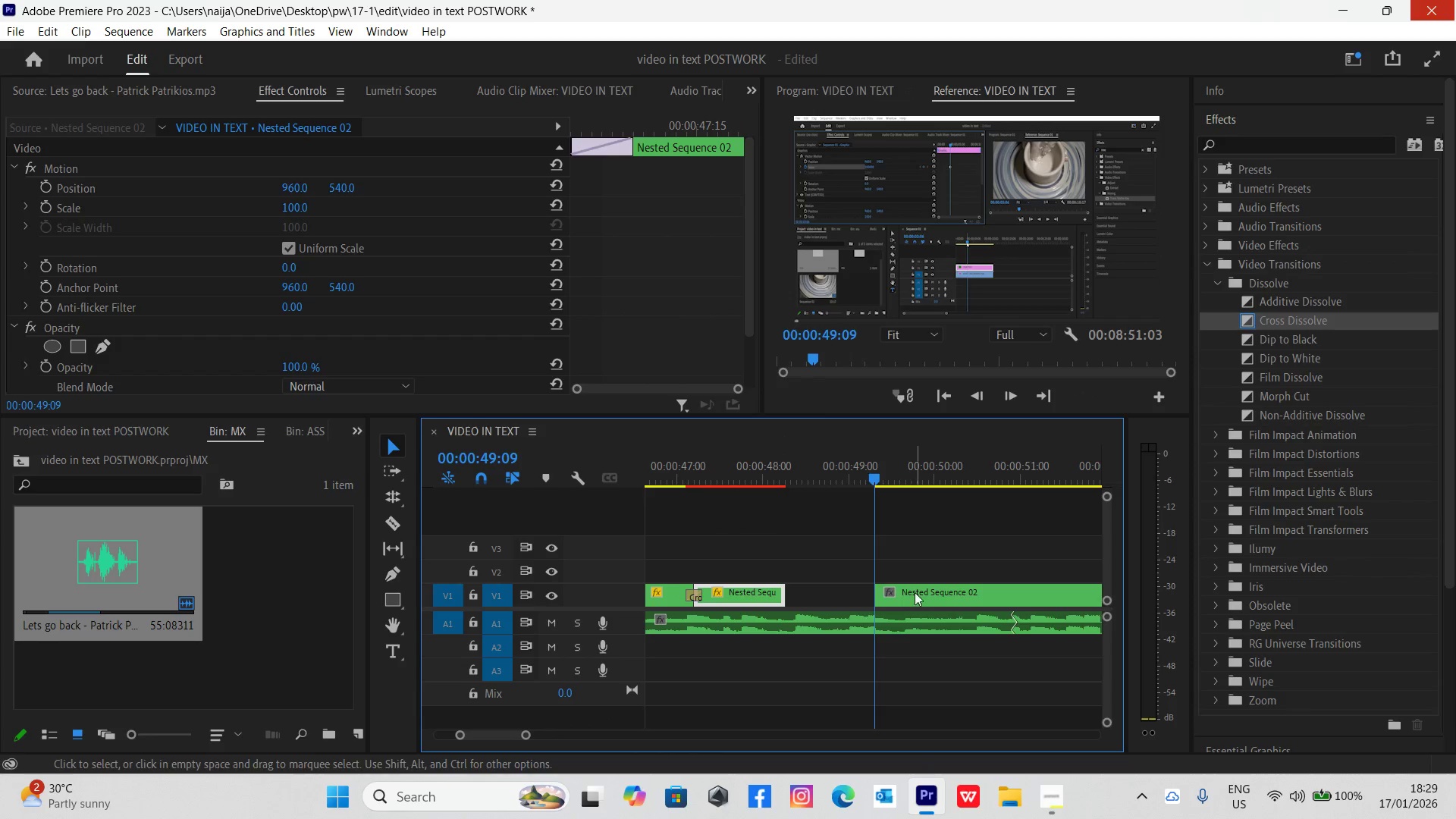 
left_click_drag(start_coordinate=[918, 586], to_coordinate=[834, 597])
 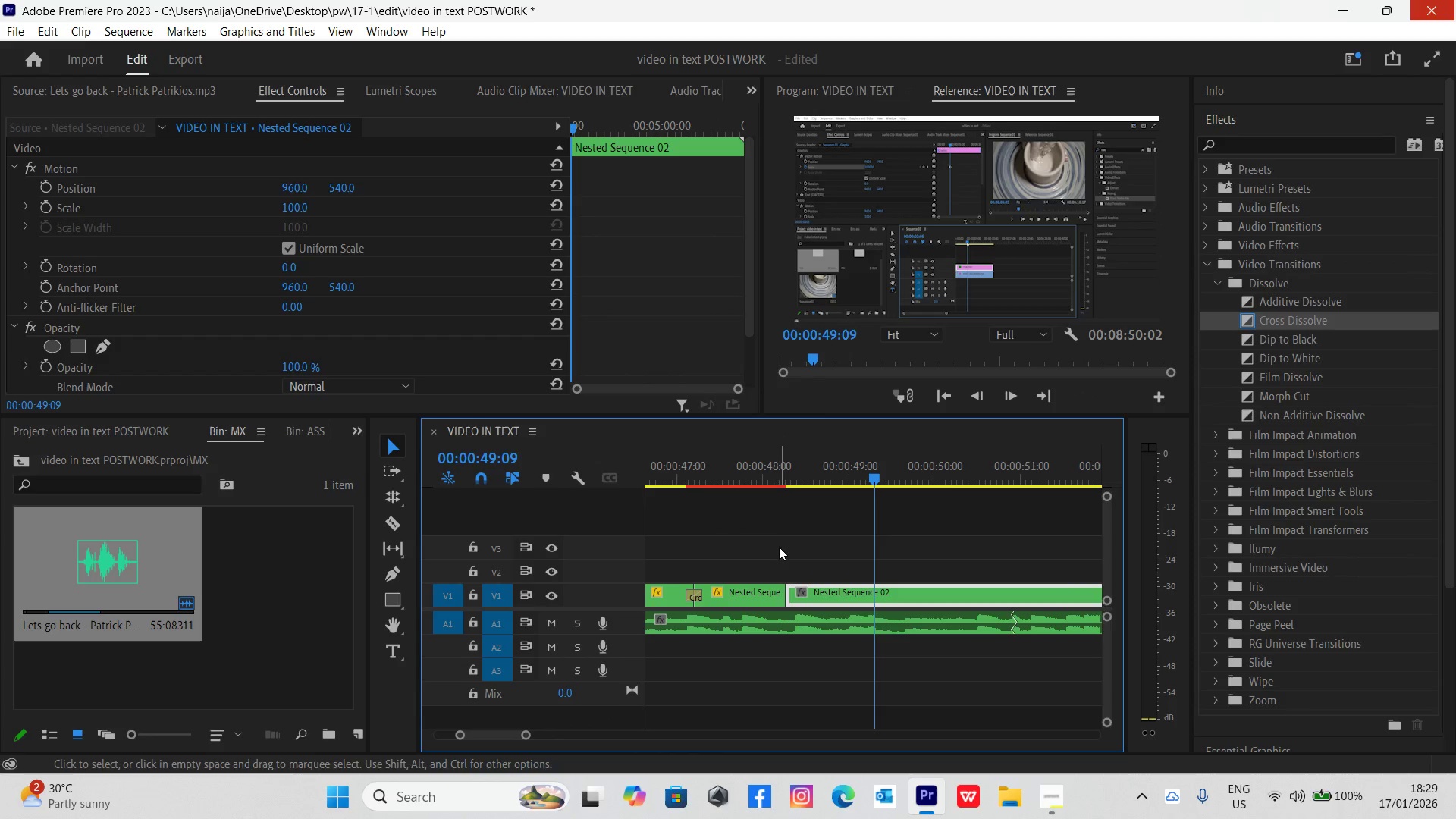 
key(Control+S)
 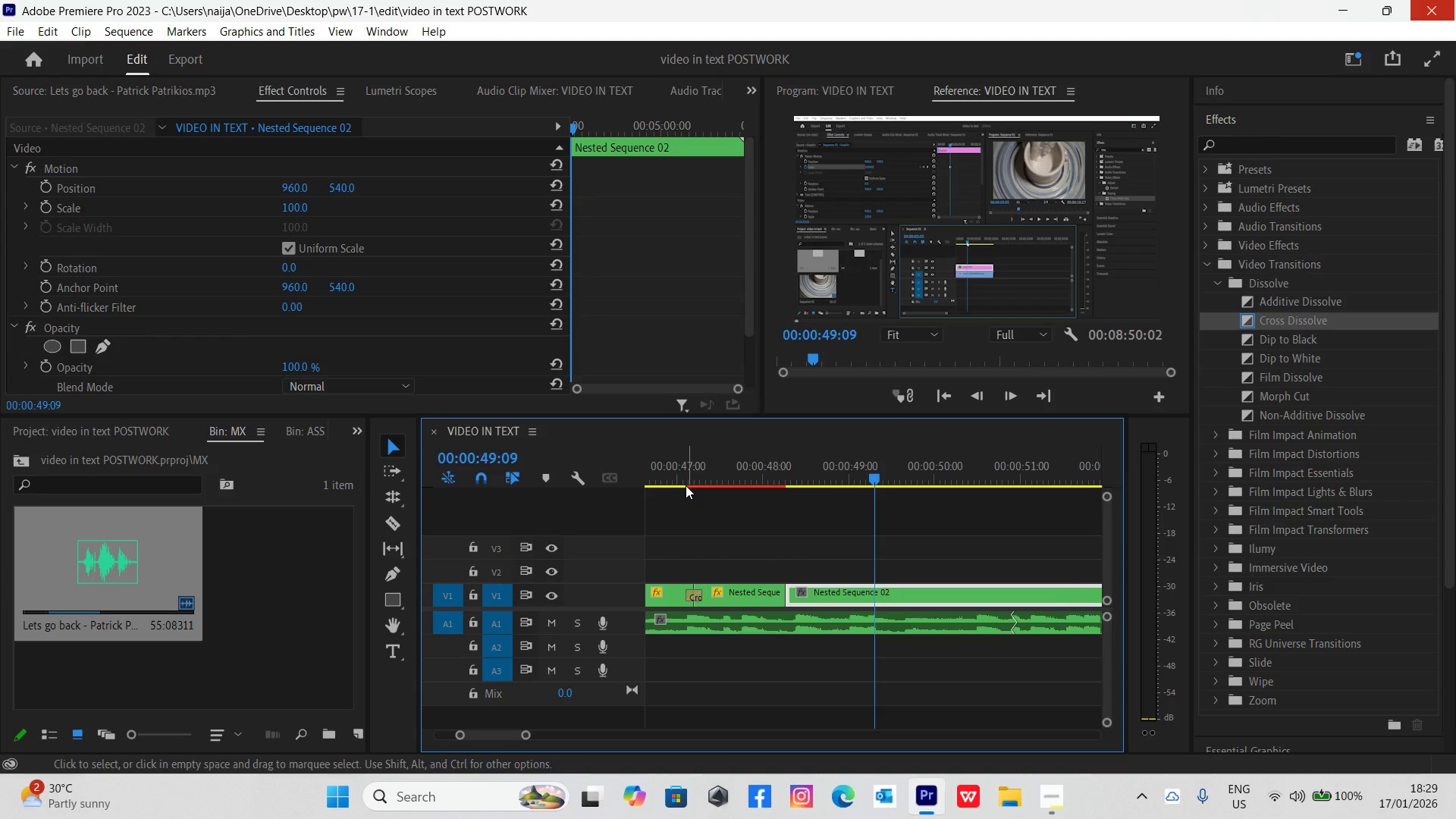 
left_click([676, 472])
 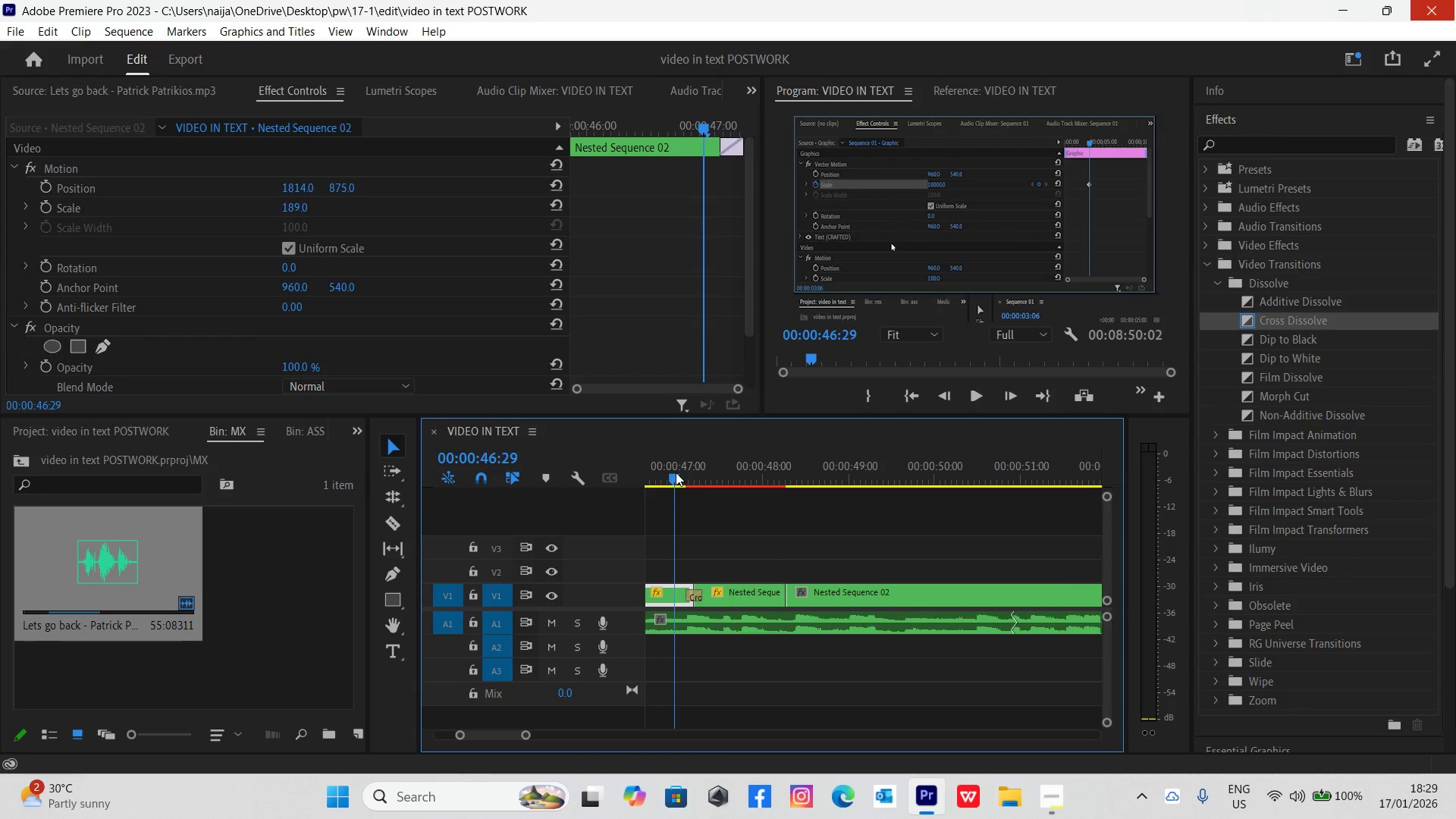 
key(Space)
 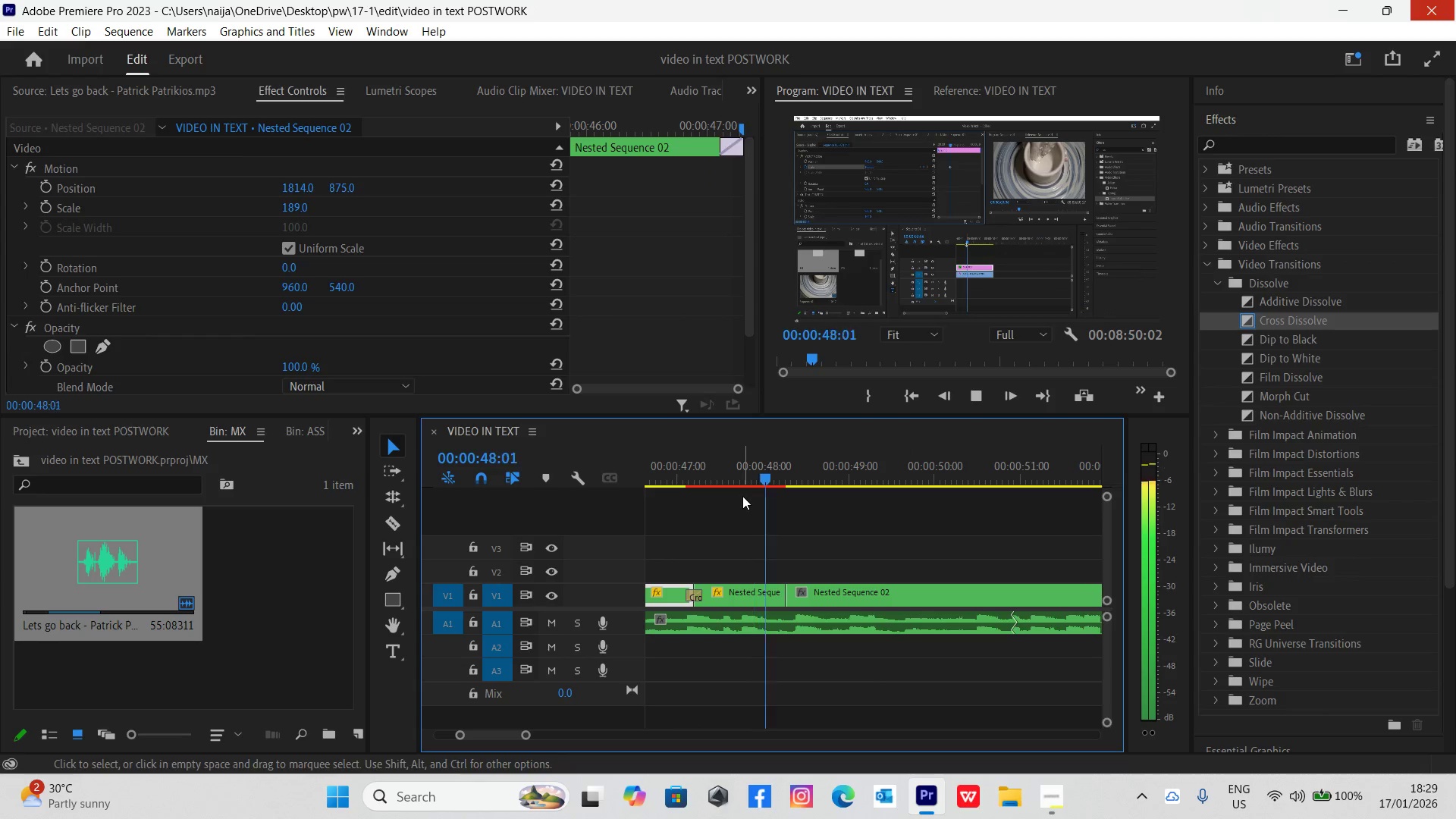 
key(Space)
 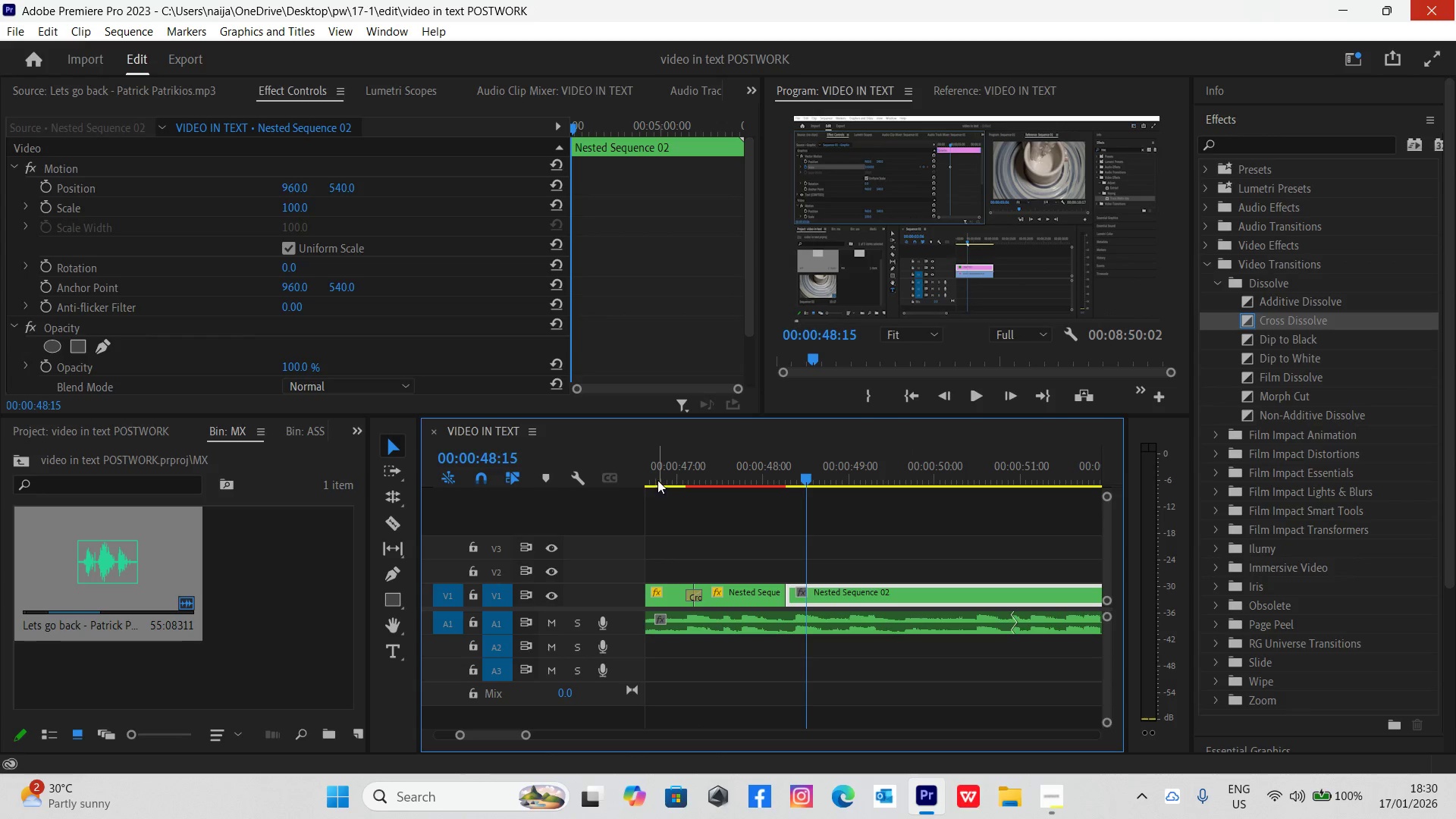 
left_click([662, 475])
 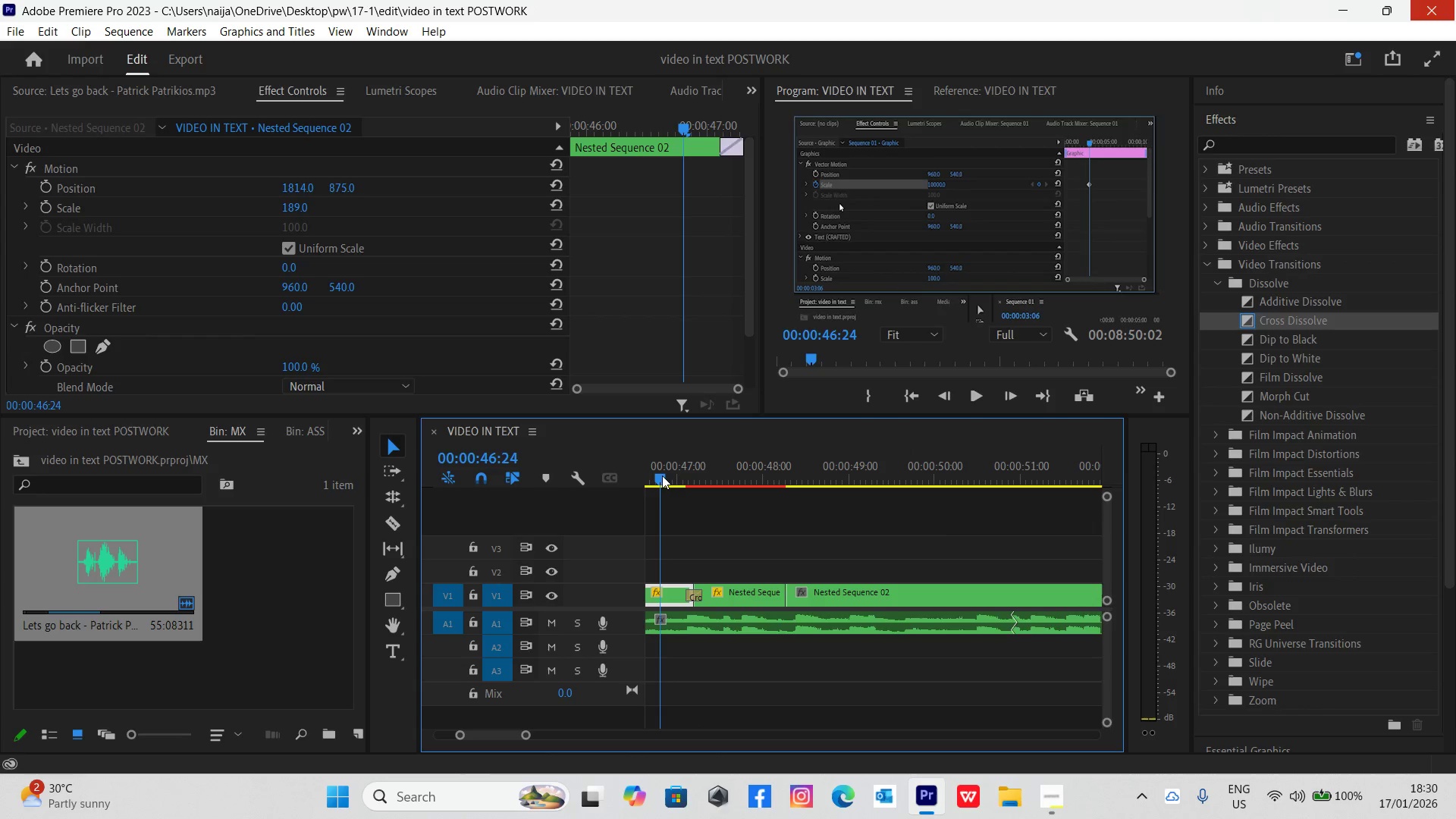 
key(Space)
 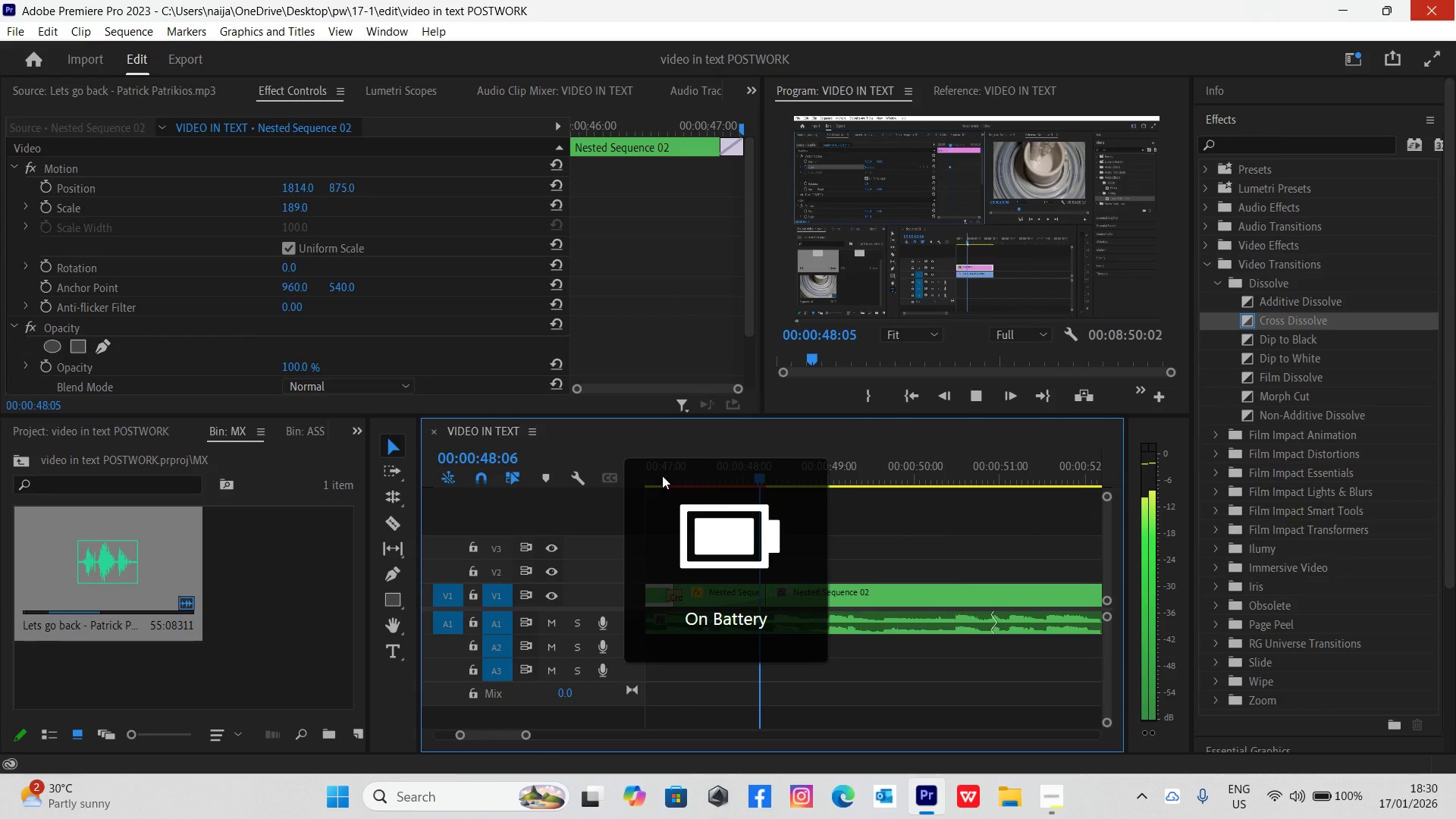 
key(Space)
 